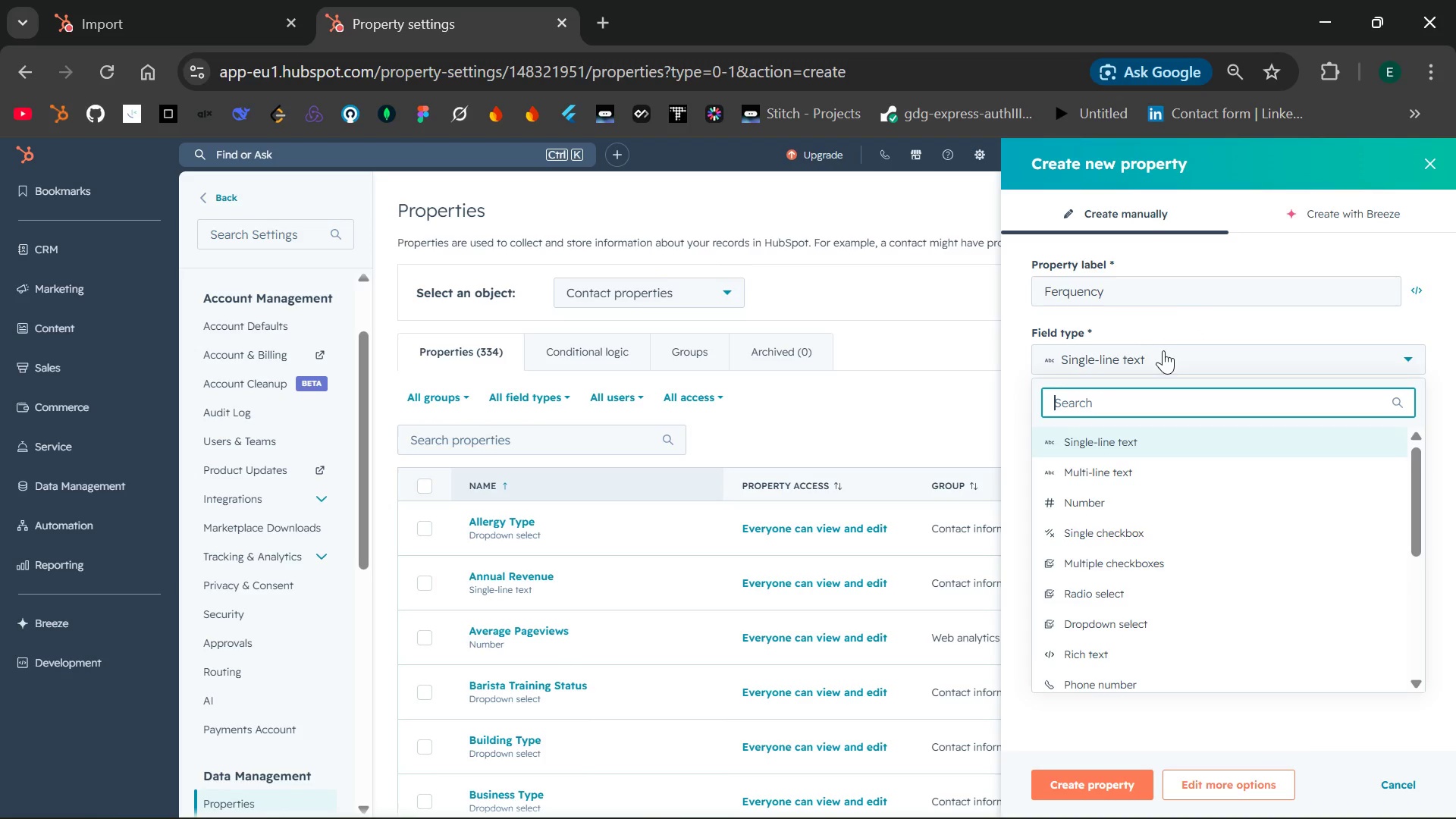 
mouse_move([1170, 542])
 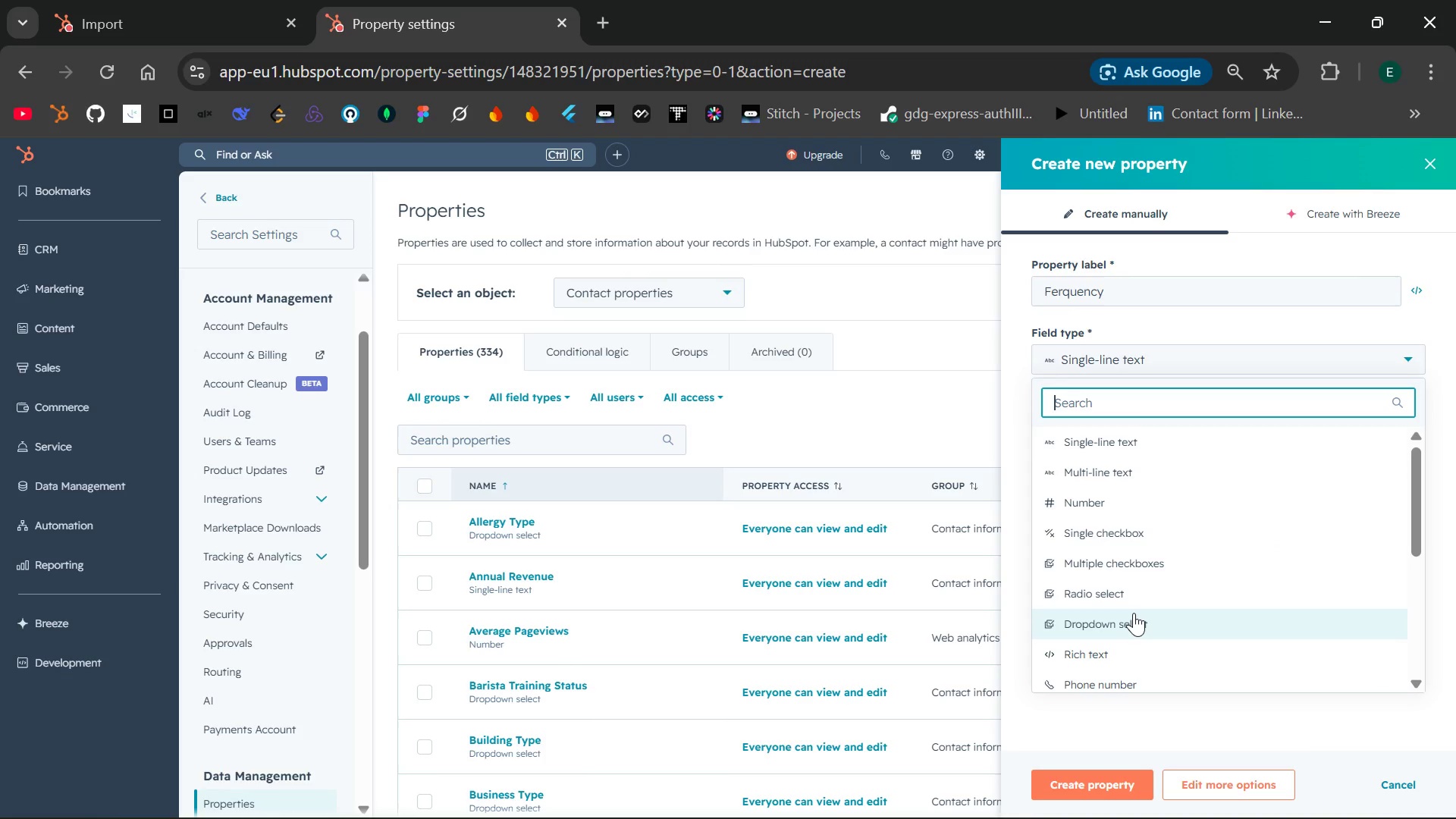 
left_click([1134, 613])
 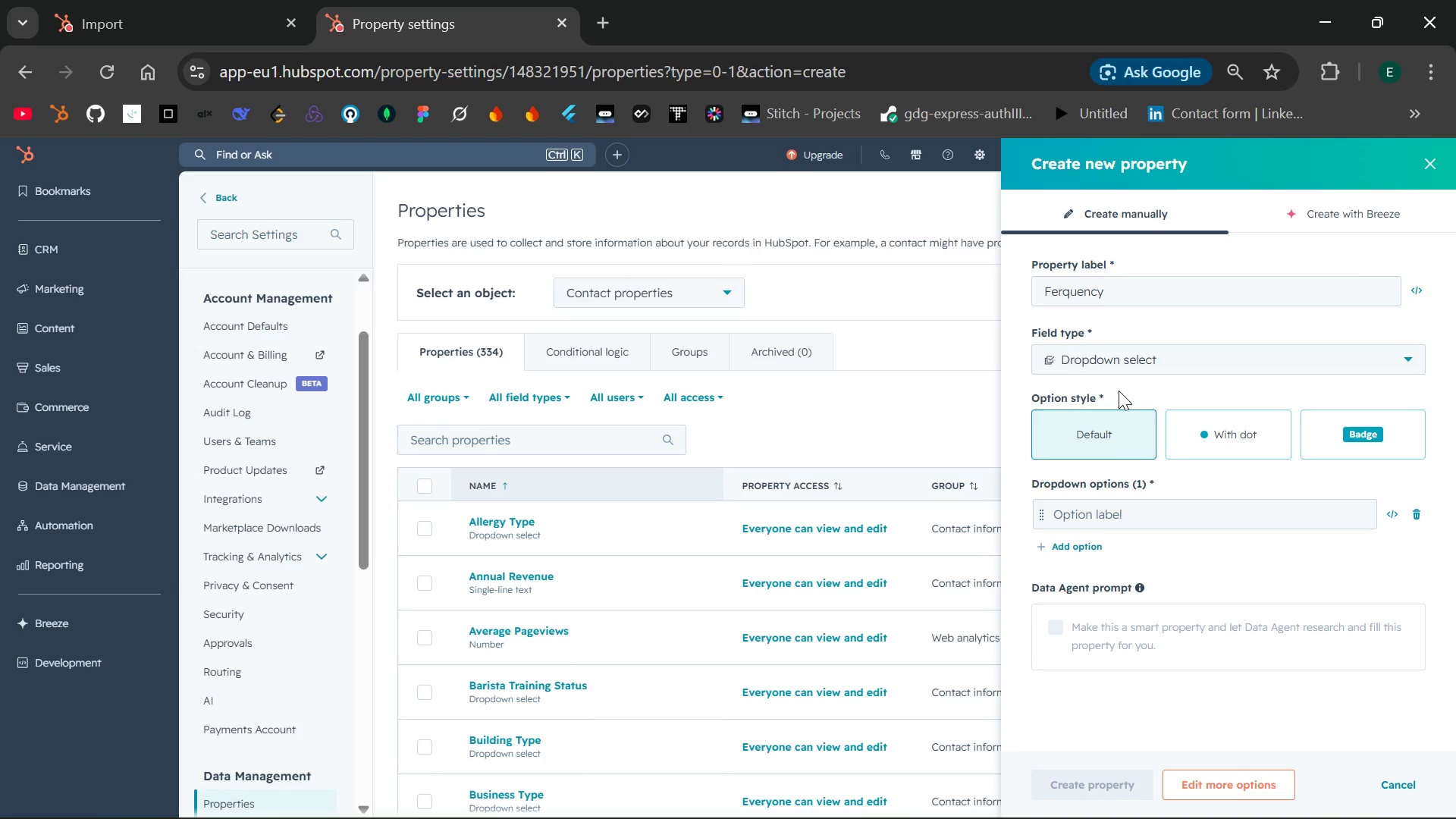 
wait(14.36)
 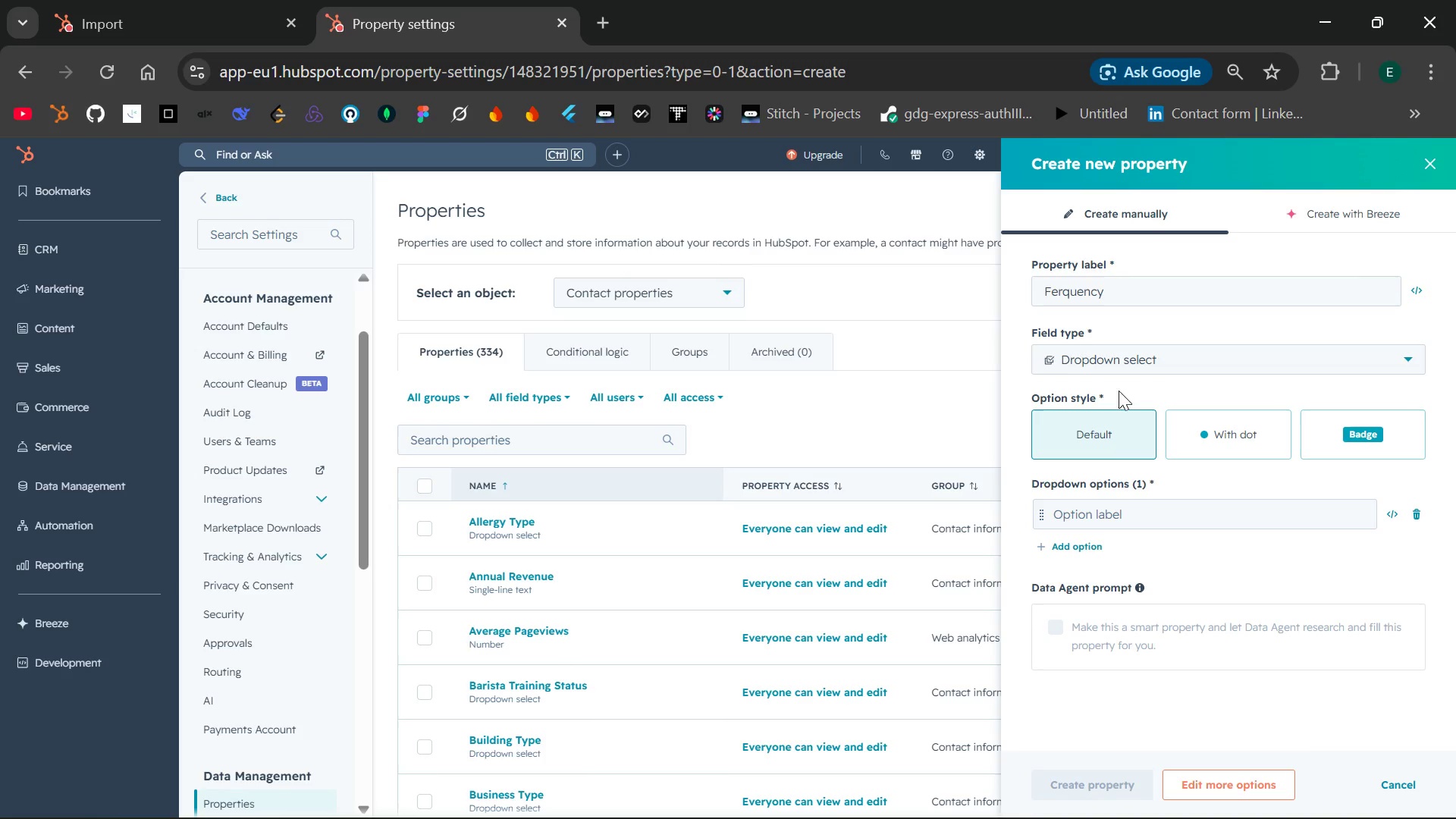 
left_click([1146, 511])
 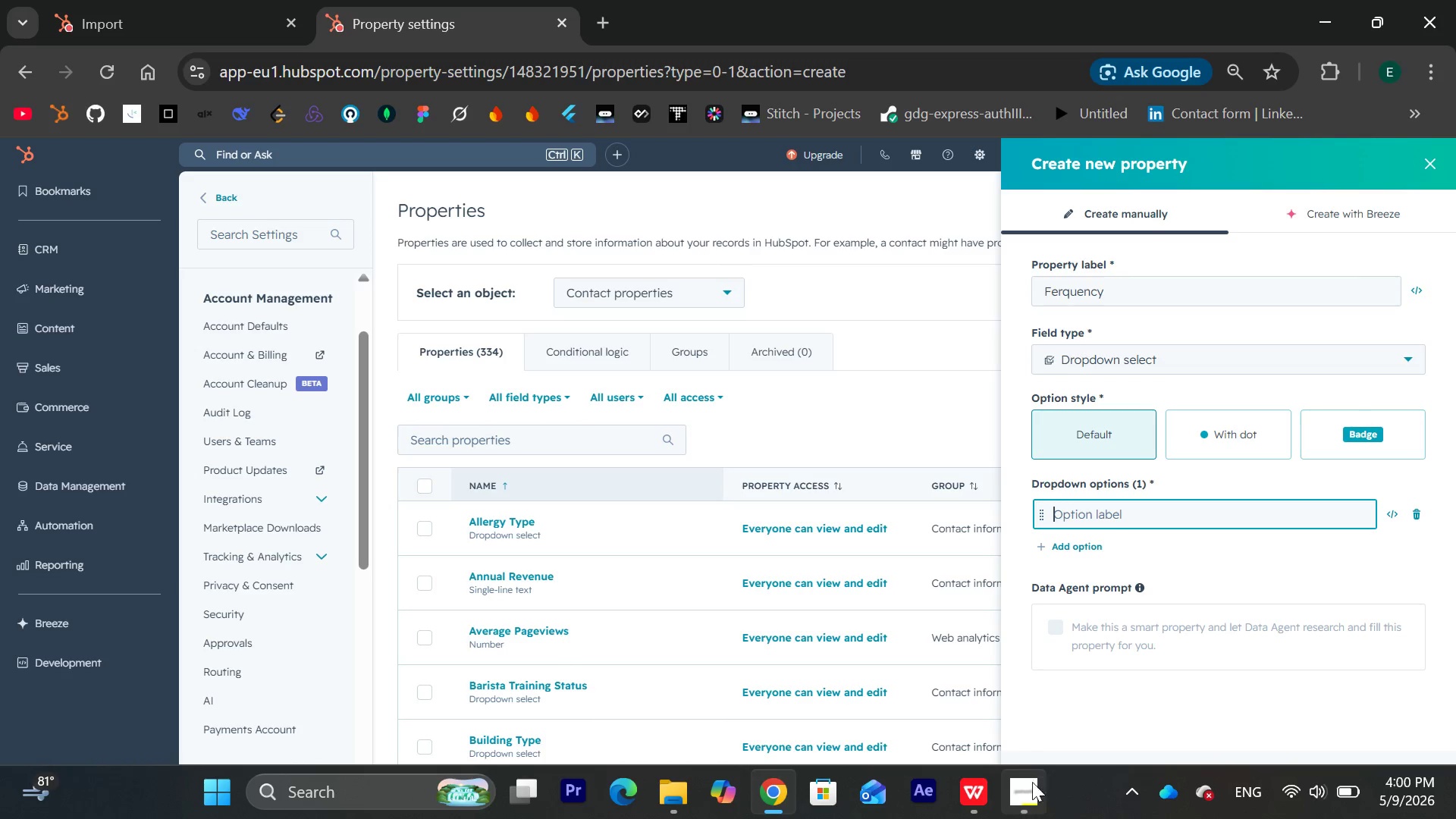 
left_click([964, 791])
 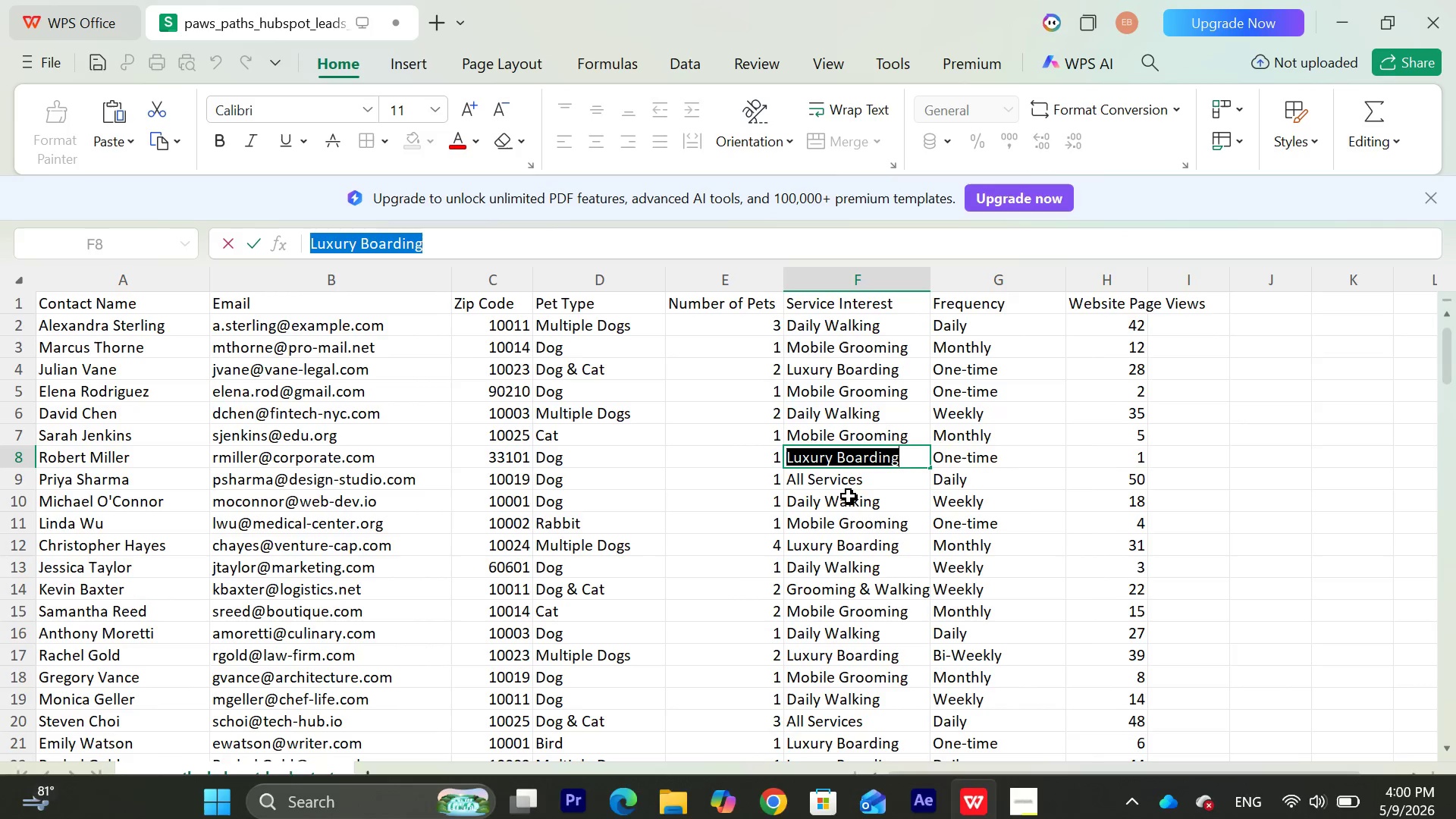 
left_click([859, 489])
 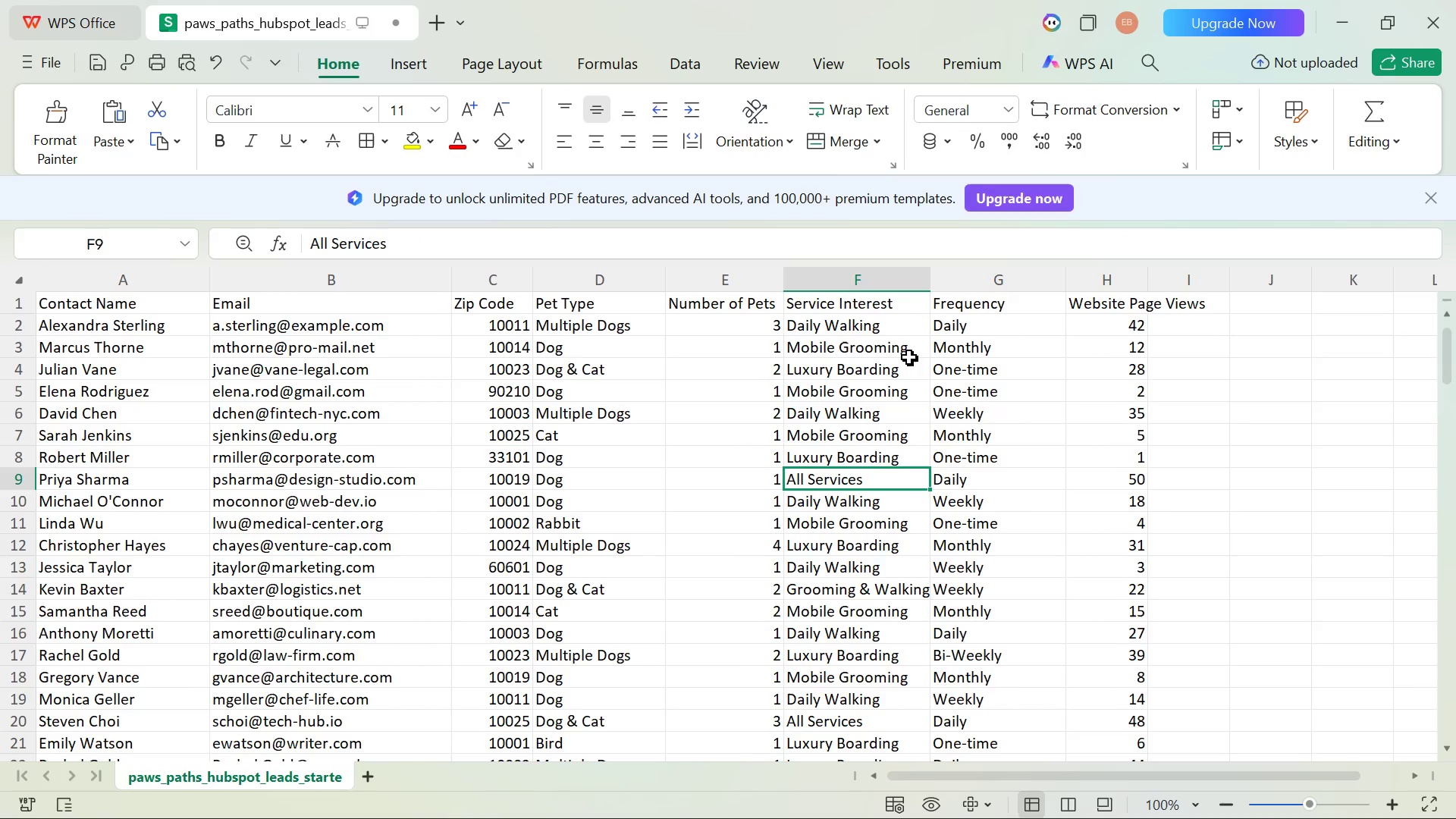 
scroll: coordinate [913, 516], scroll_direction: up, amount: 4.0
 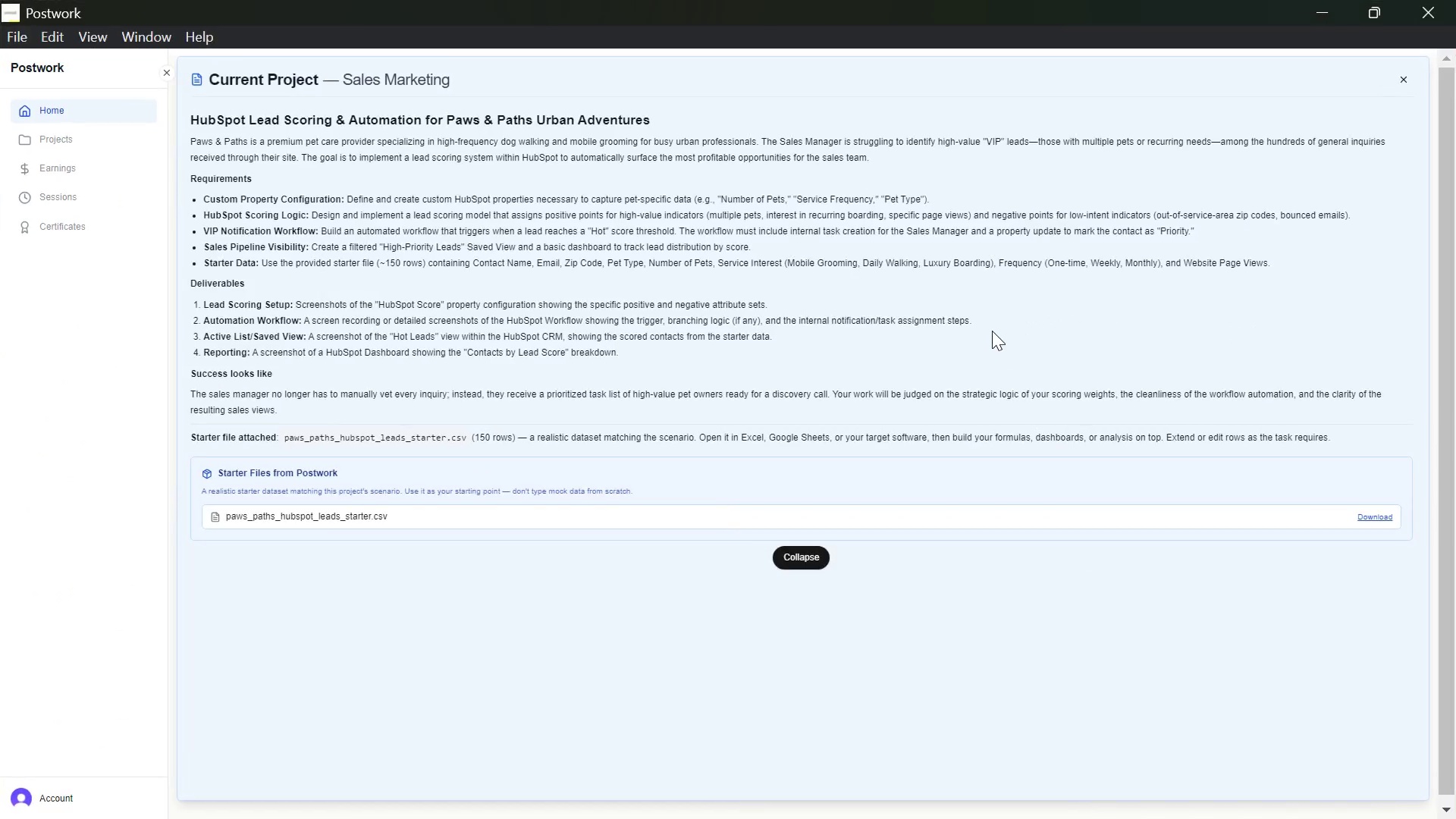 
wait(23.92)
 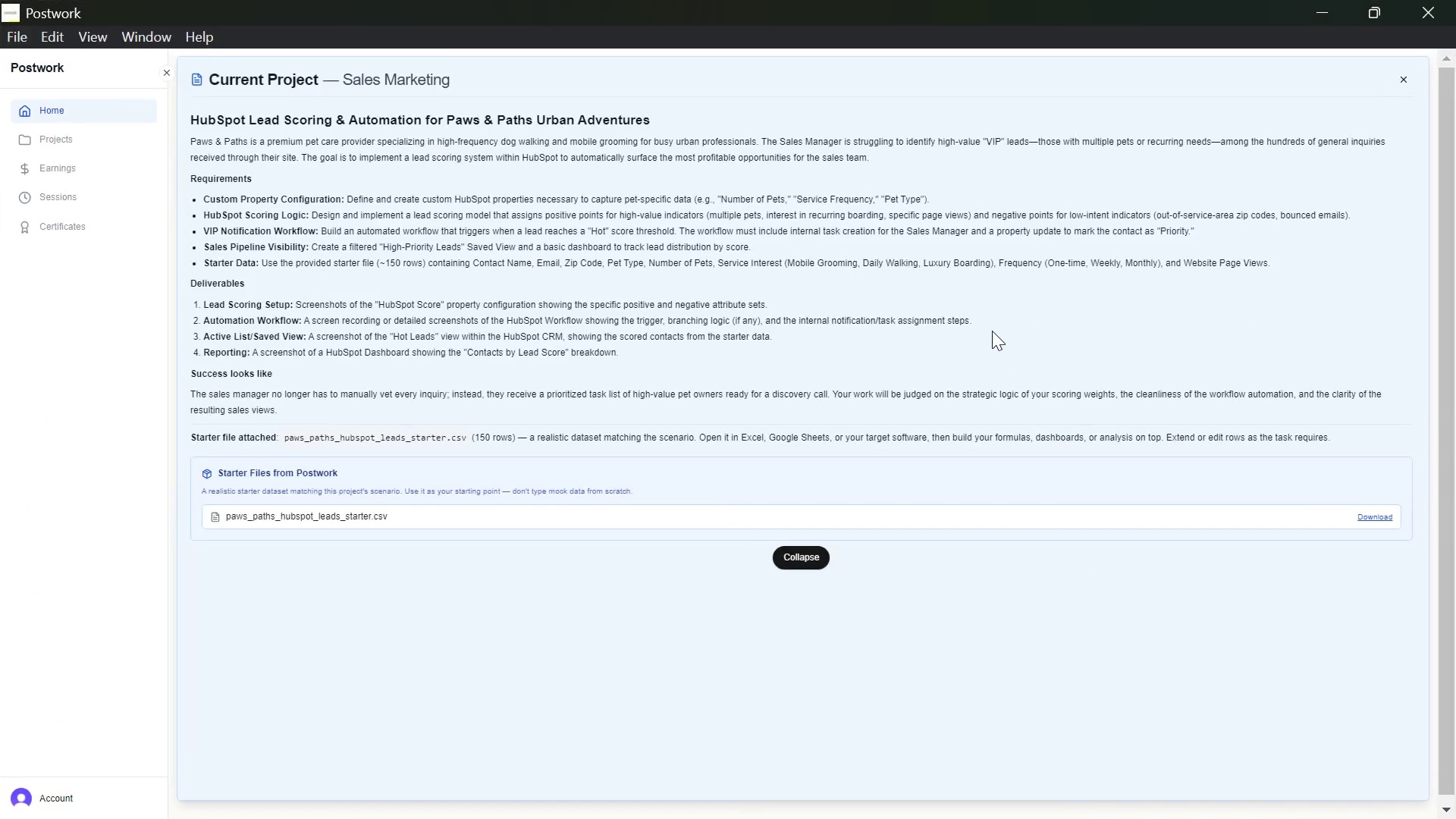 
left_click([1077, 515])
 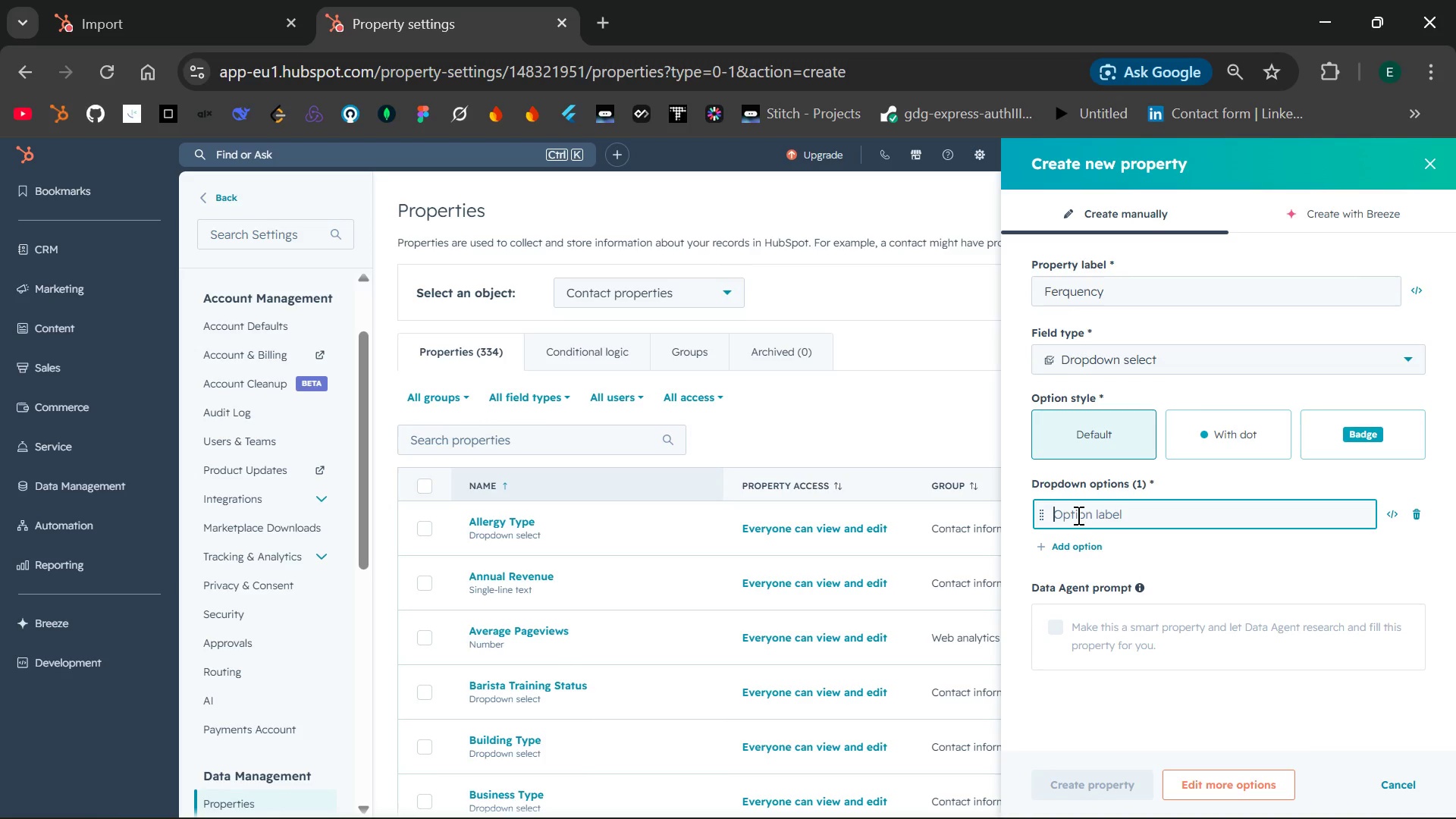 
key(P)
 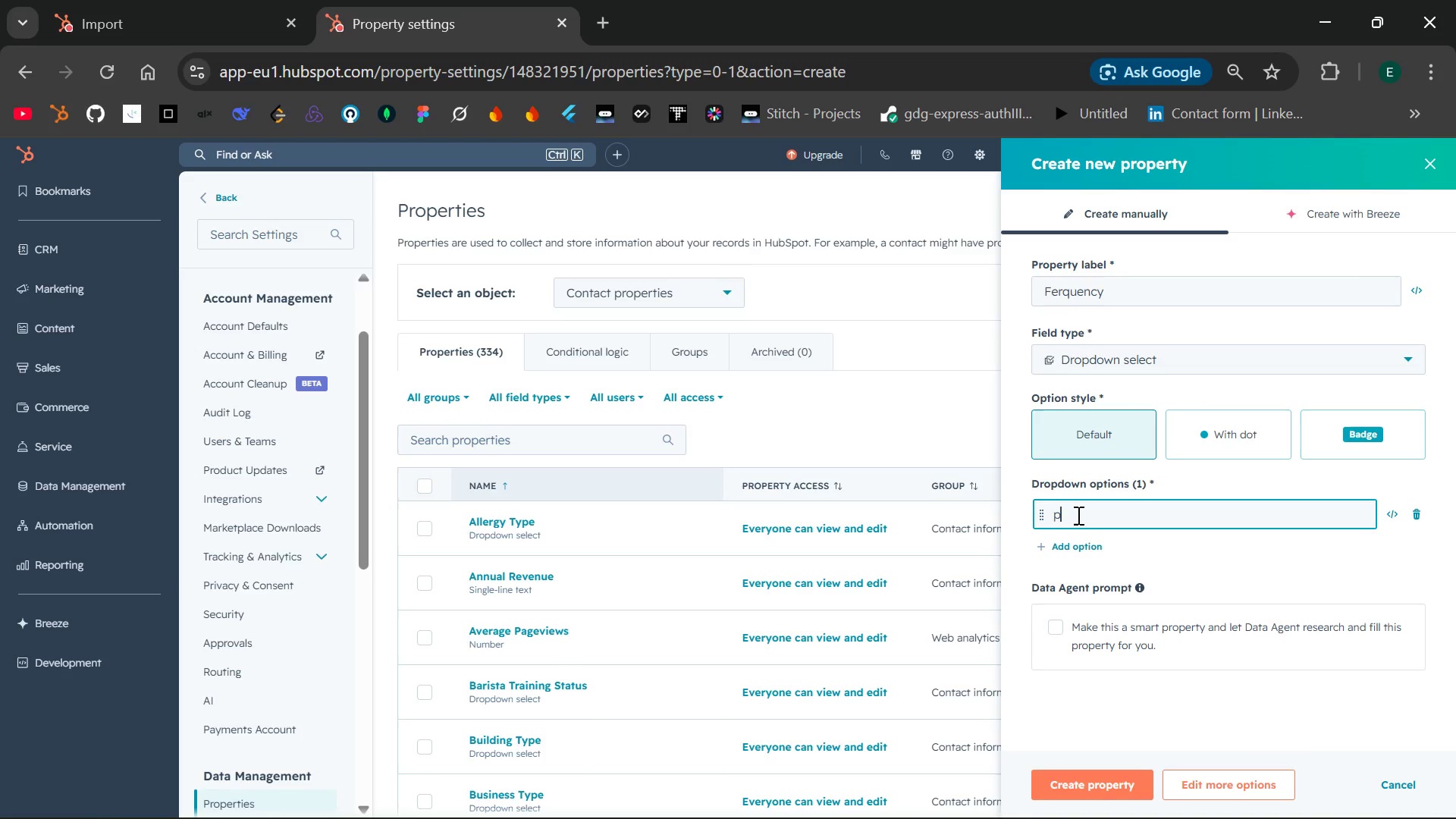 
key(Backspace)
 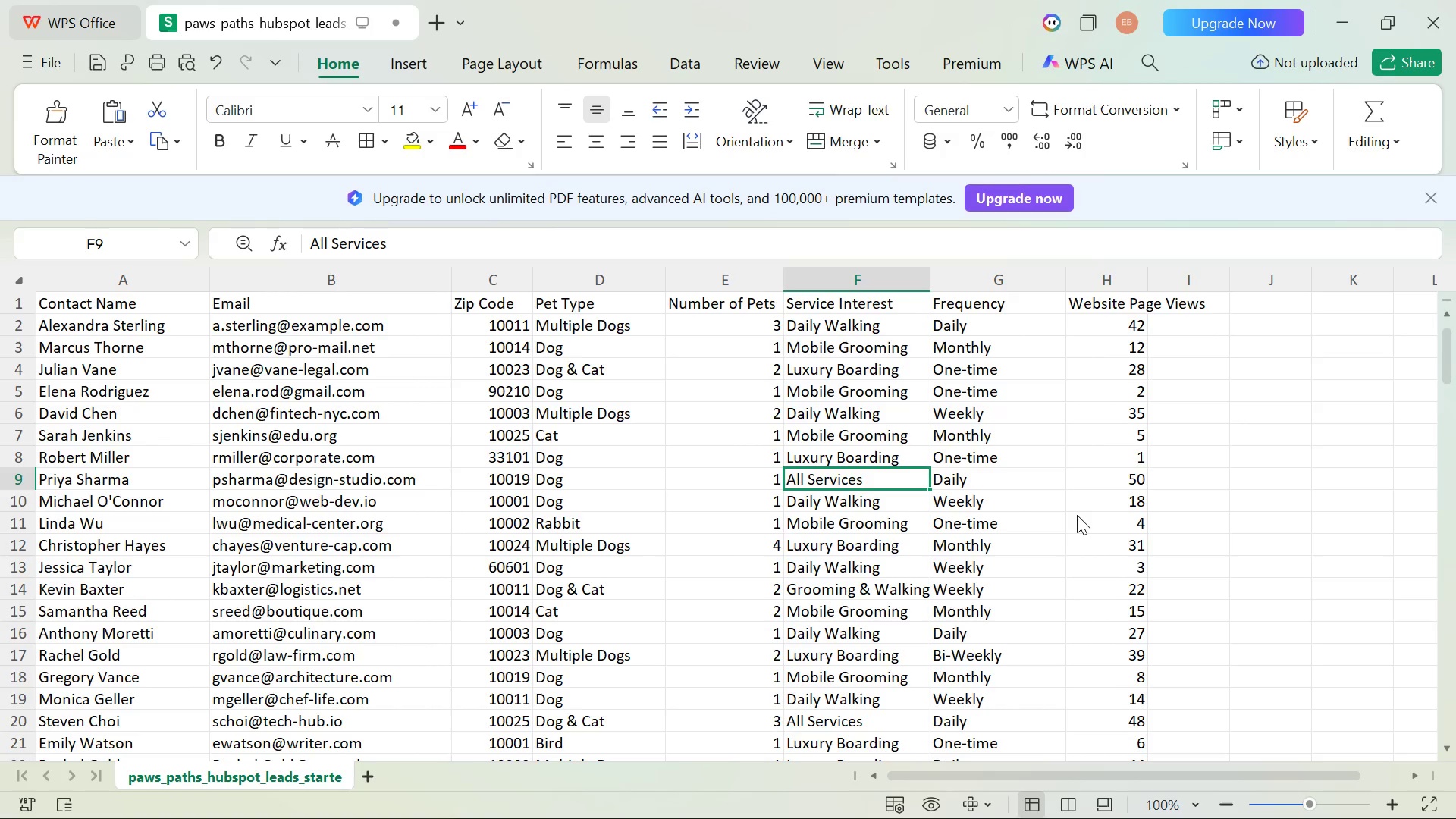 
wait(20.39)
 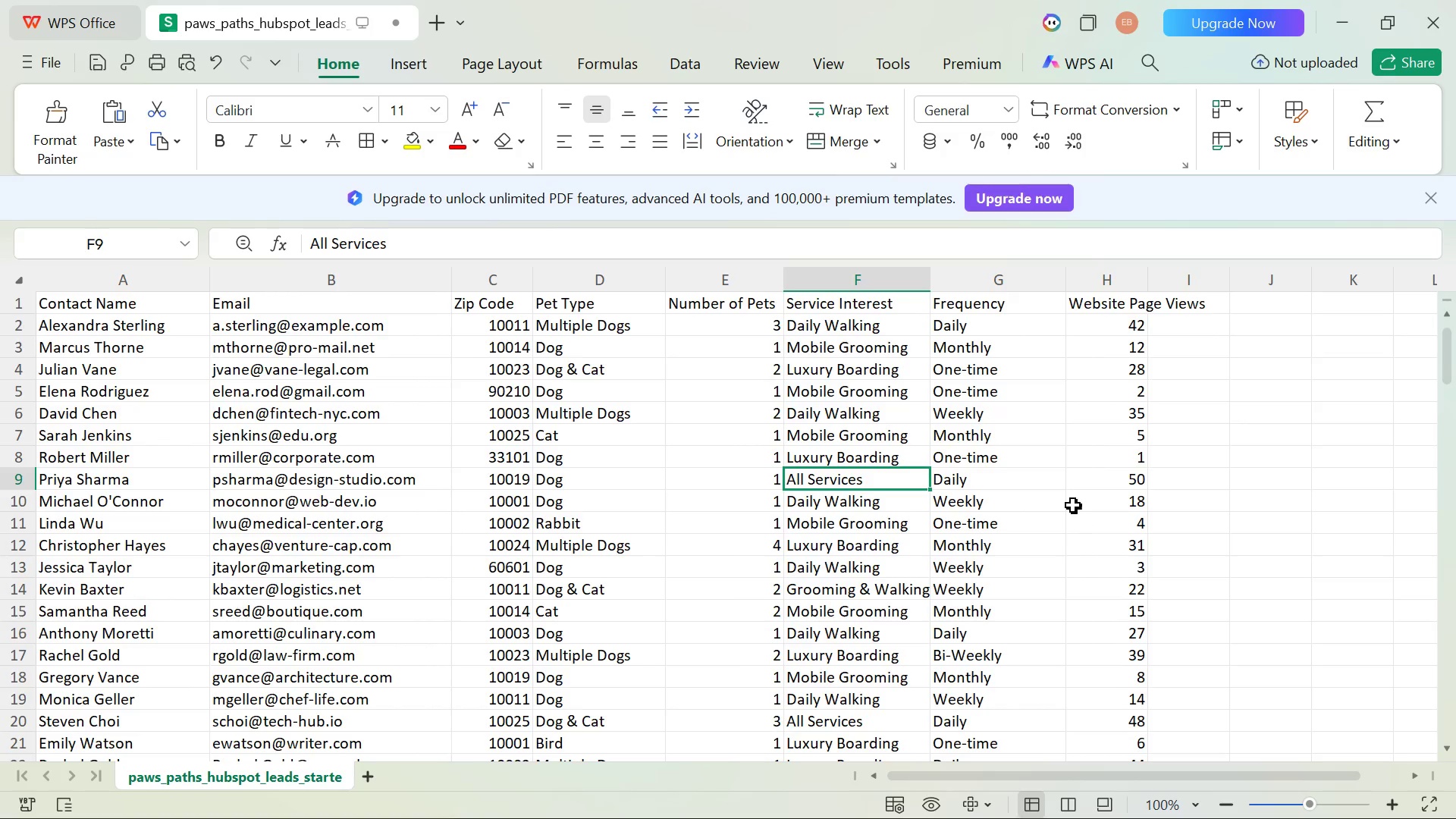 
type(Daily)
 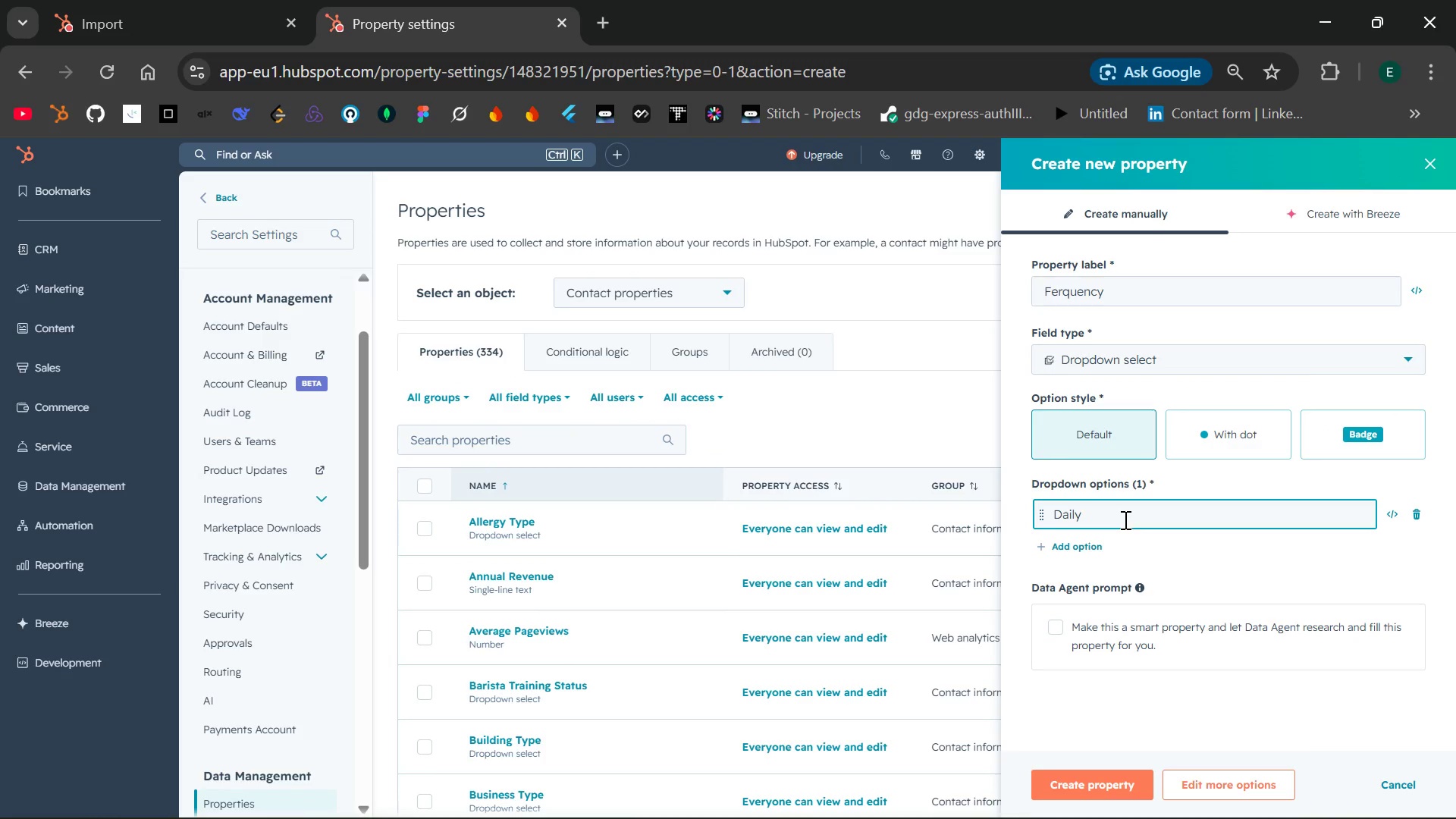 
key(Enter)
 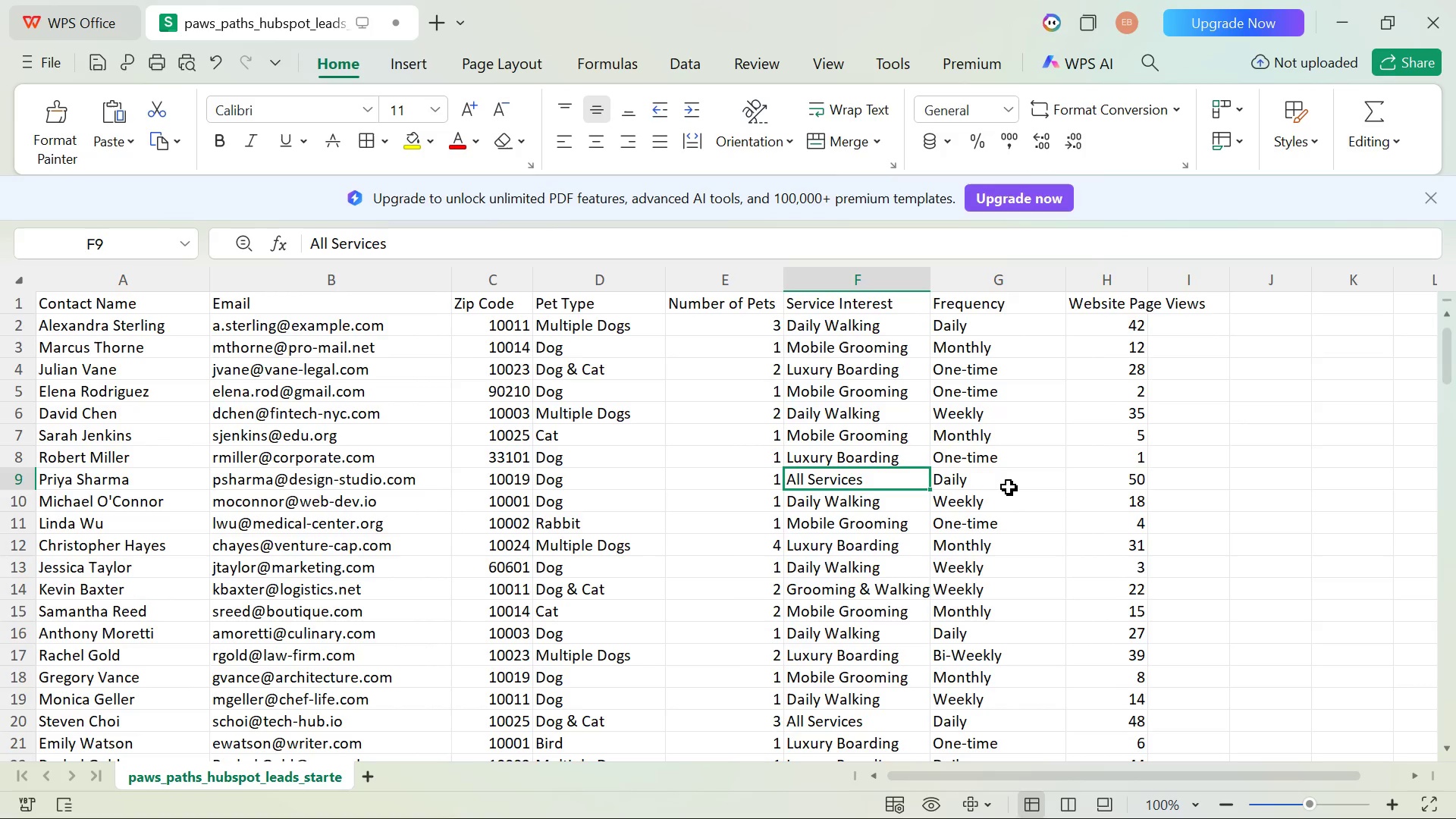 
wait(41.52)
 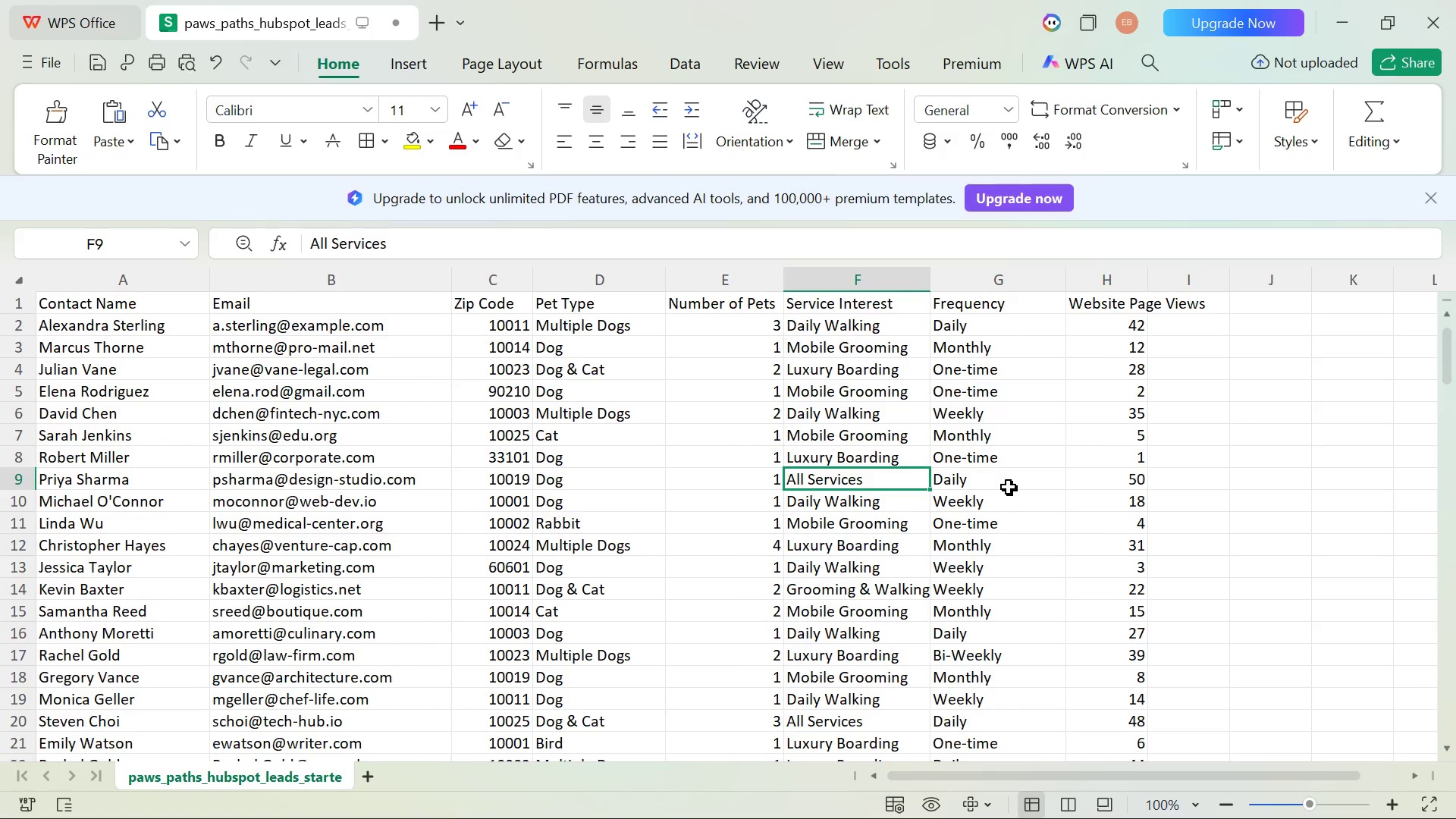 
type(Monthly )
 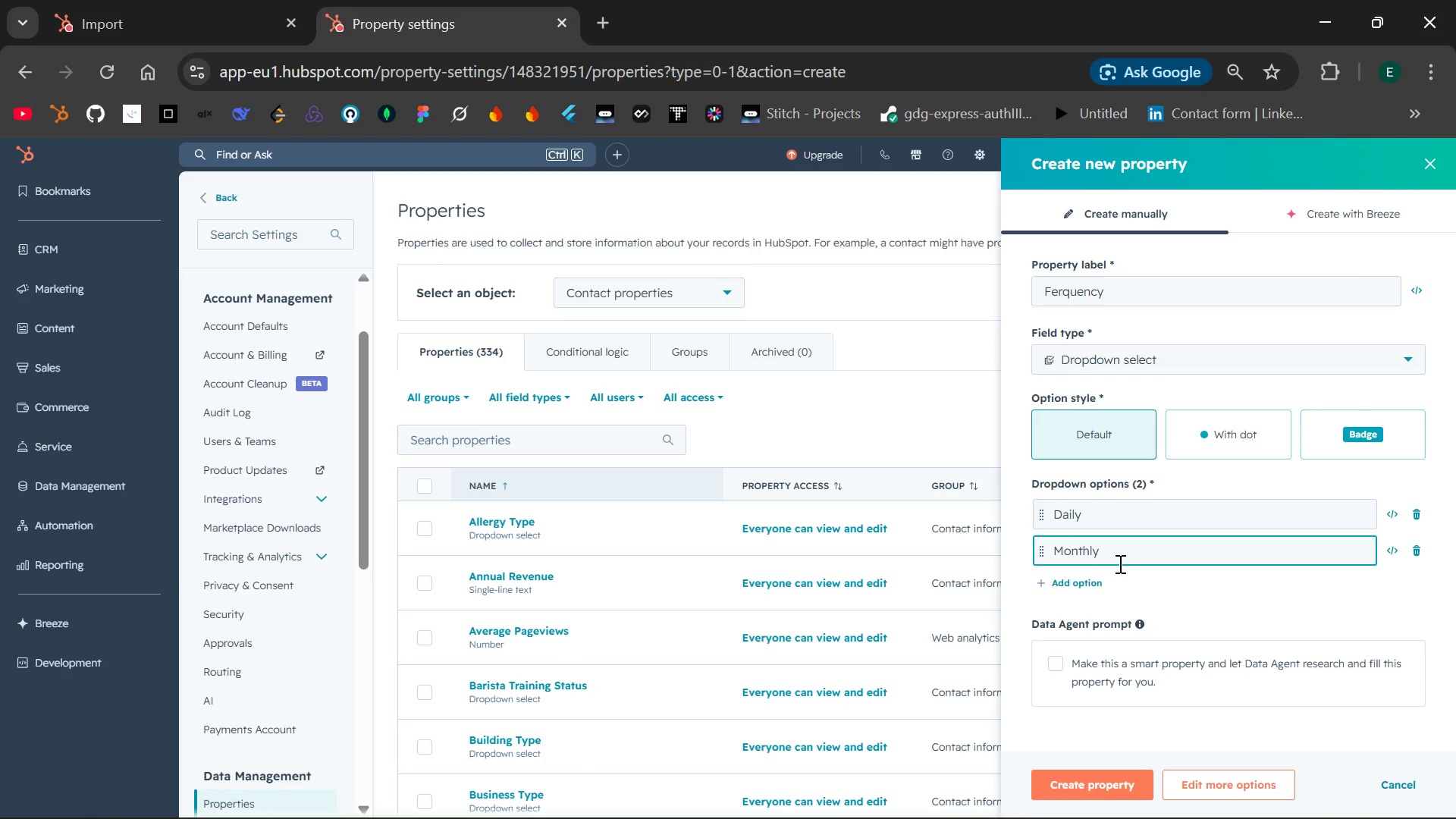 
key(Enter)
 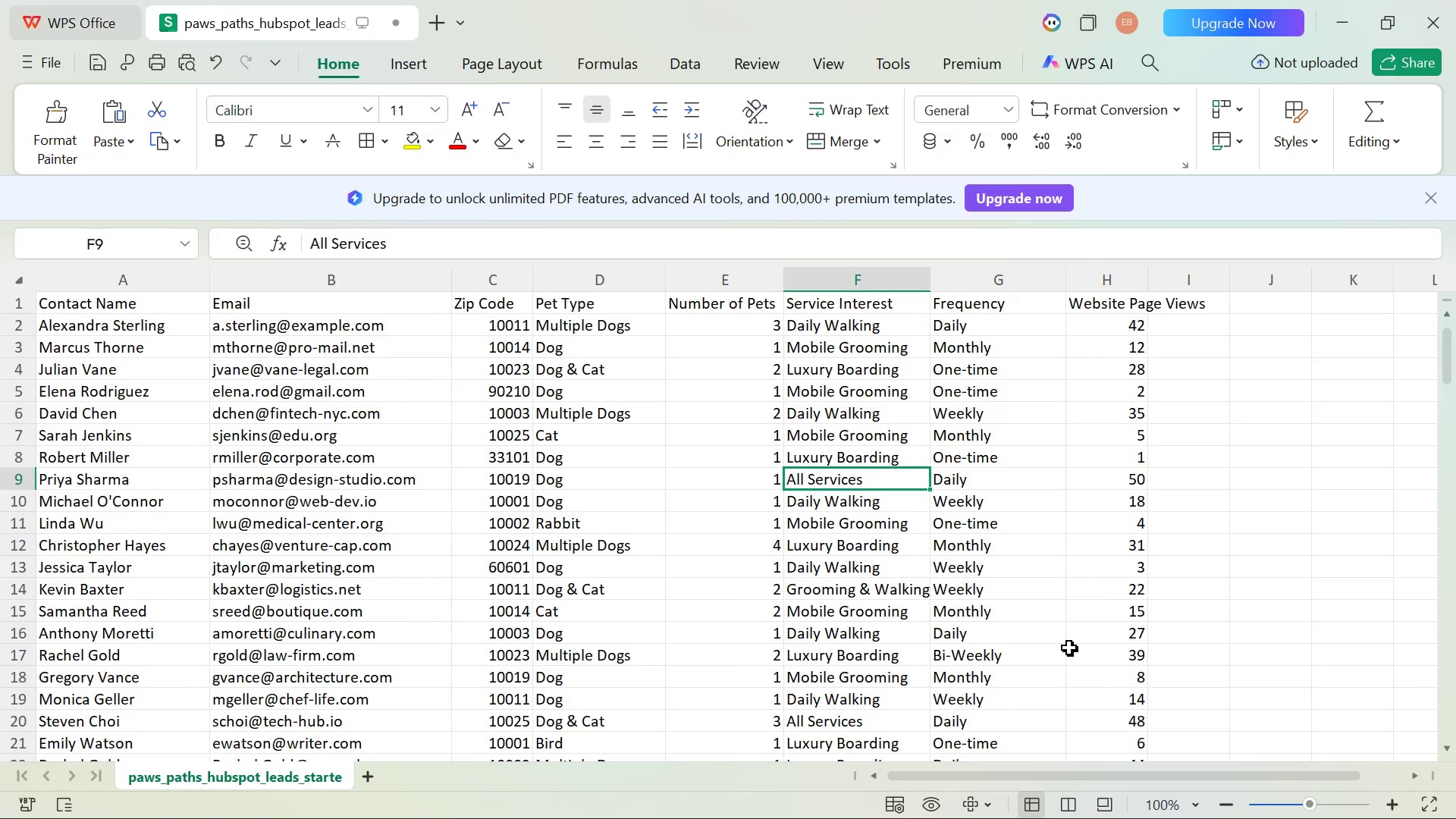 
wait(12.92)
 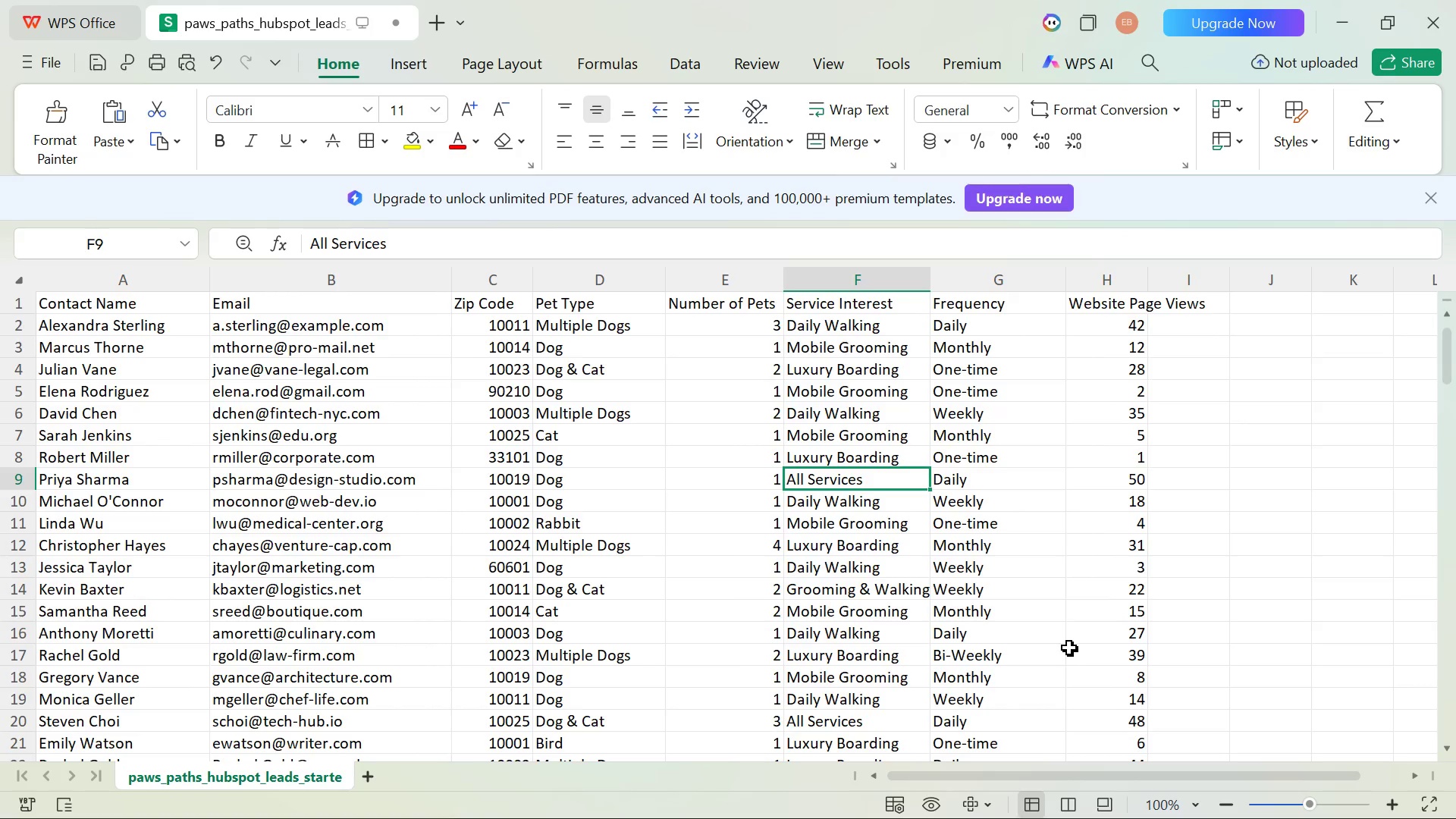 
scroll: coordinate [1042, 529], scroll_direction: up, amount: 4.0
 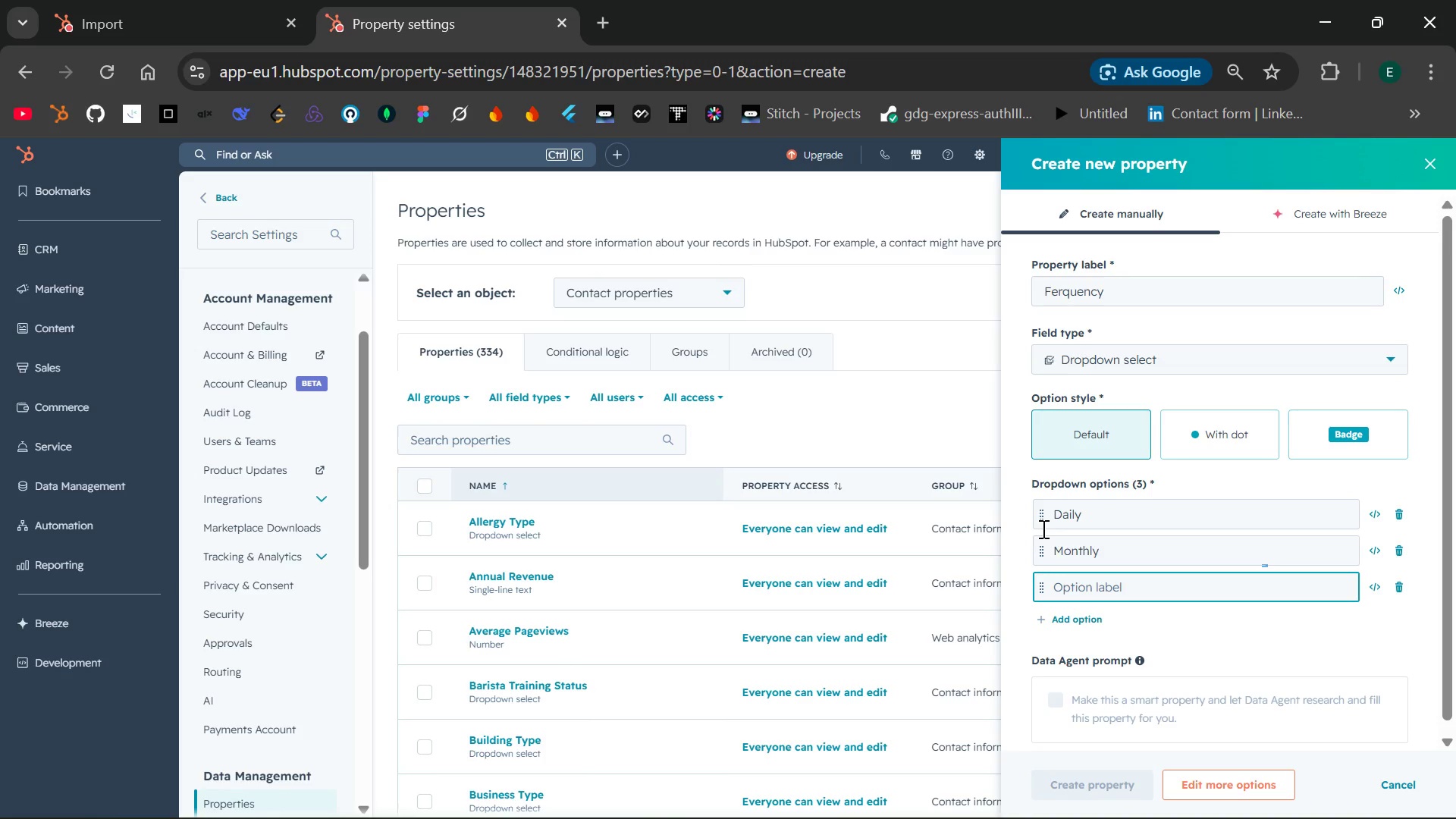 
wait(16.43)
 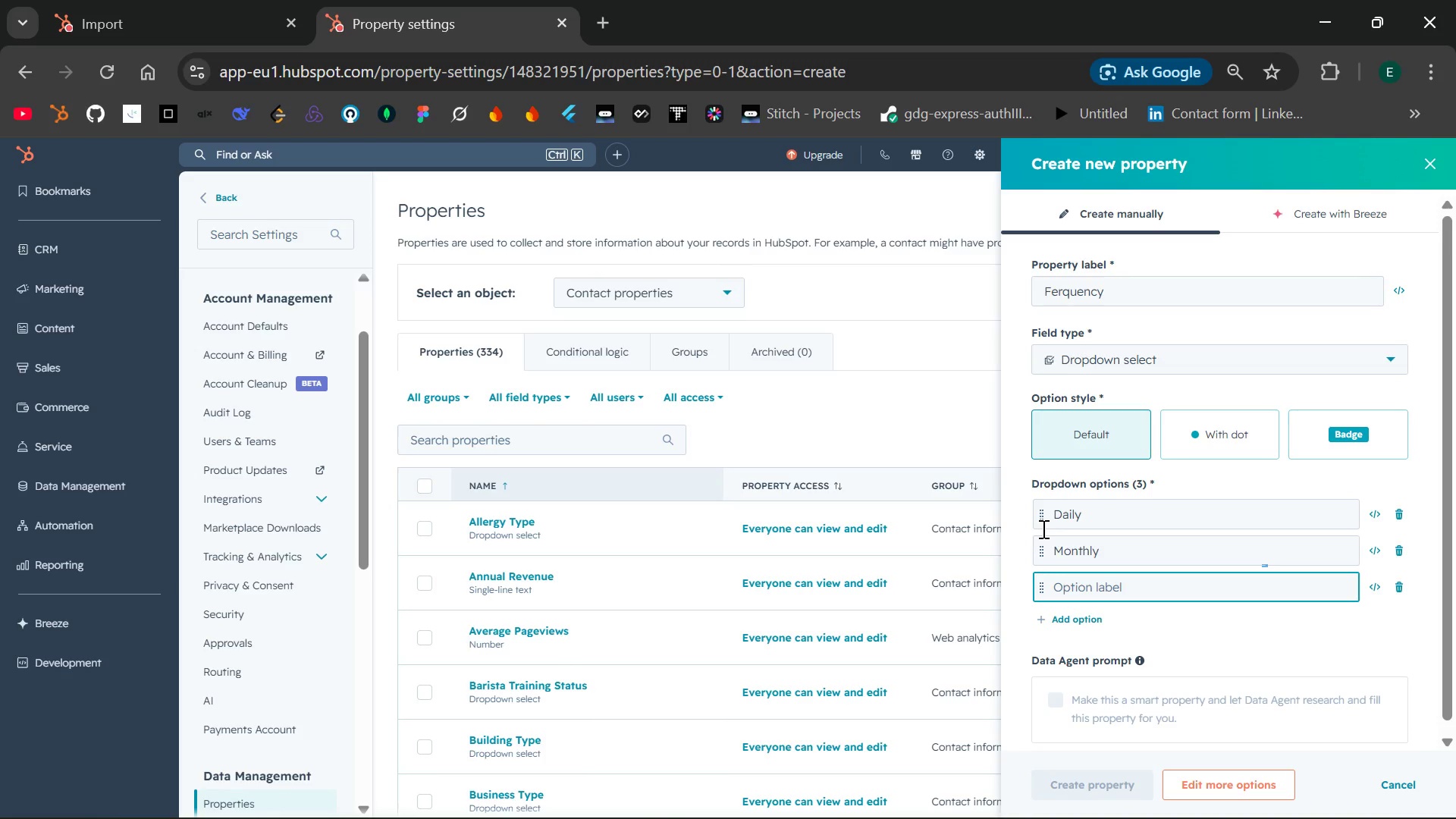 
left_click([1111, 584])
 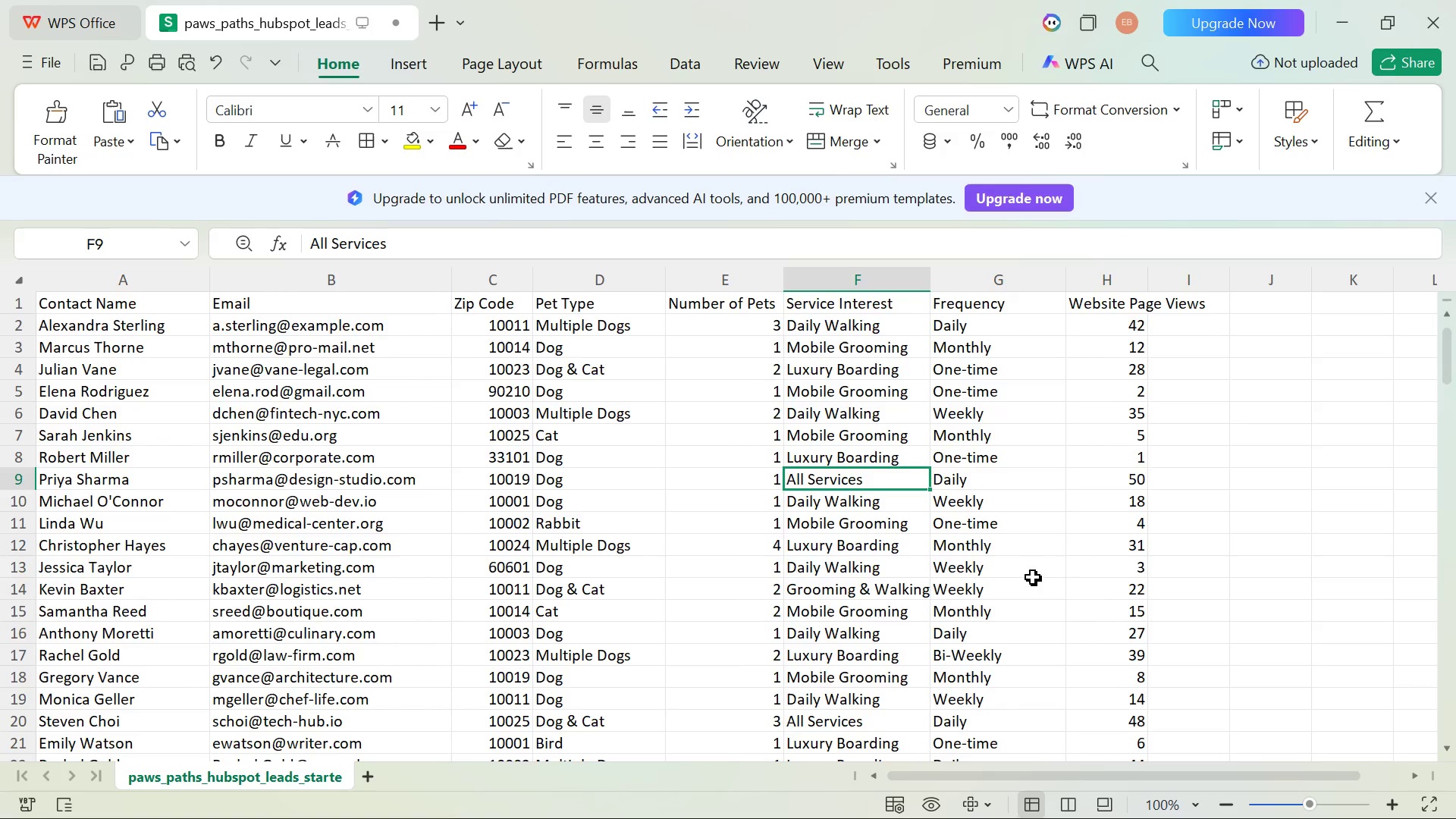 
scroll: coordinate [956, 510], scroll_direction: none, amount: 0.0
 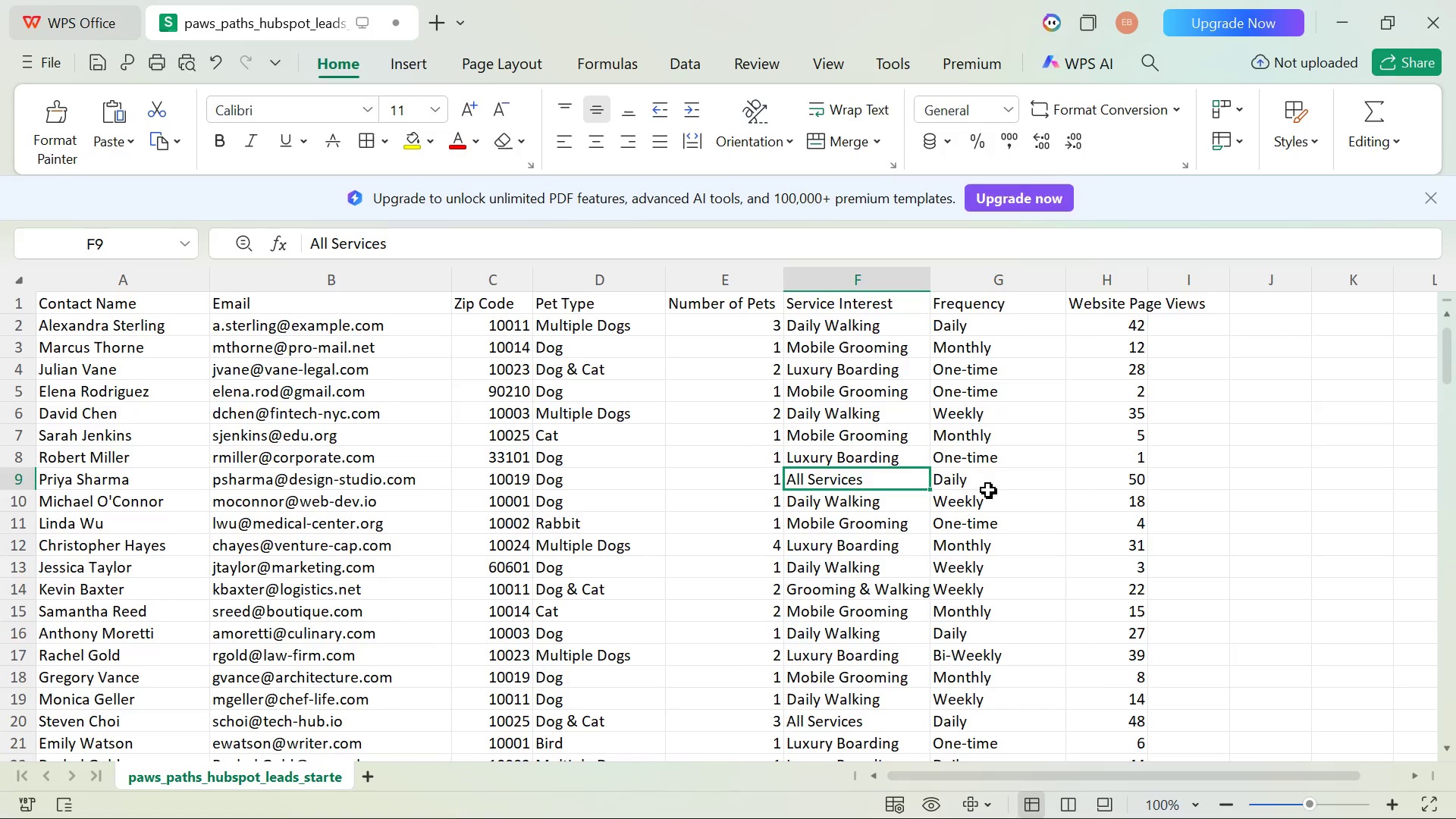 
mouse_move([1024, 497])
 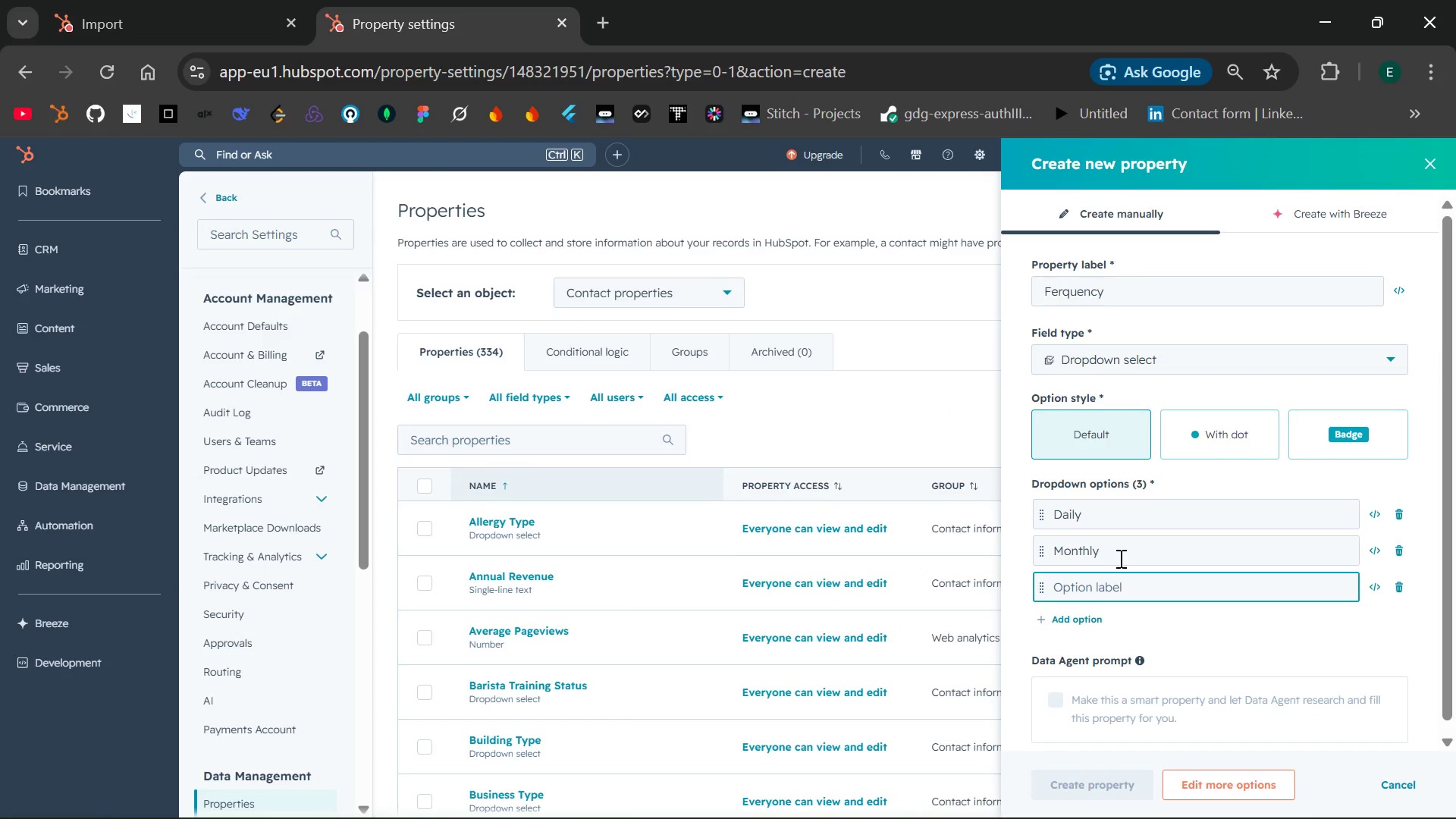 
type(One-)
 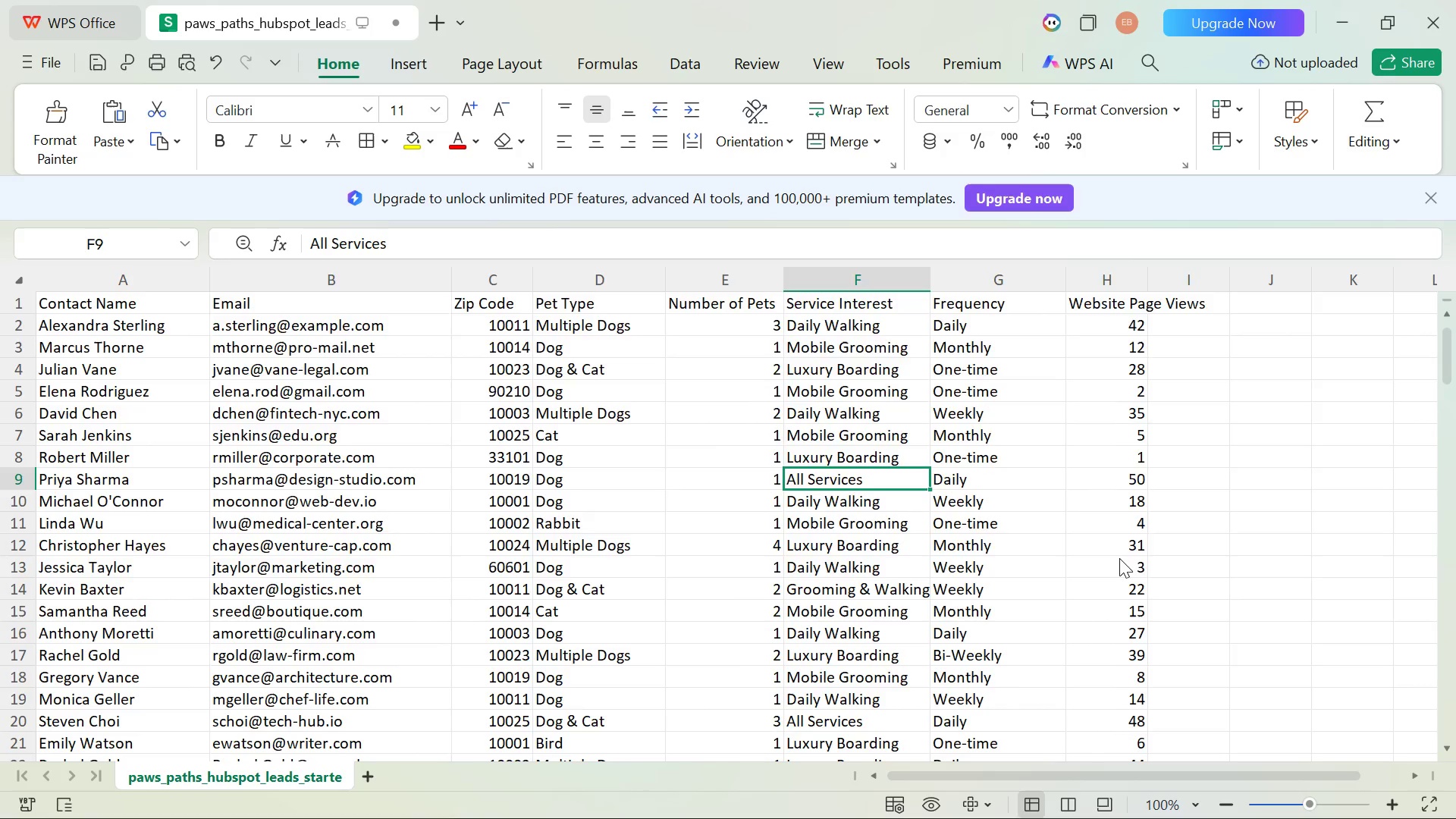 
wait(5.11)
 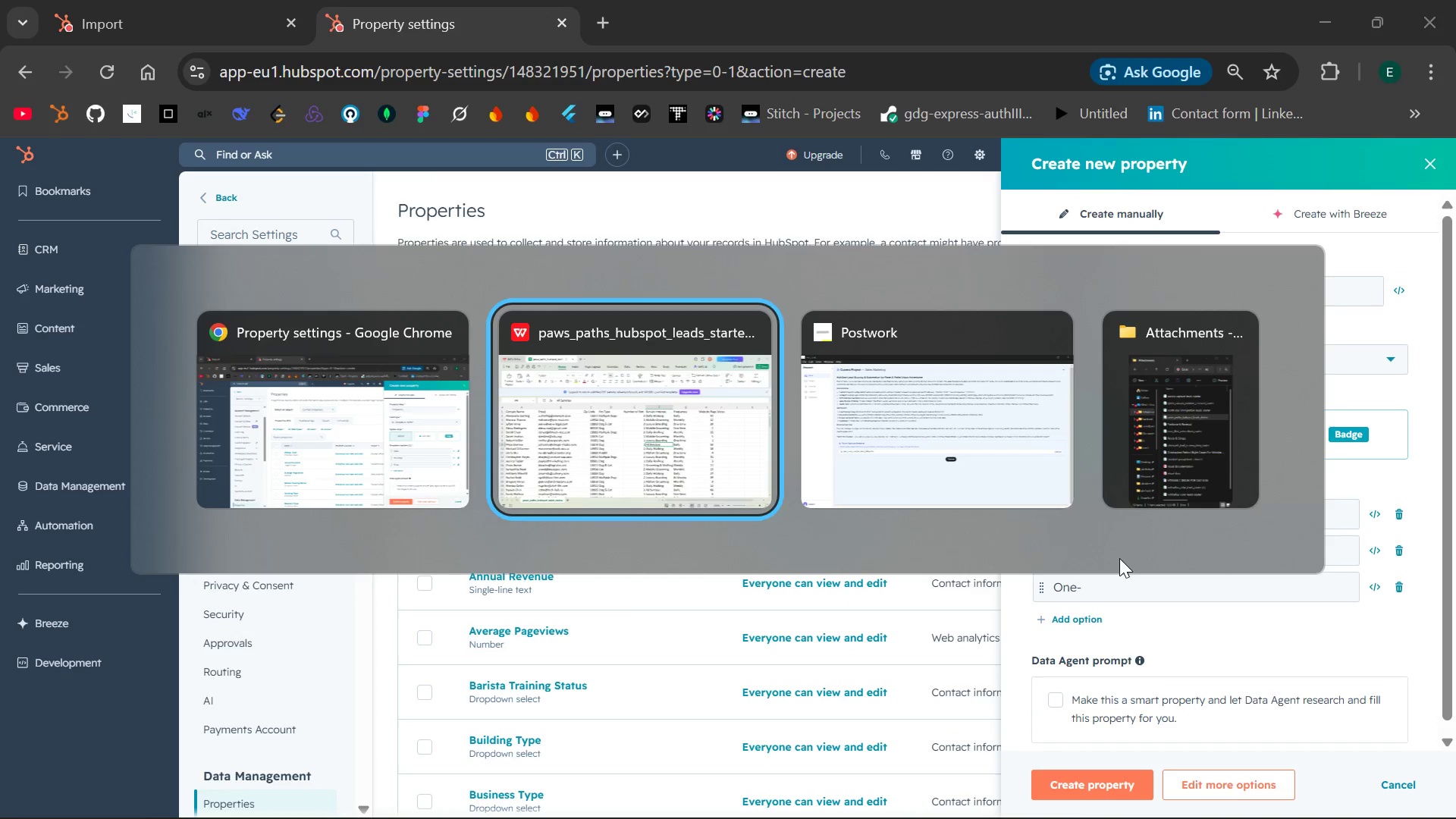 
type(time)
 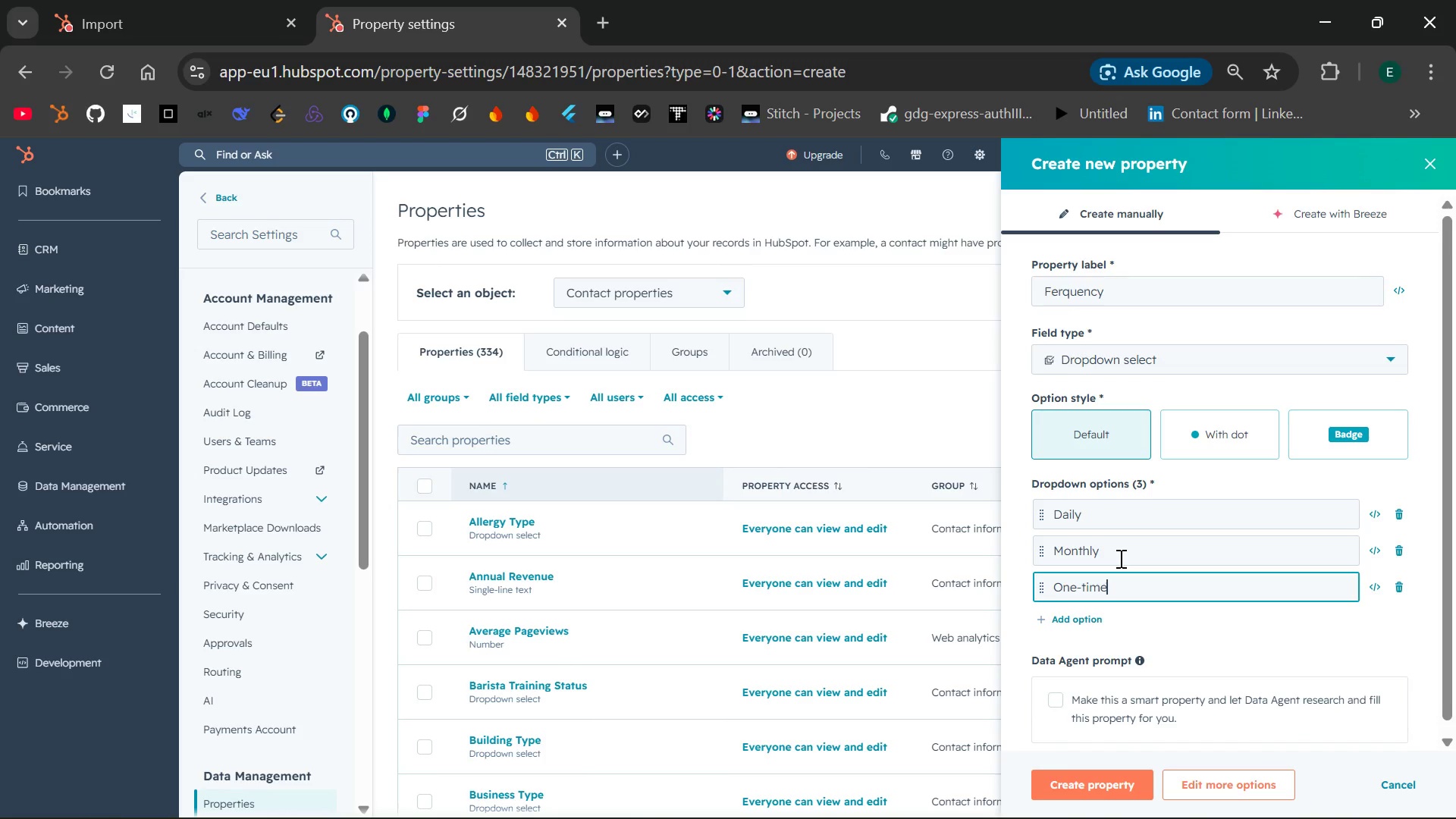 
key(Enter)
 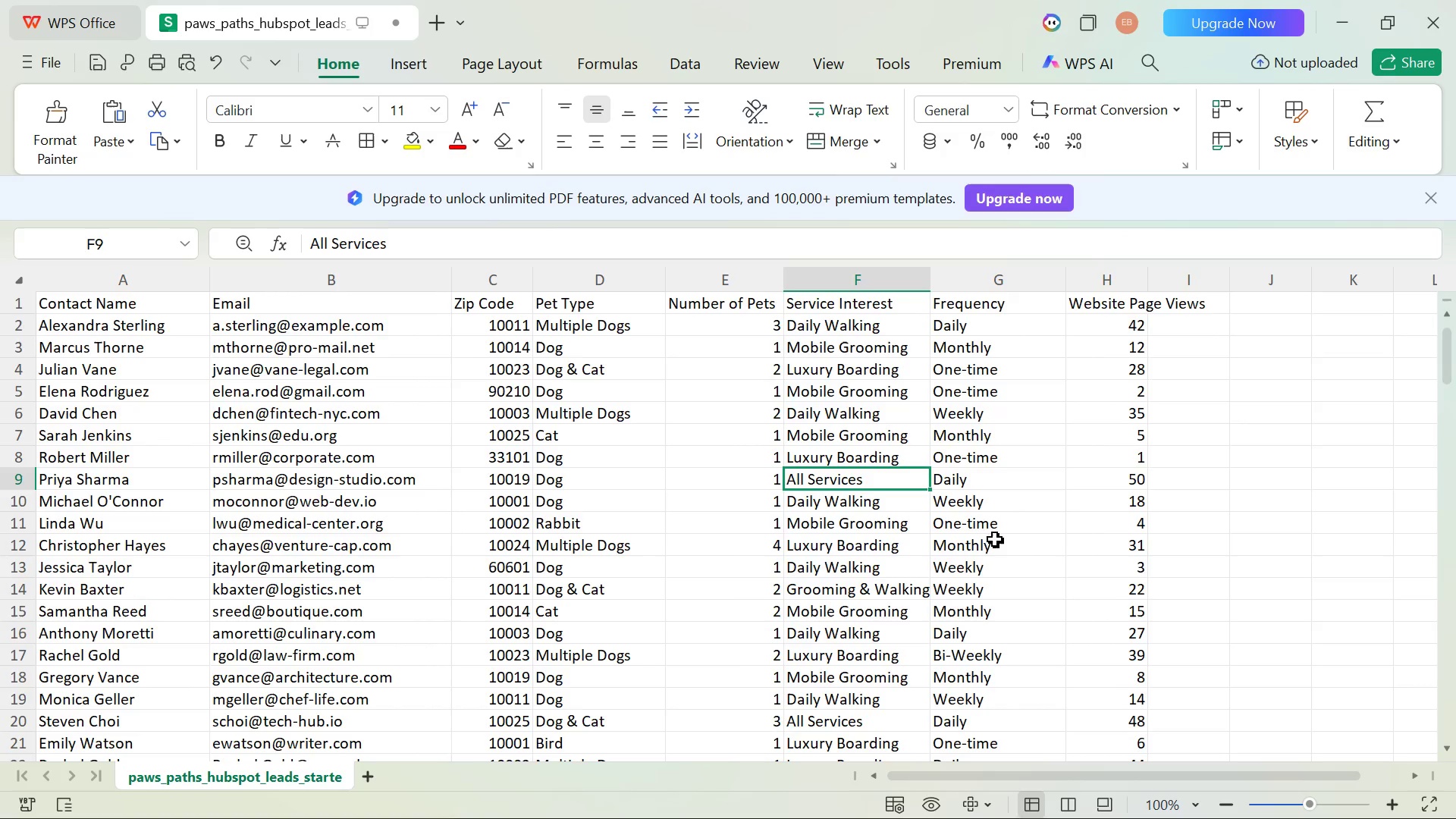 
wait(5.28)
 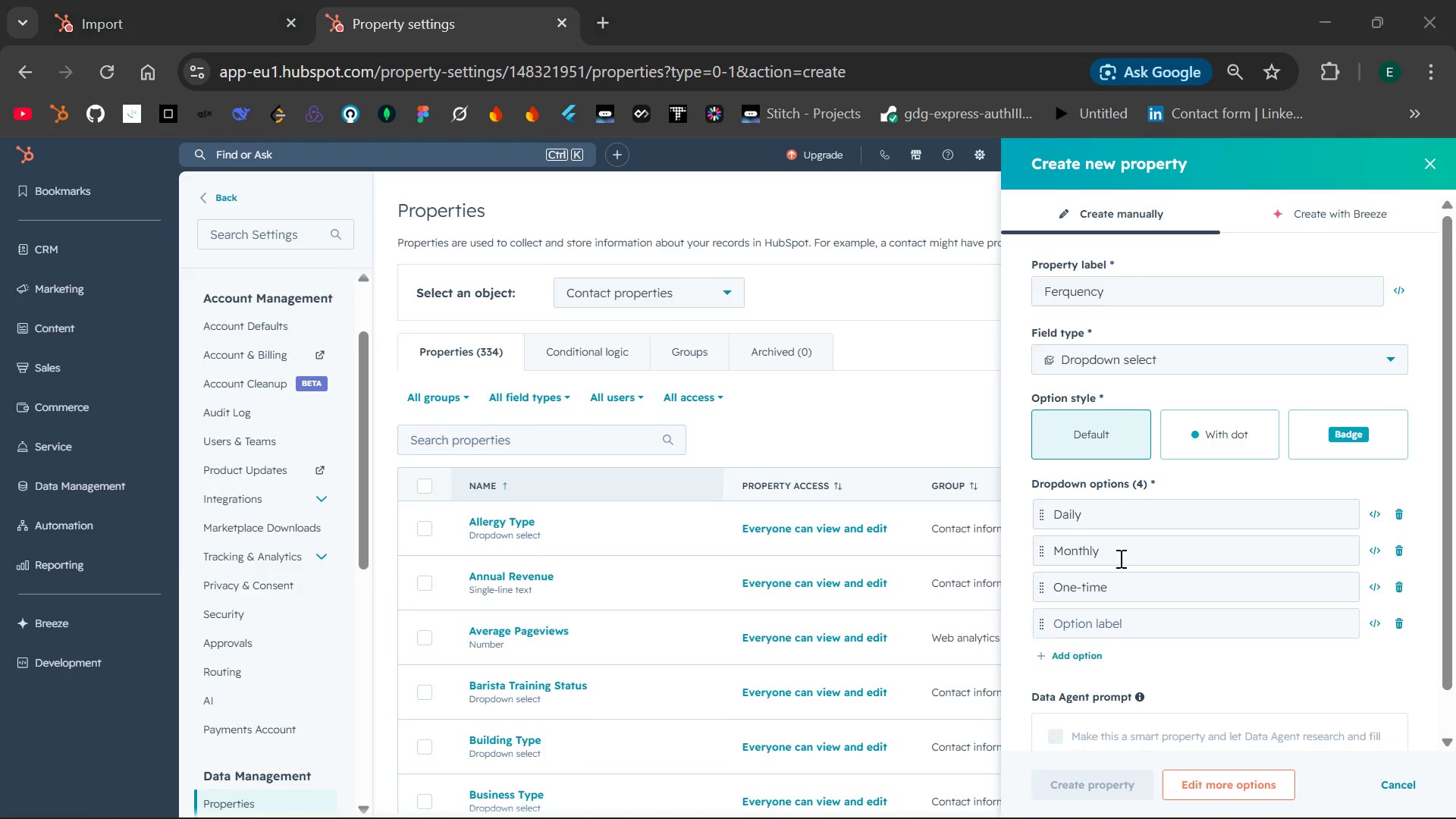 
mouse_move([981, 579])
 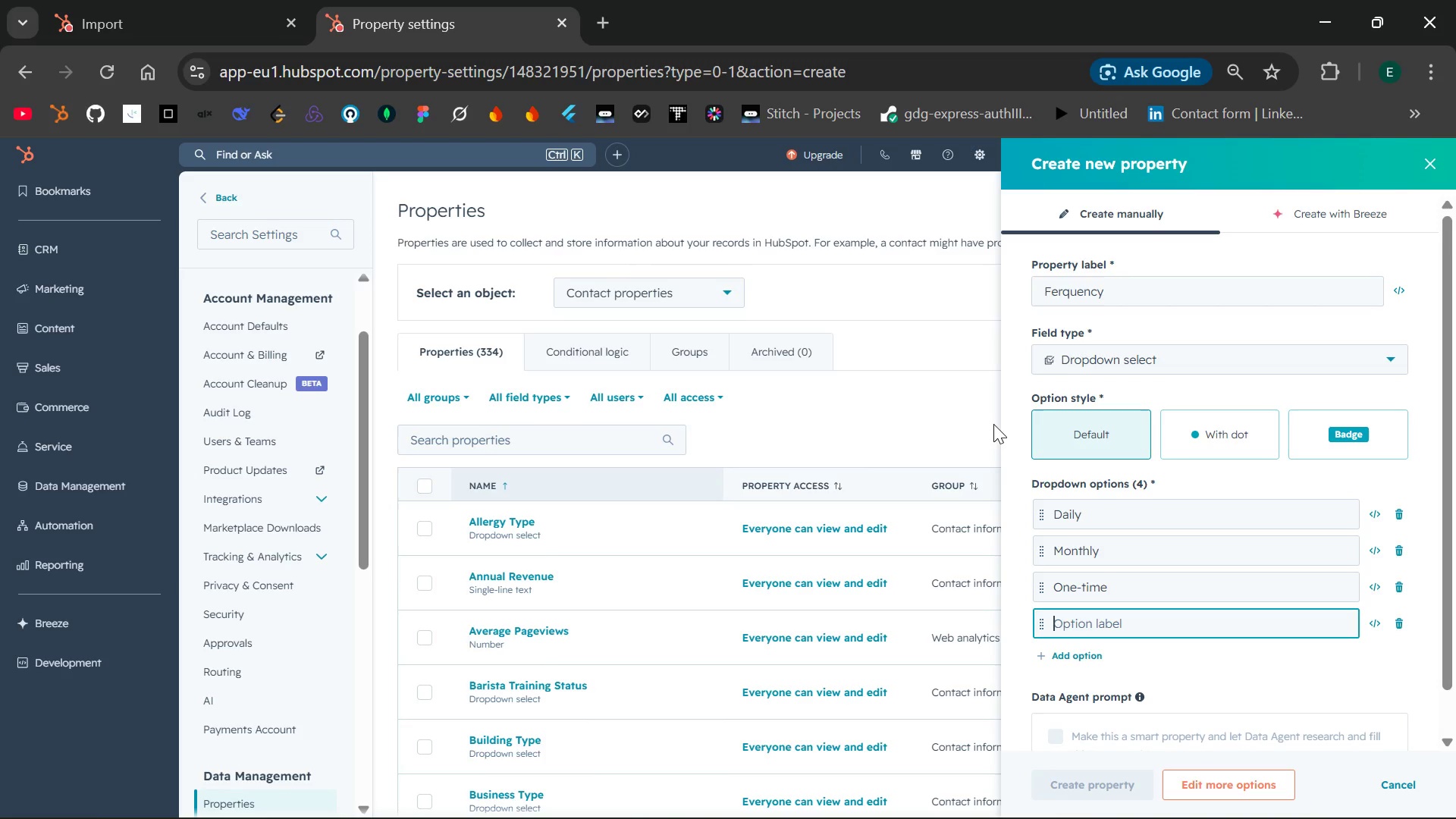 
wait(6.69)
 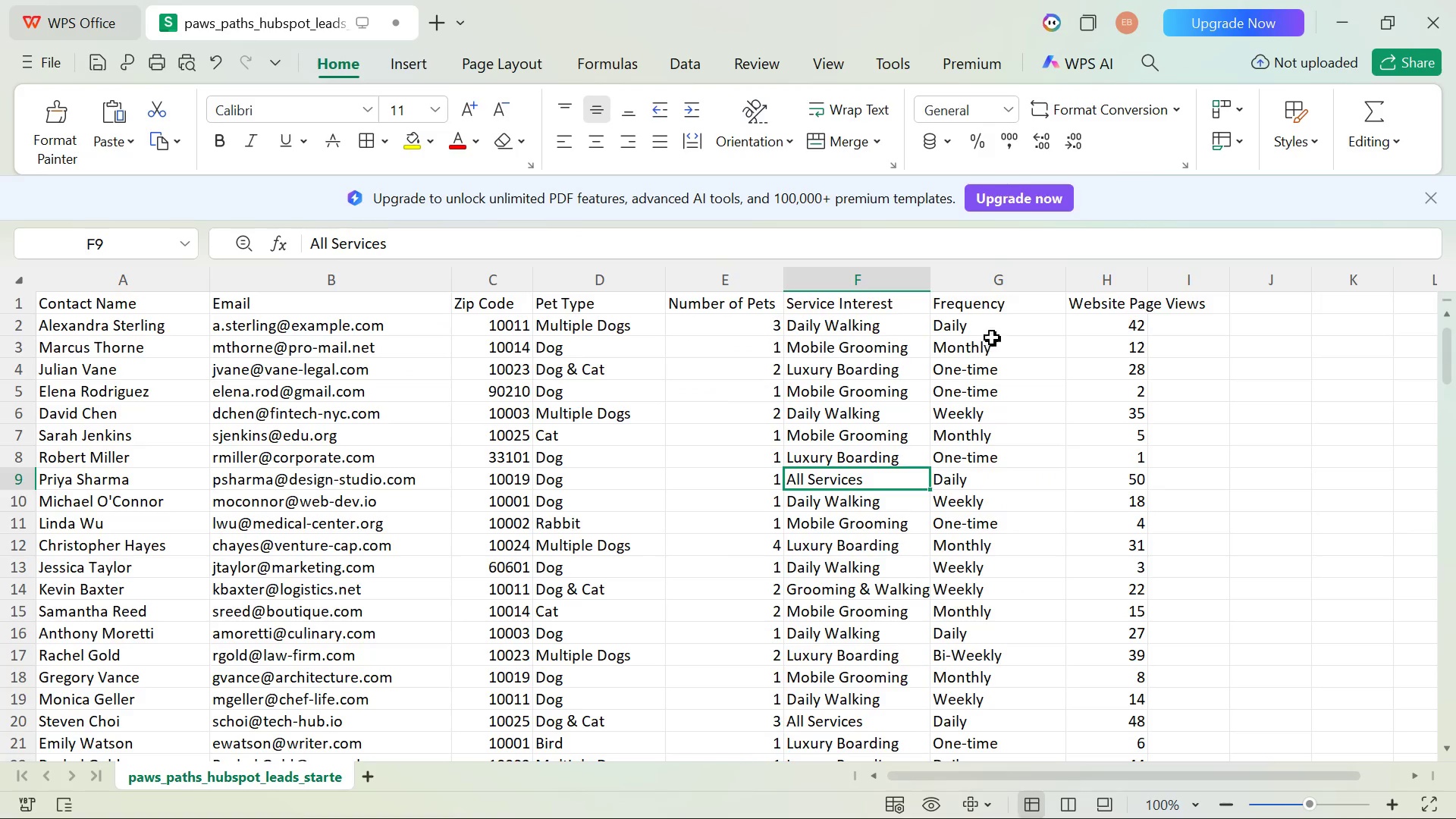 
hold_key(key=ShiftLeft, duration=0.34)
 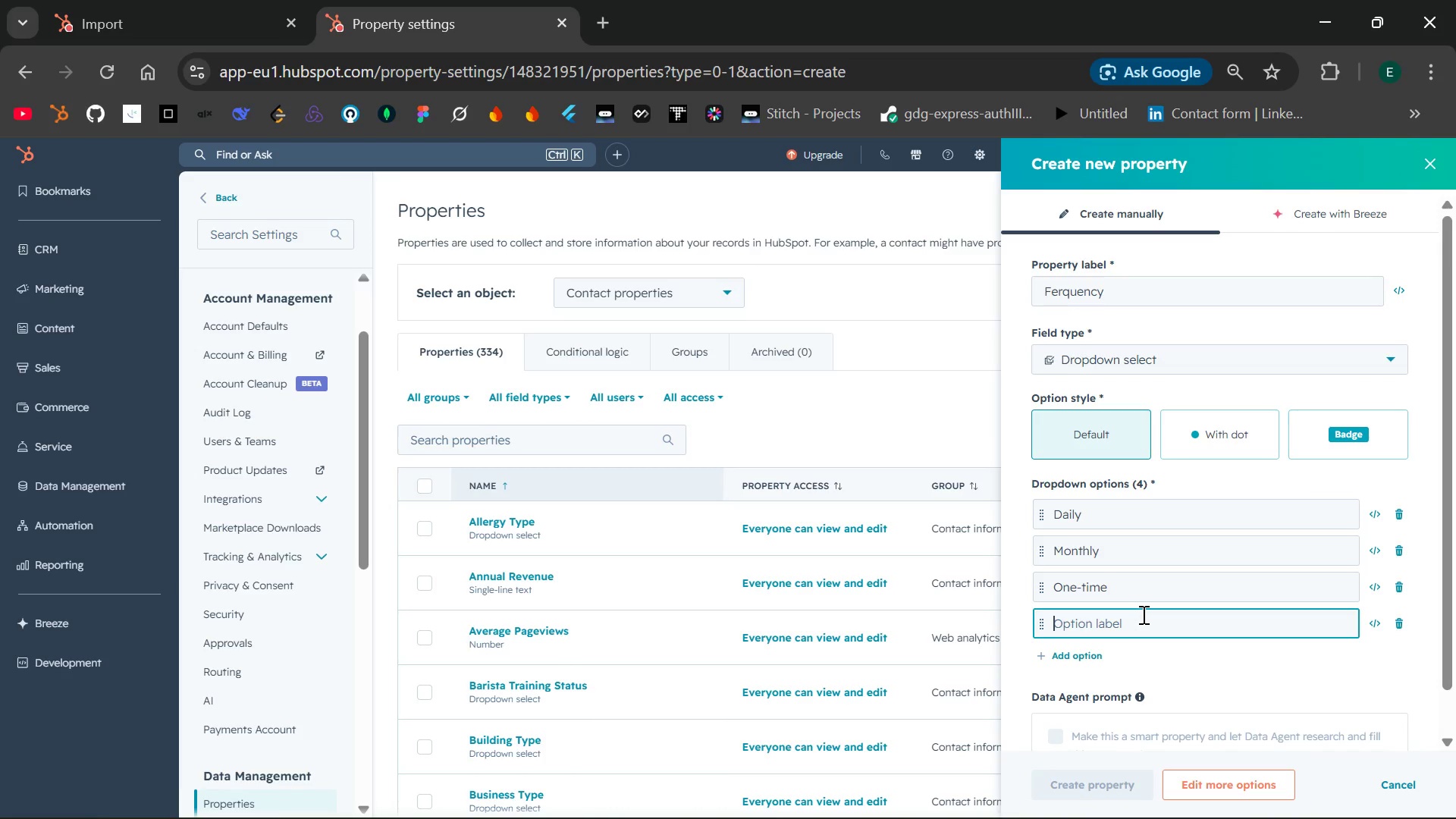 
type(Weekly)
 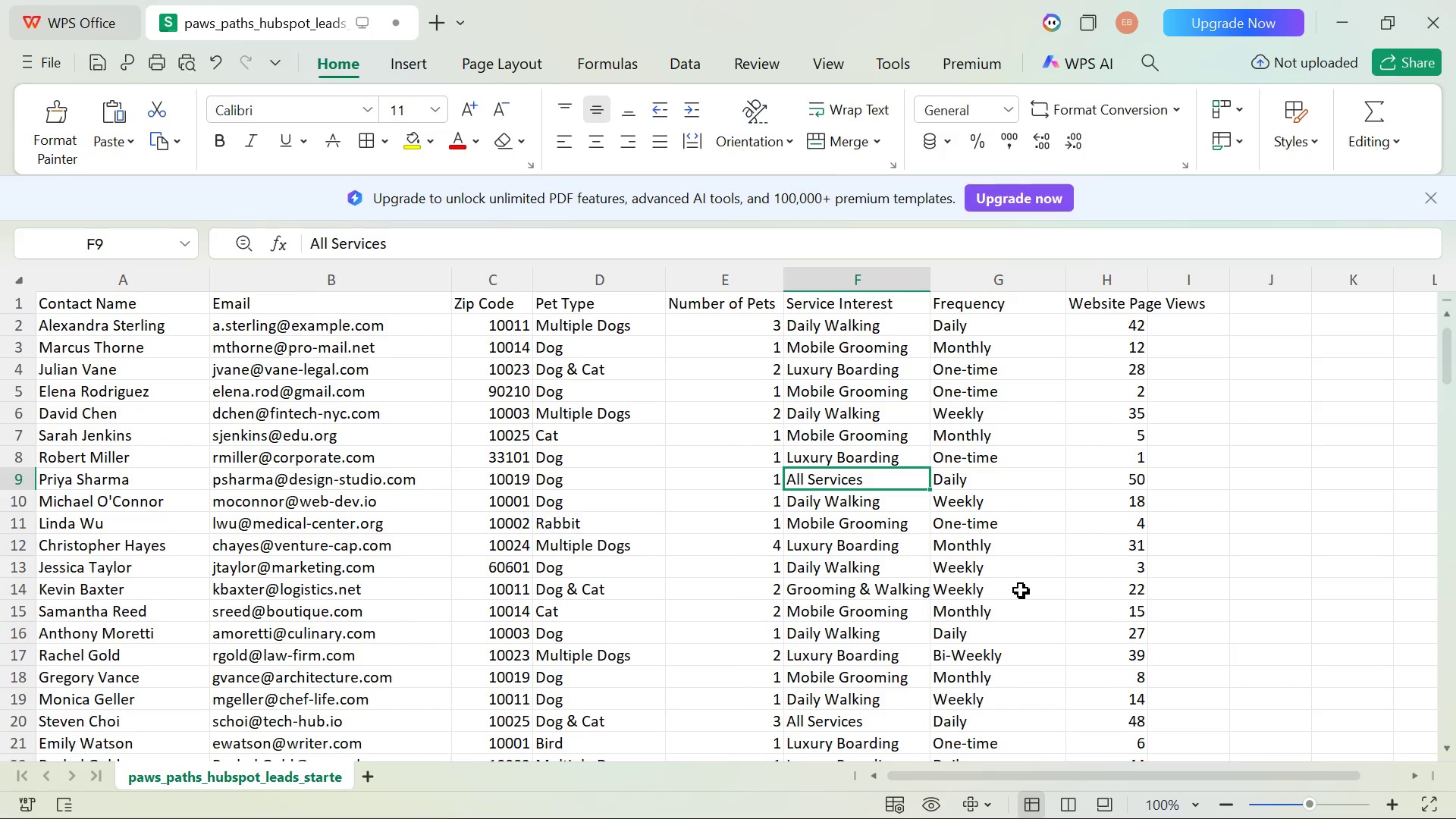 
wait(12.73)
 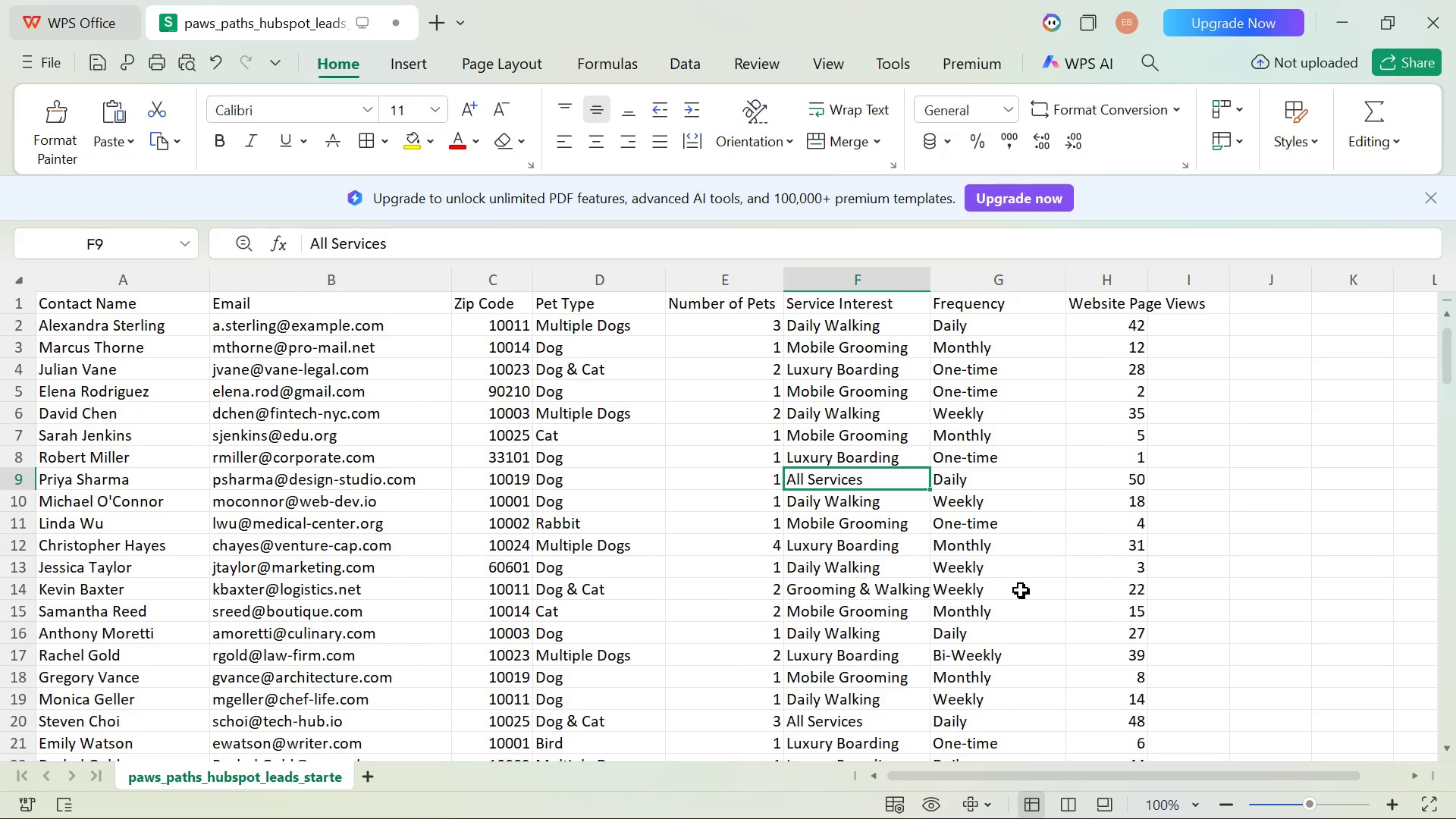 
key(Enter)
 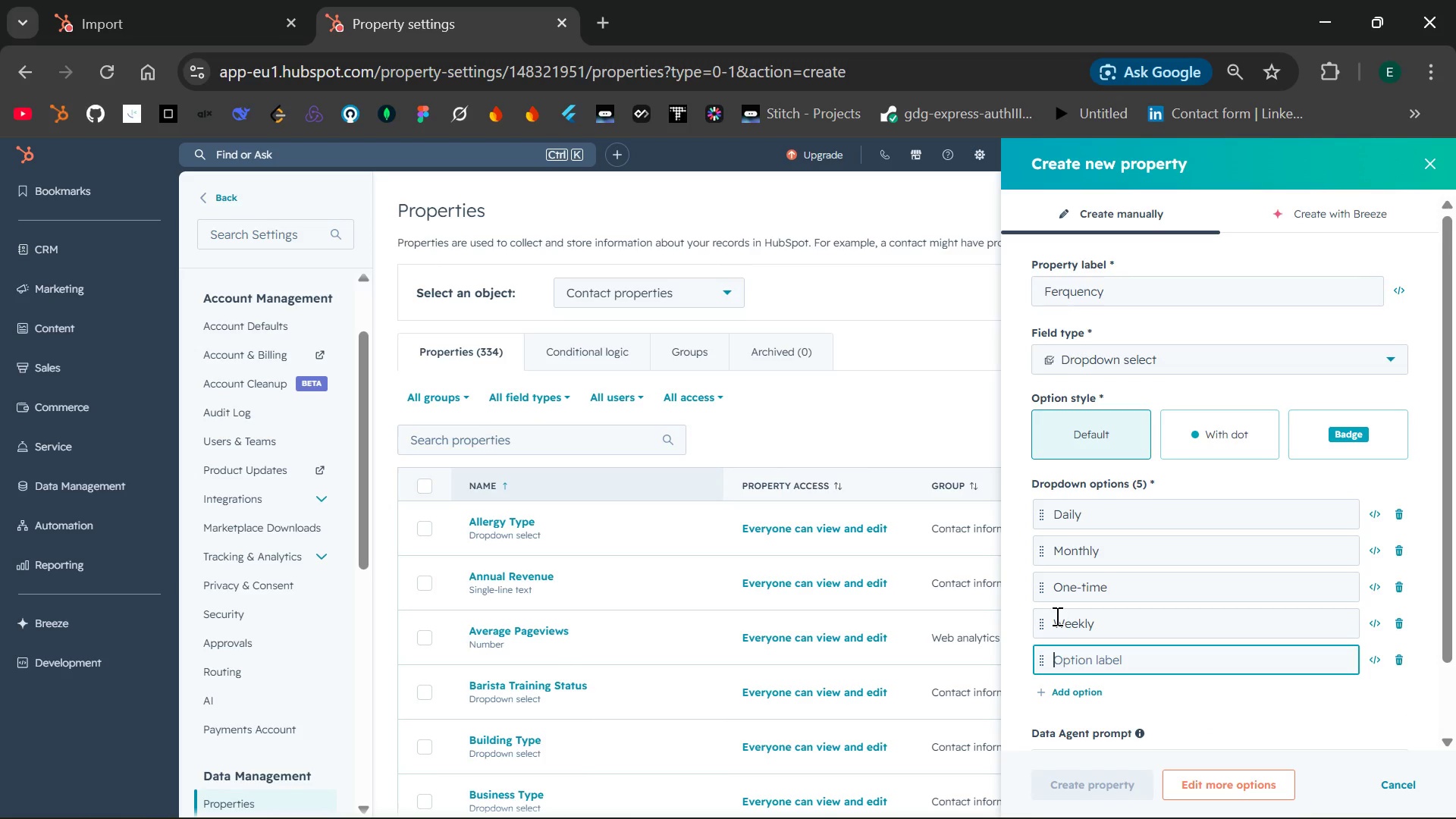 
type(Bi-Weekly)
 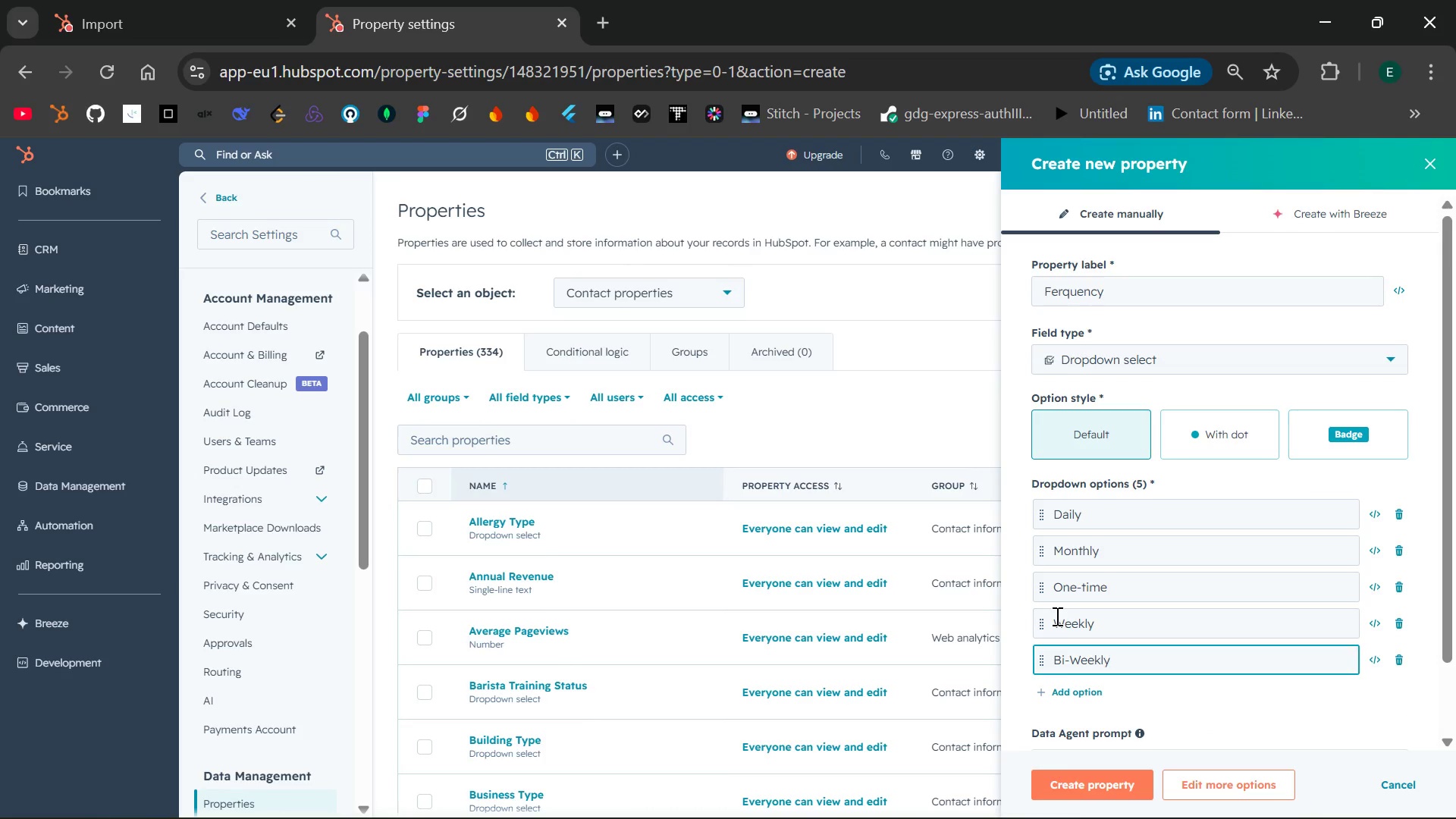 
key(Enter)
 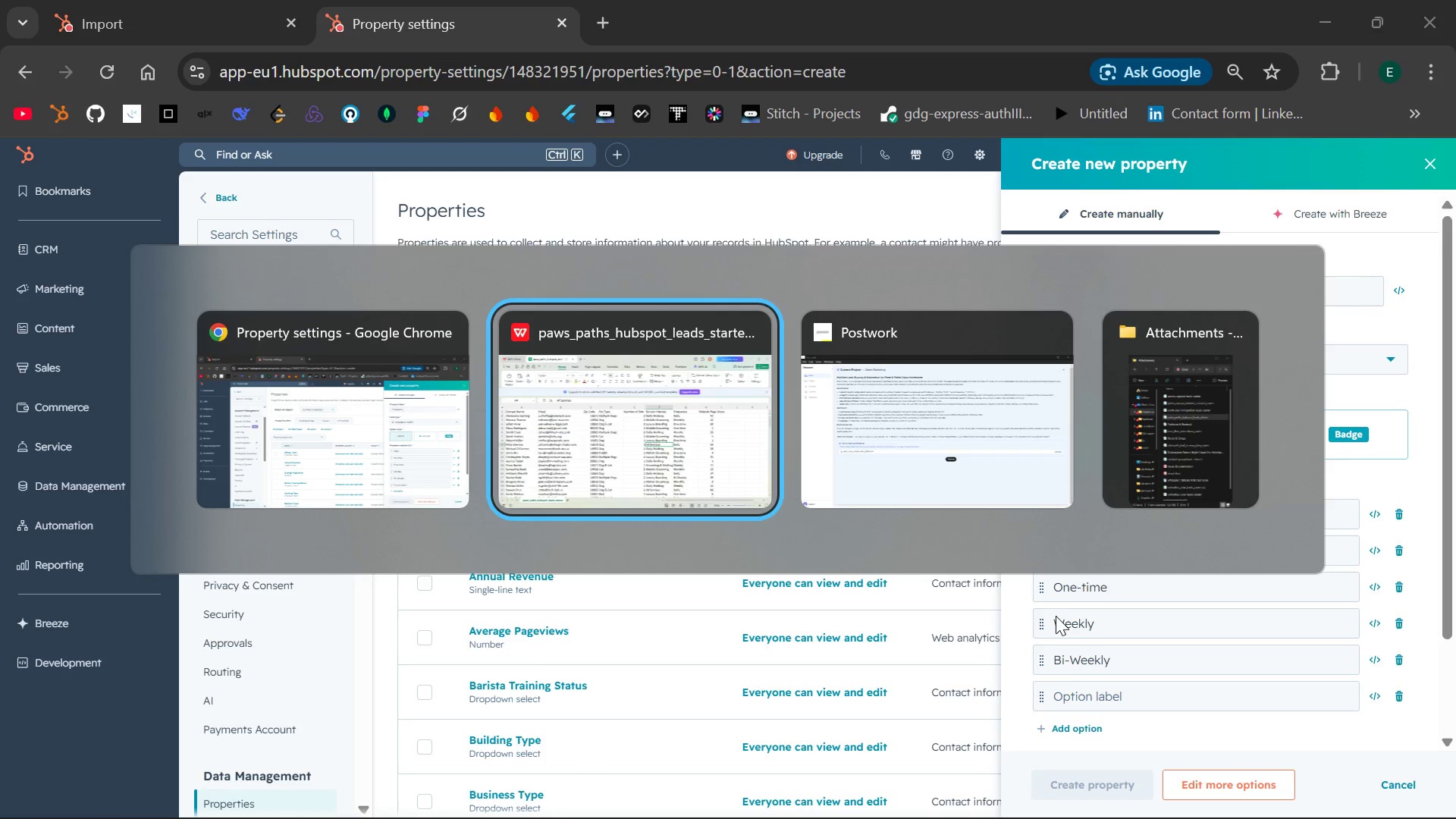 
wait(17.16)
 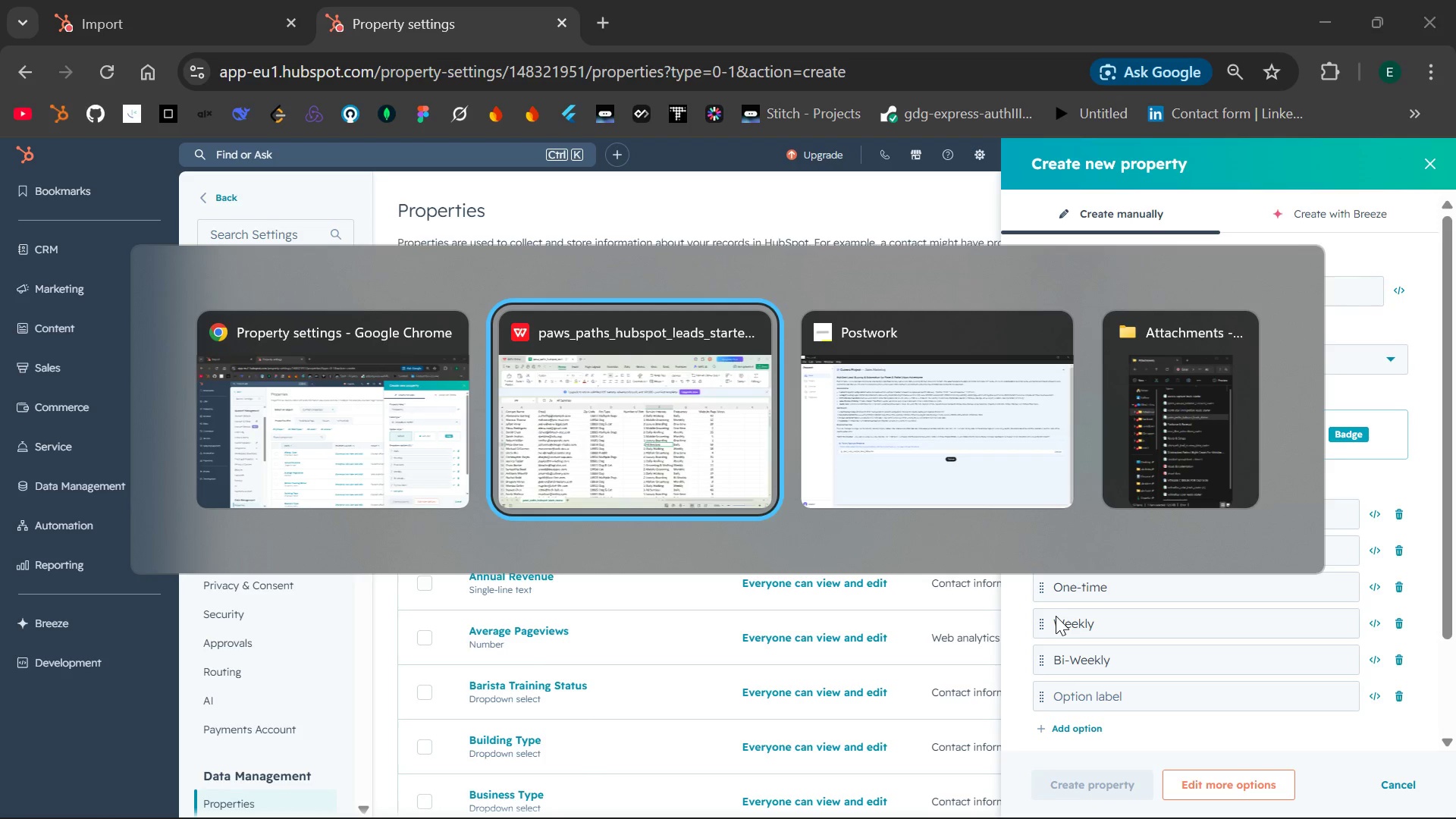 
scroll: coordinate [992, 660], scroll_direction: down, amount: 2.0
 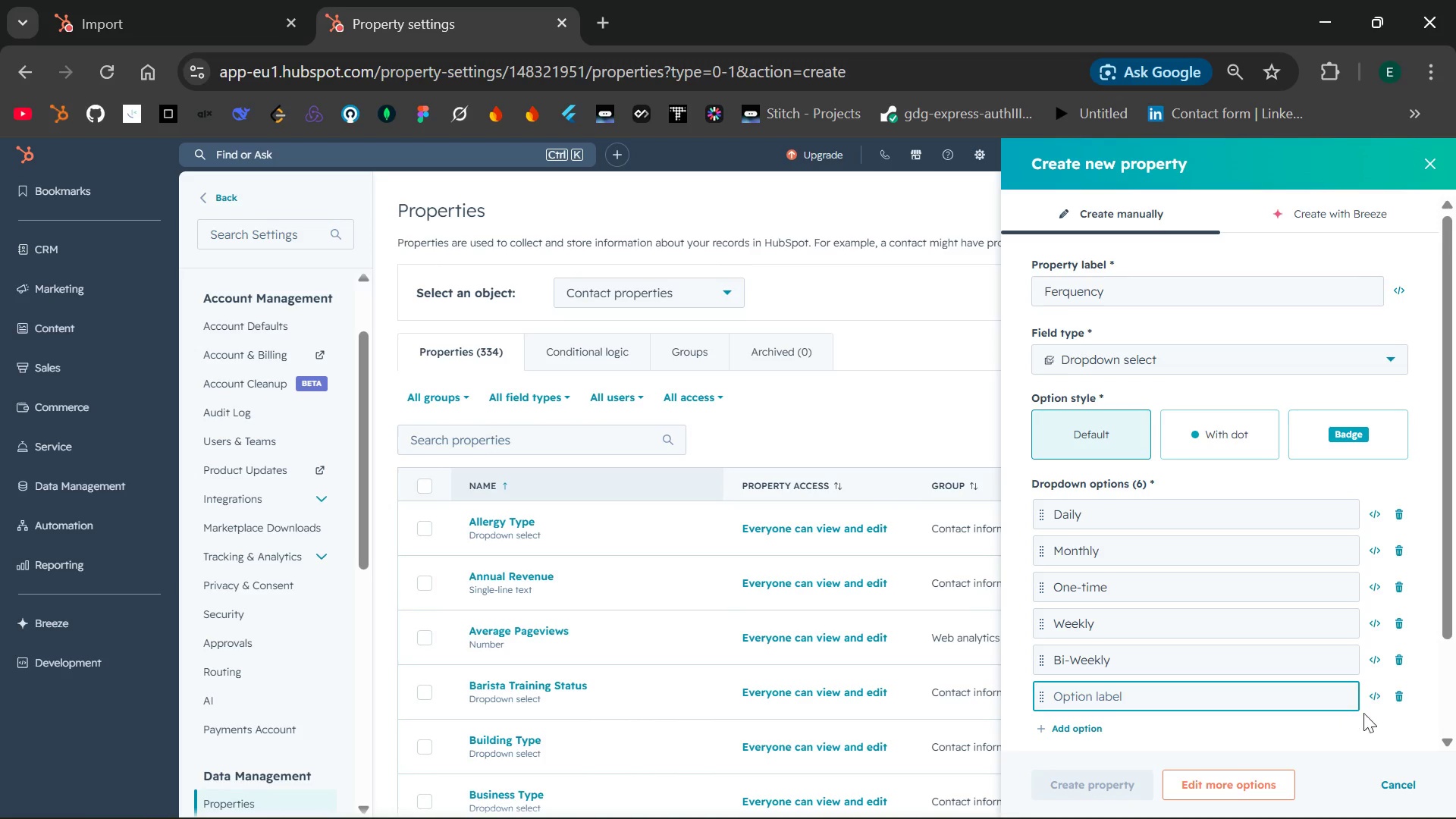 
wait(5.02)
 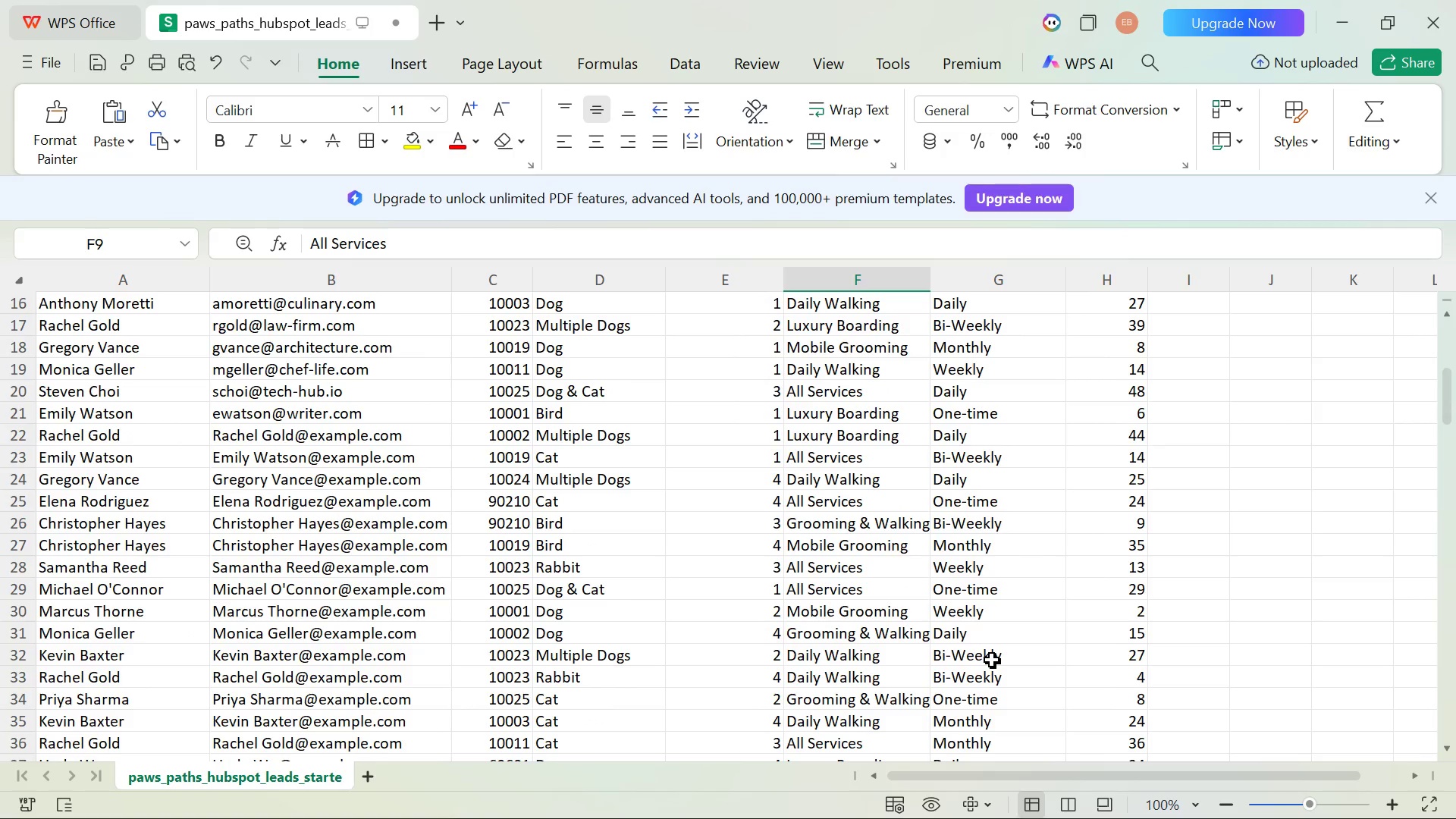 
left_click([1396, 693])
 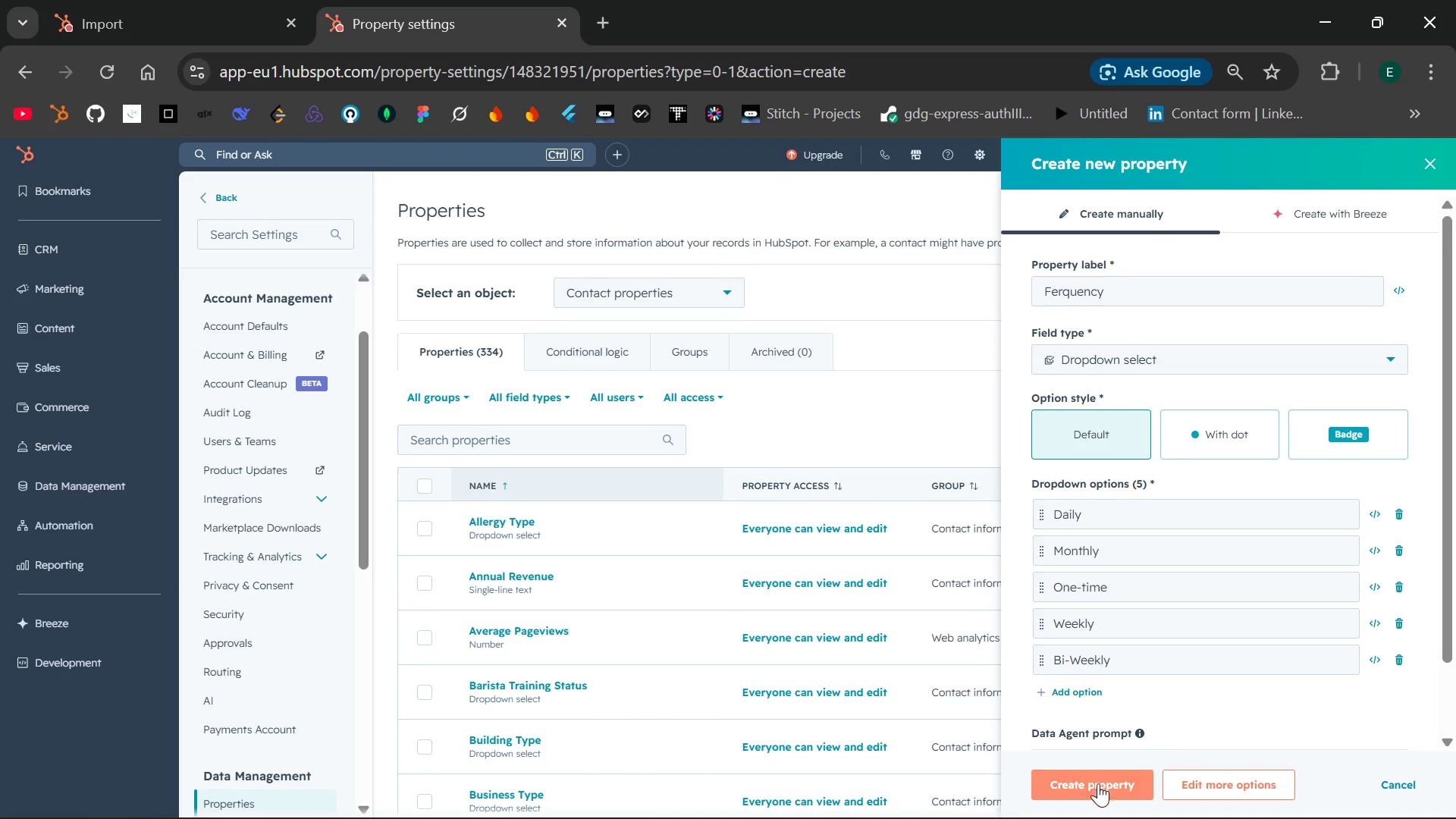 
left_click([1094, 787])
 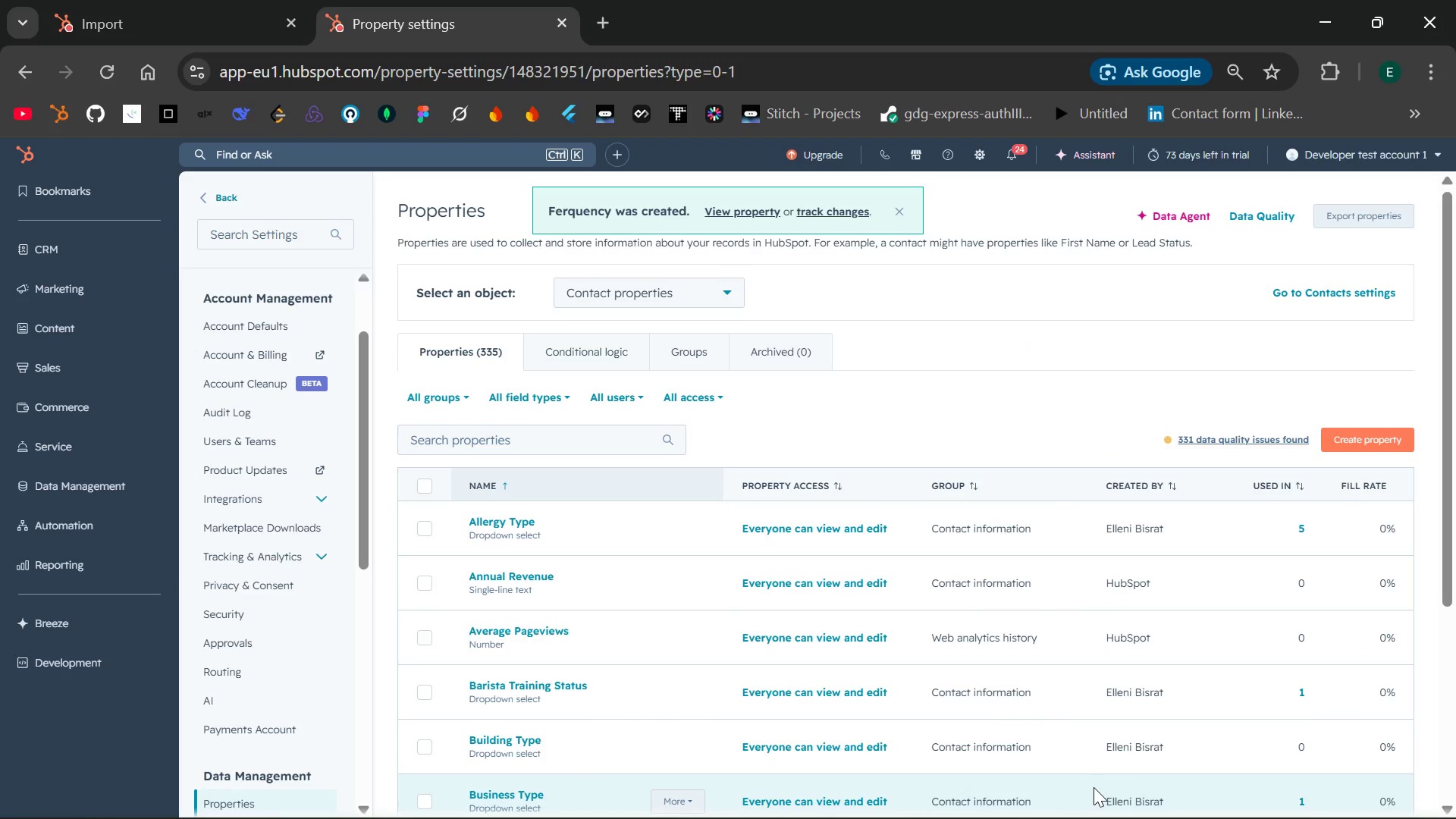 
wait(9.72)
 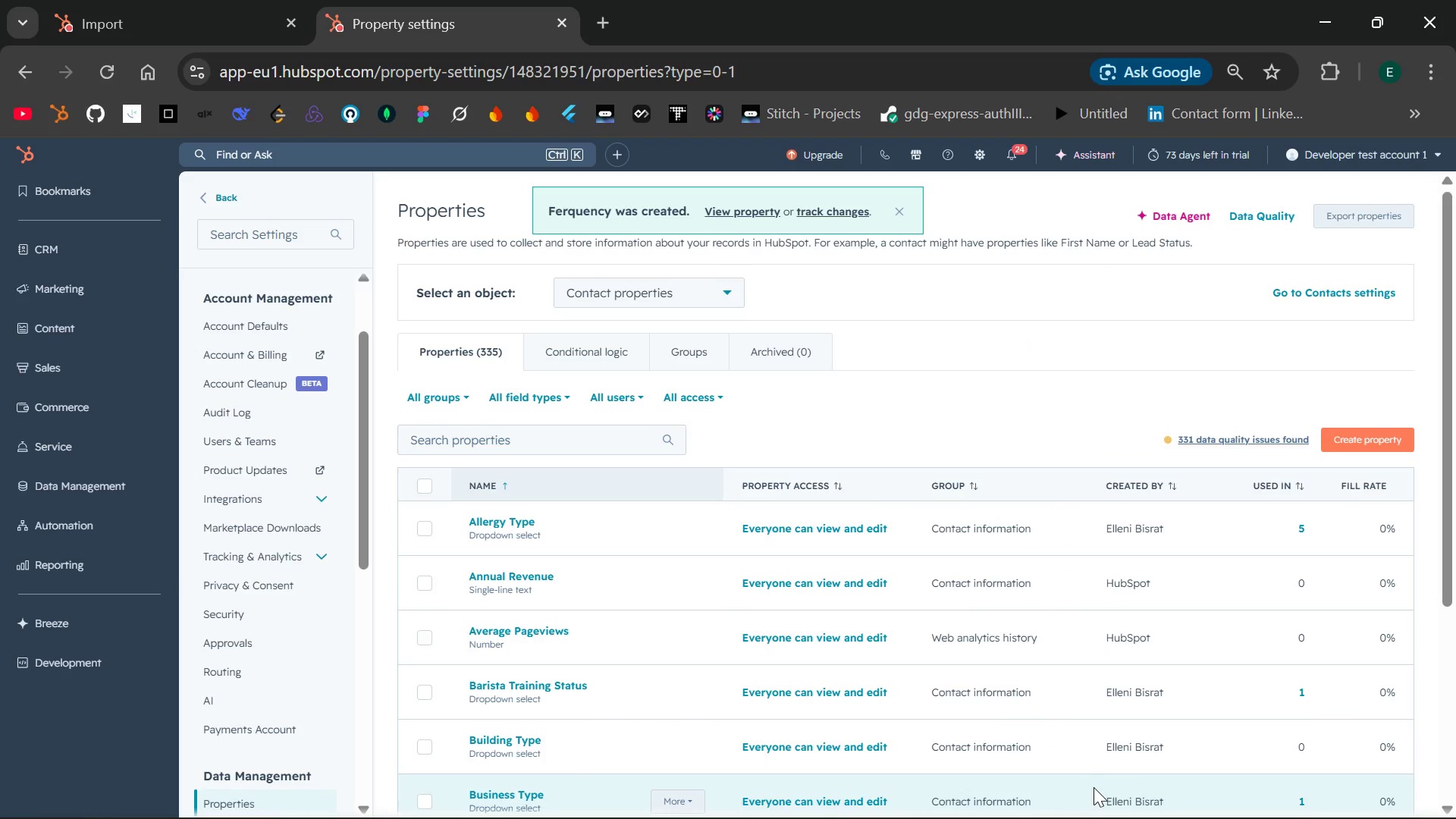 
scroll: coordinate [1030, 548], scroll_direction: up, amount: 30.0
 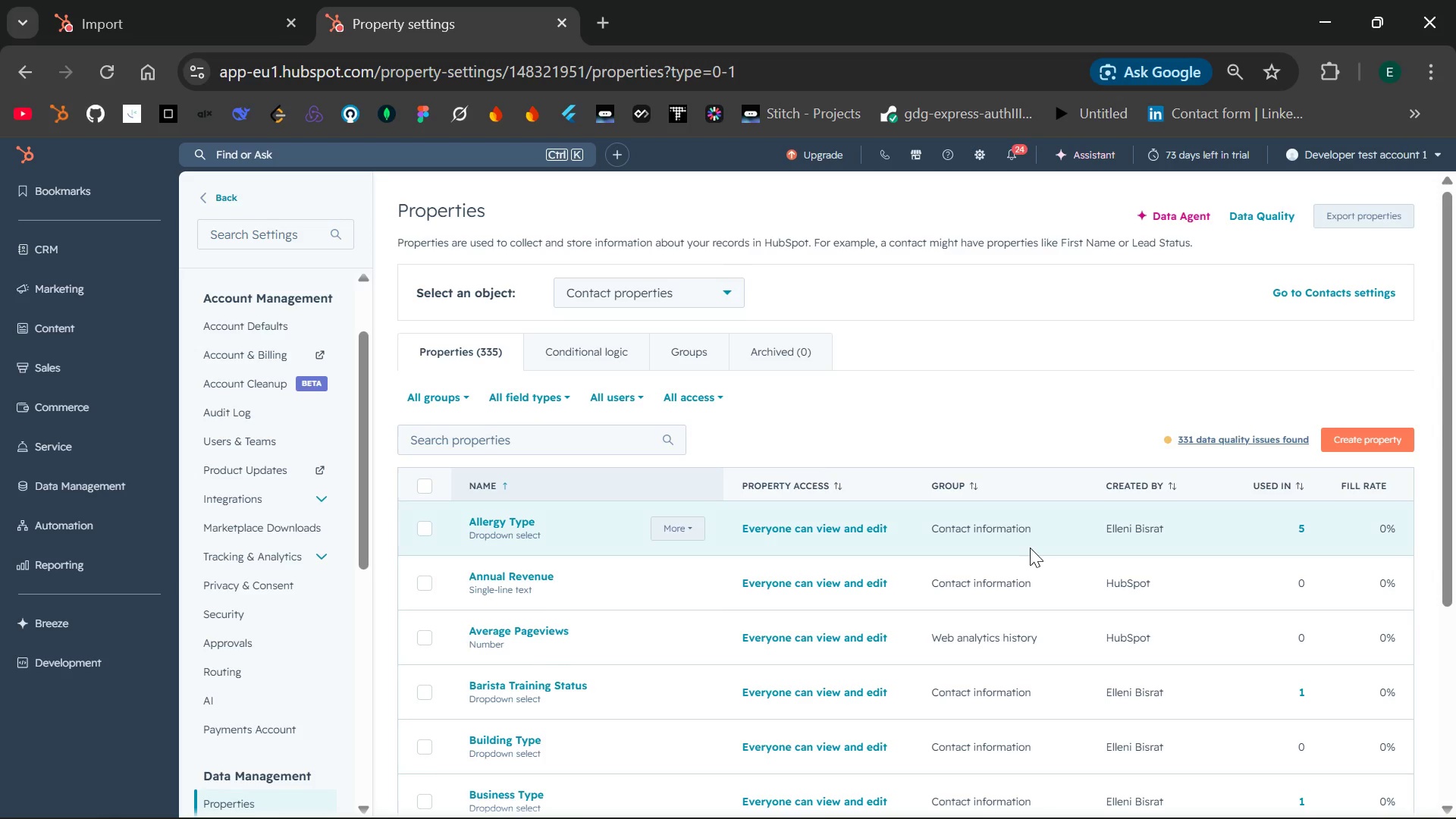 
left_click([1359, 438])
 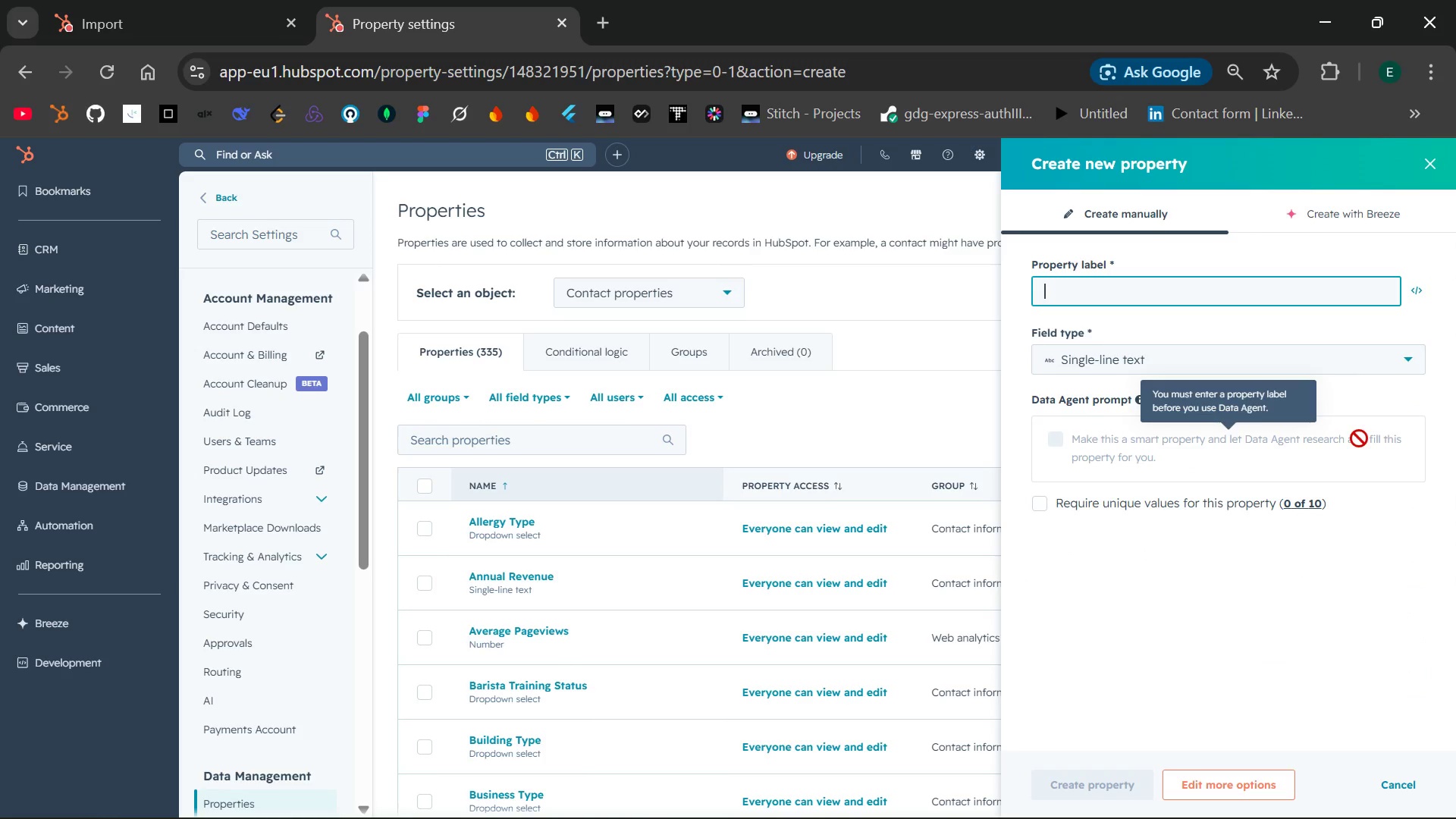 
type(Wesite )
 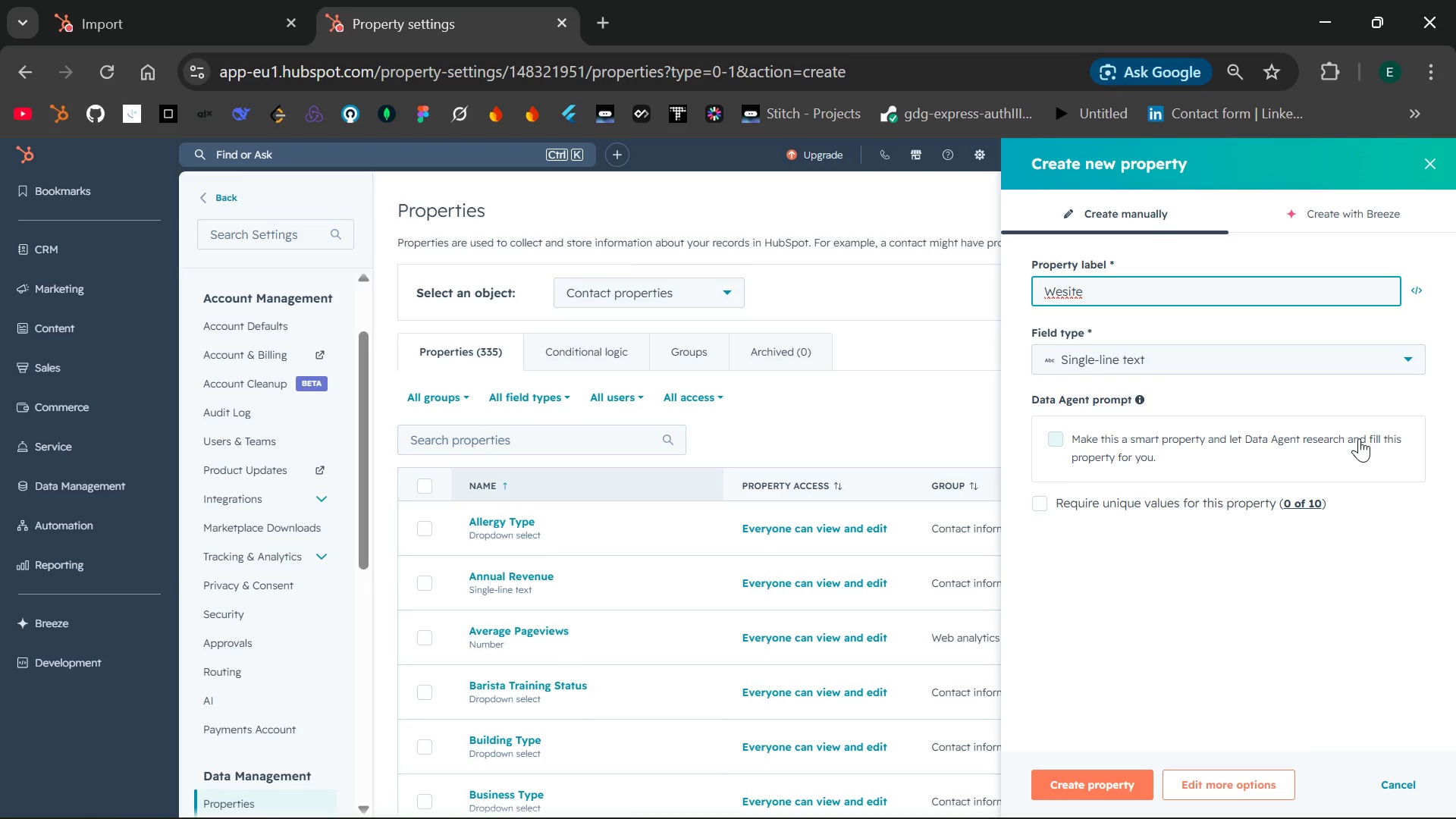 
key(Backspace)
key(Backspace)
key(Backspace)
key(Backspace)
key(Backspace)
type(bsite )
 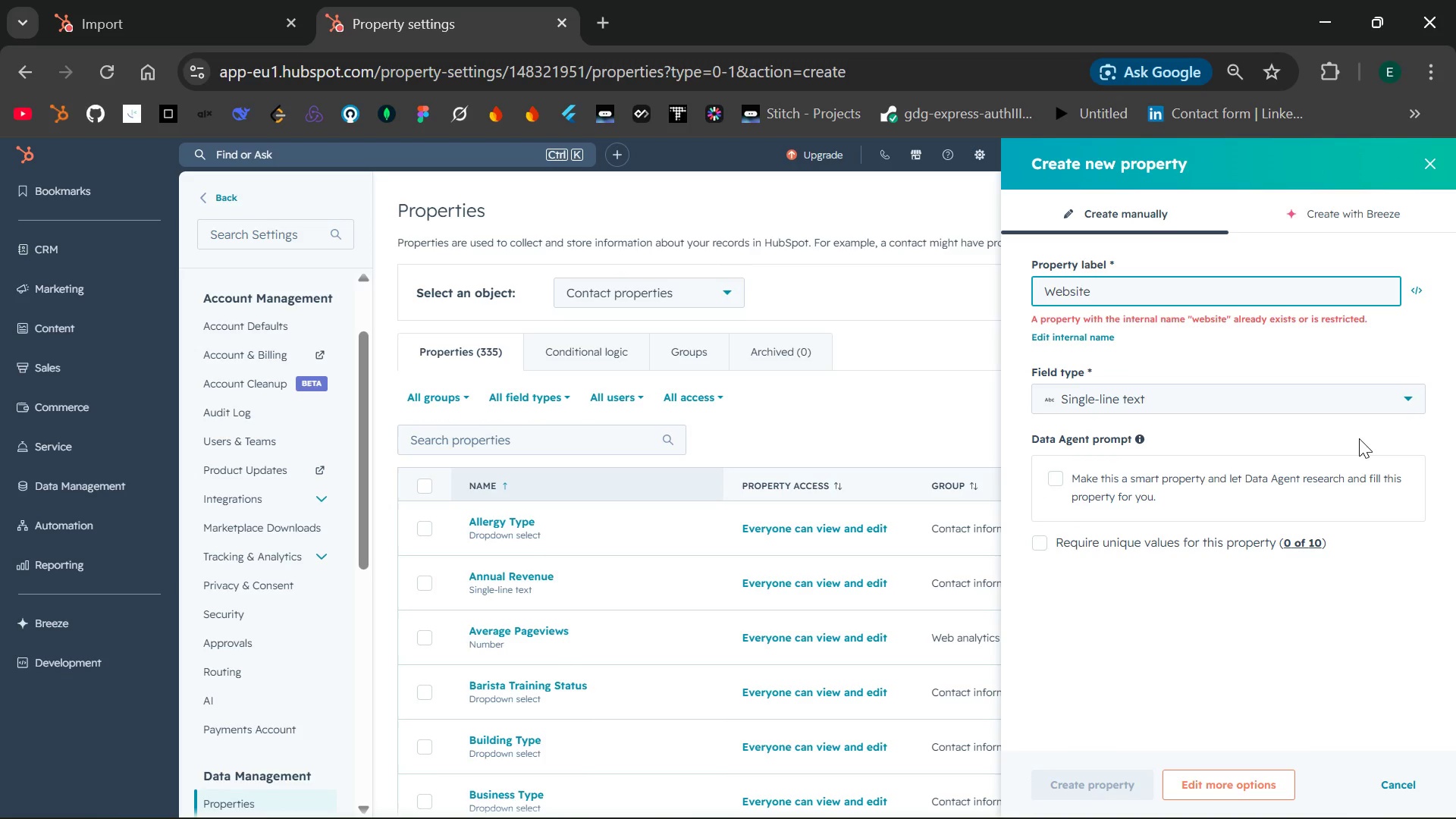 
wait(5.19)
 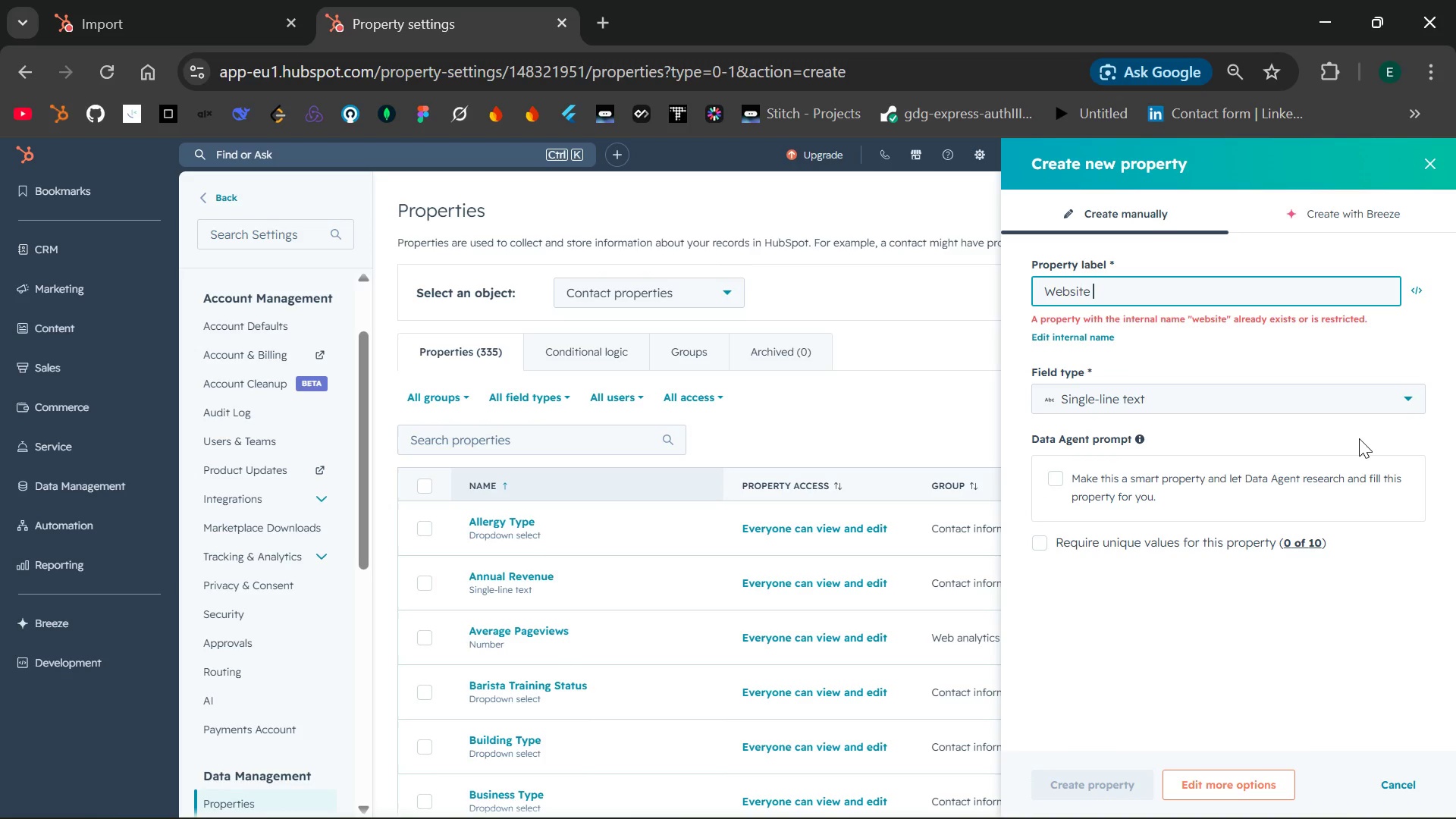 
type(Page Views )
 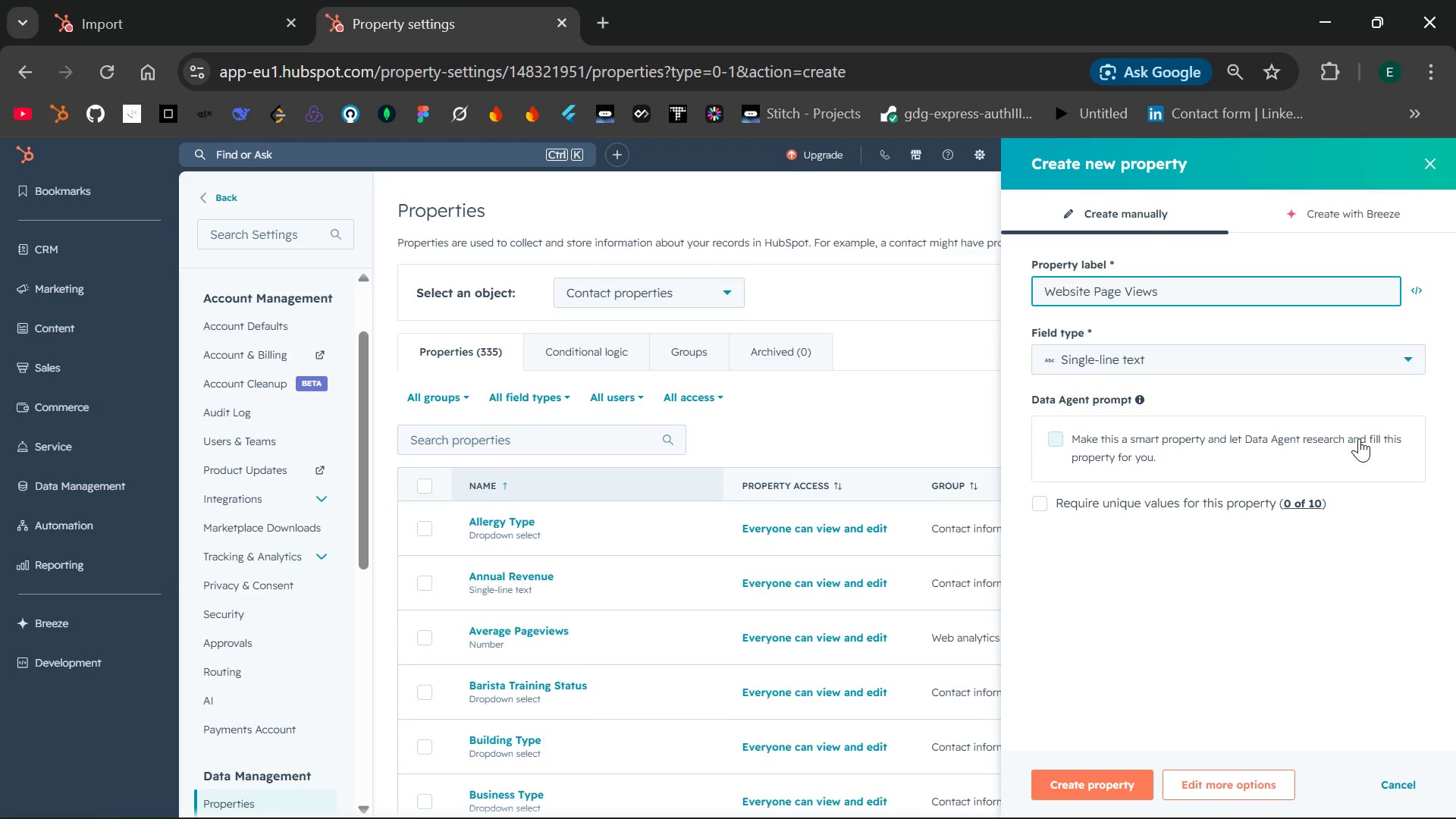 
wait(7.77)
 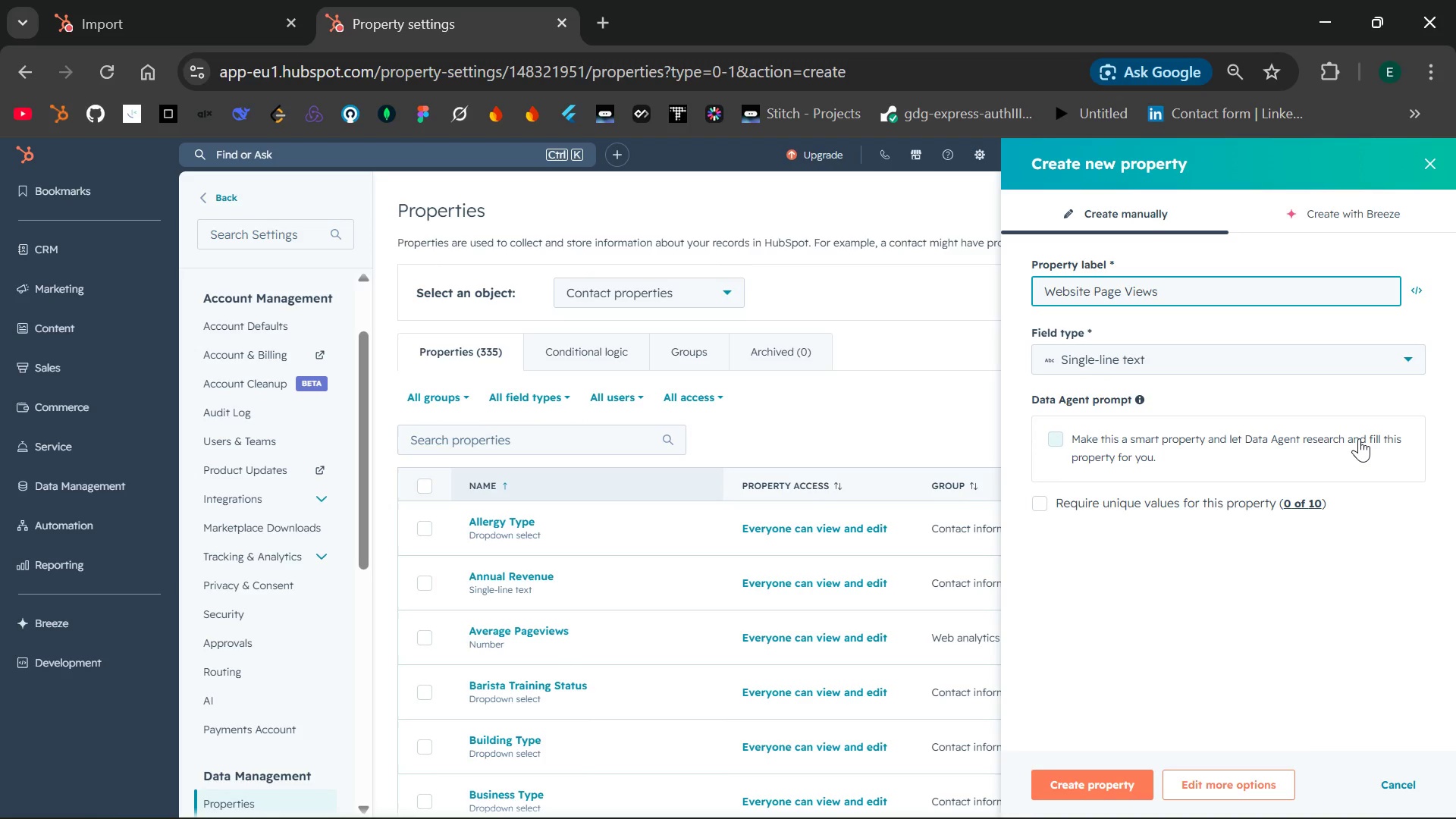 
left_click([1244, 363])
 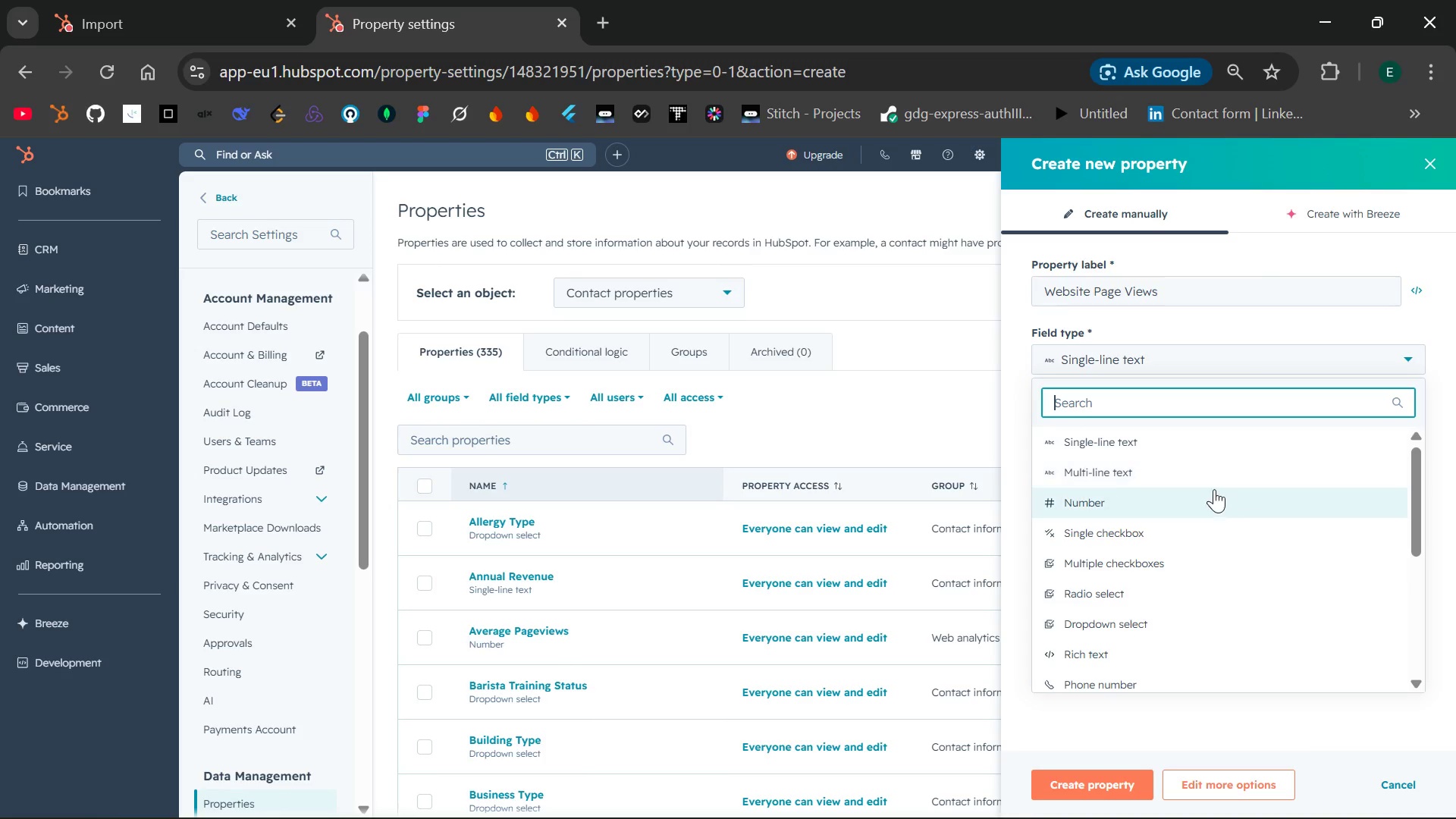 
left_click([1210, 496])
 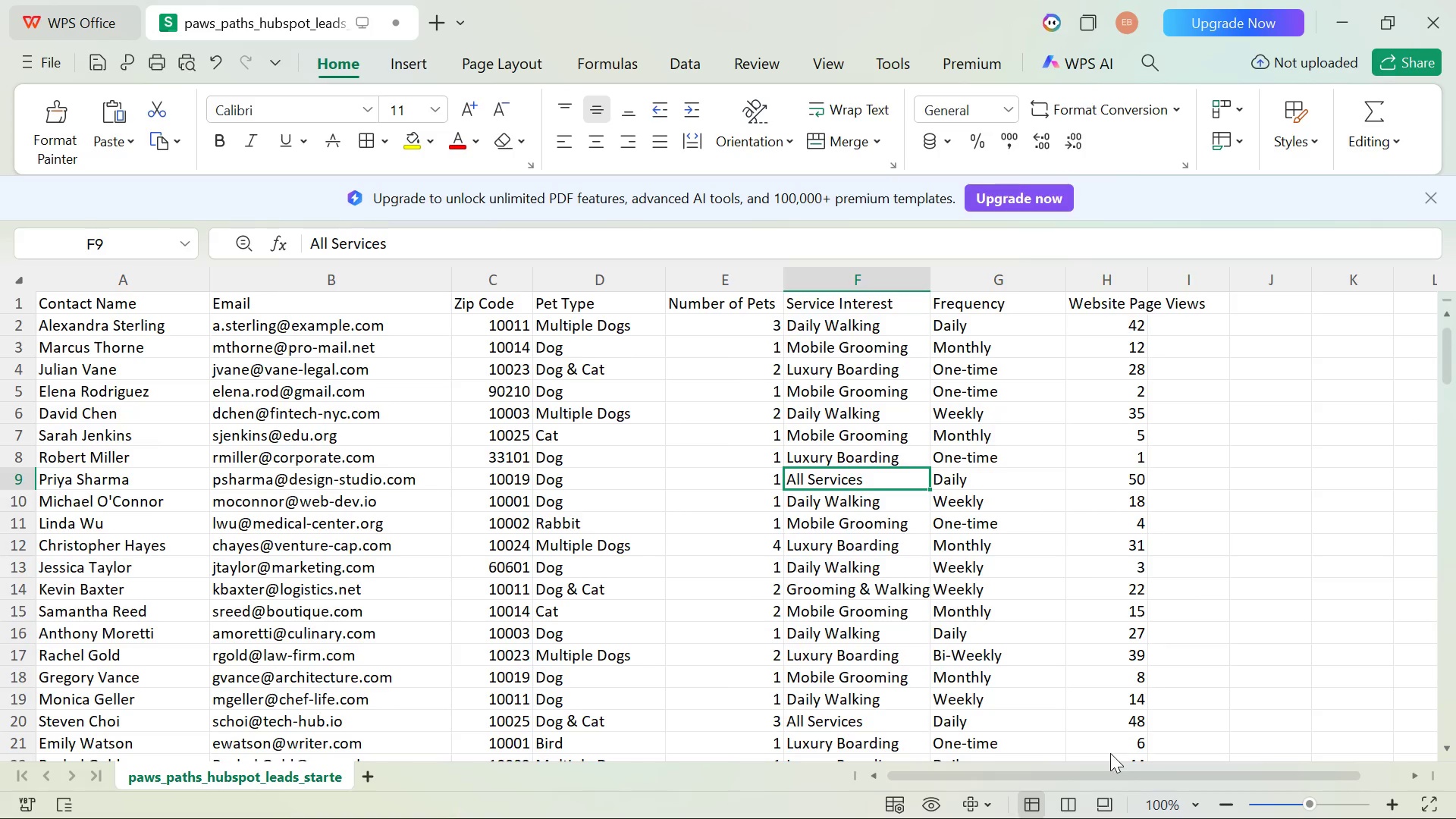 
wait(6.27)
 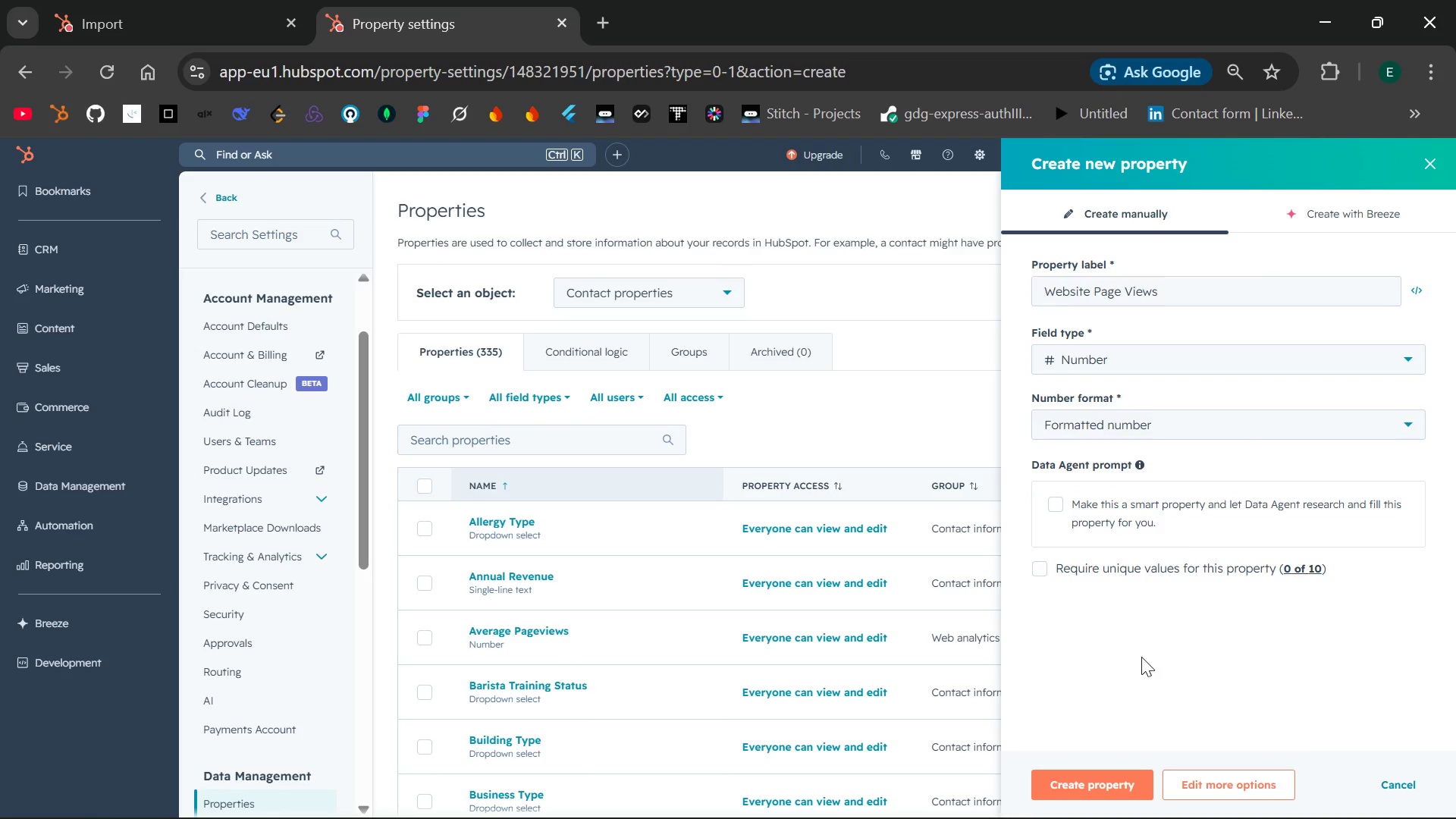 
double_click([1120, 305])
 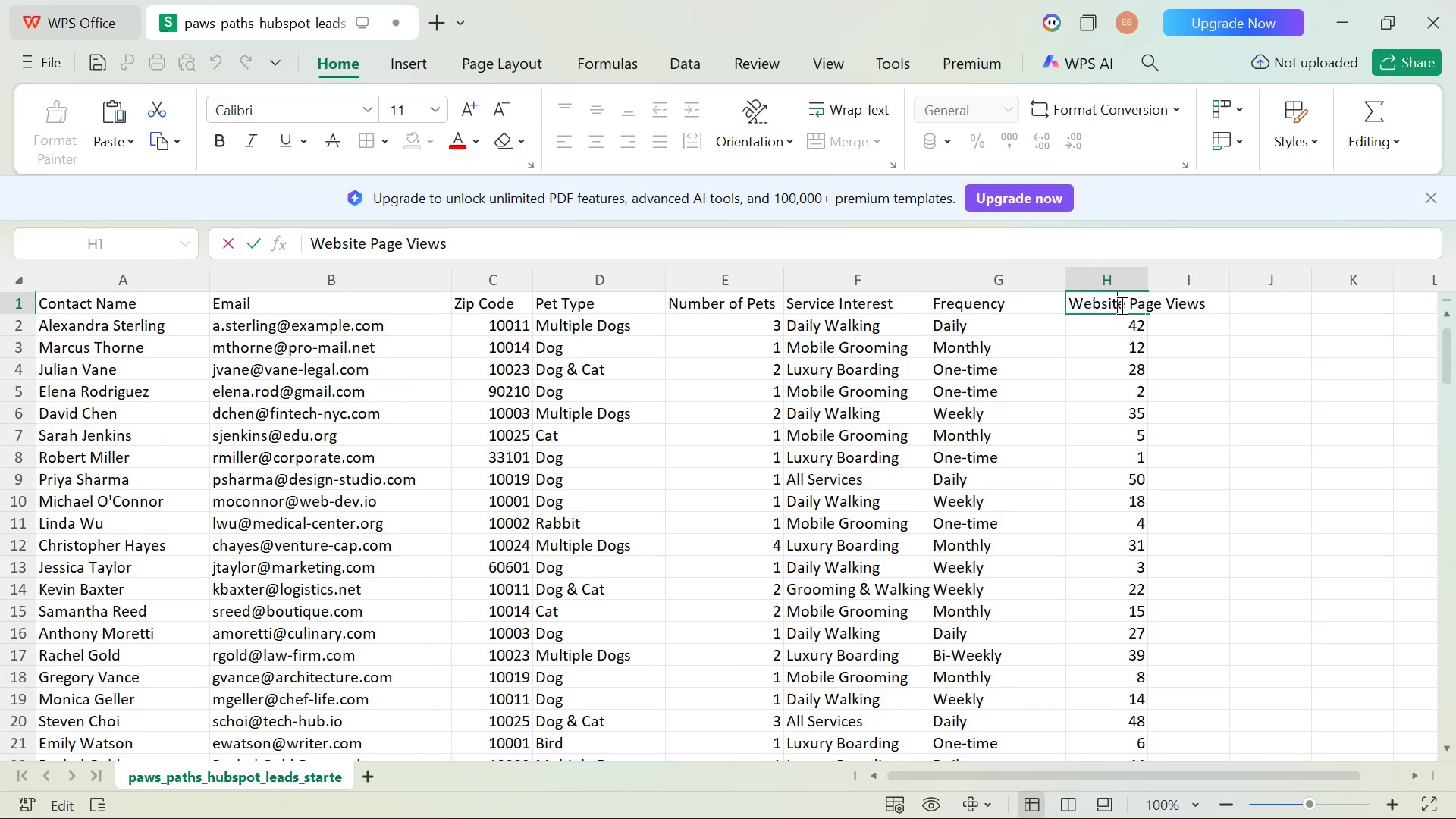 
key(Control+A)
 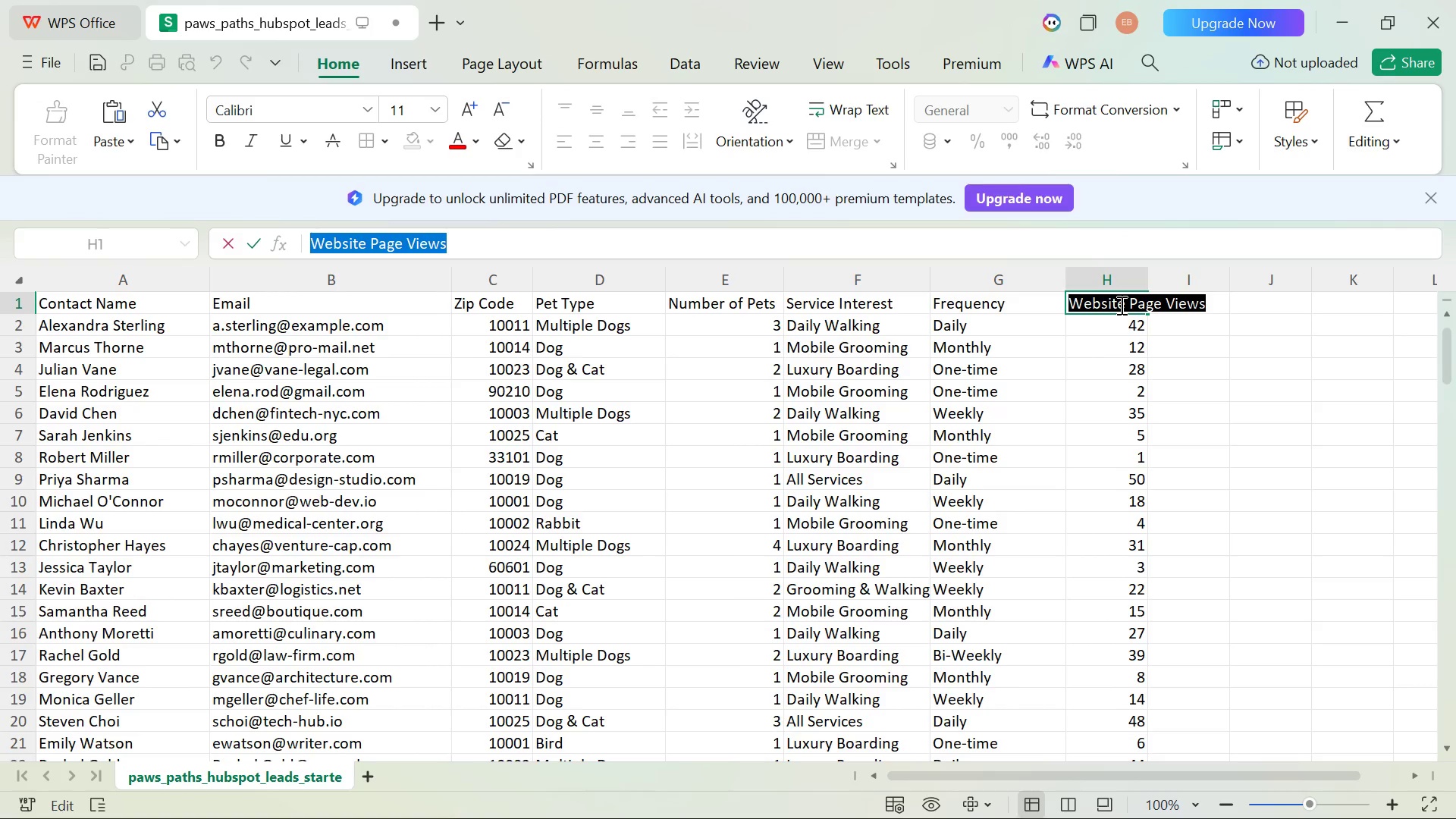 
key(Control+C)
 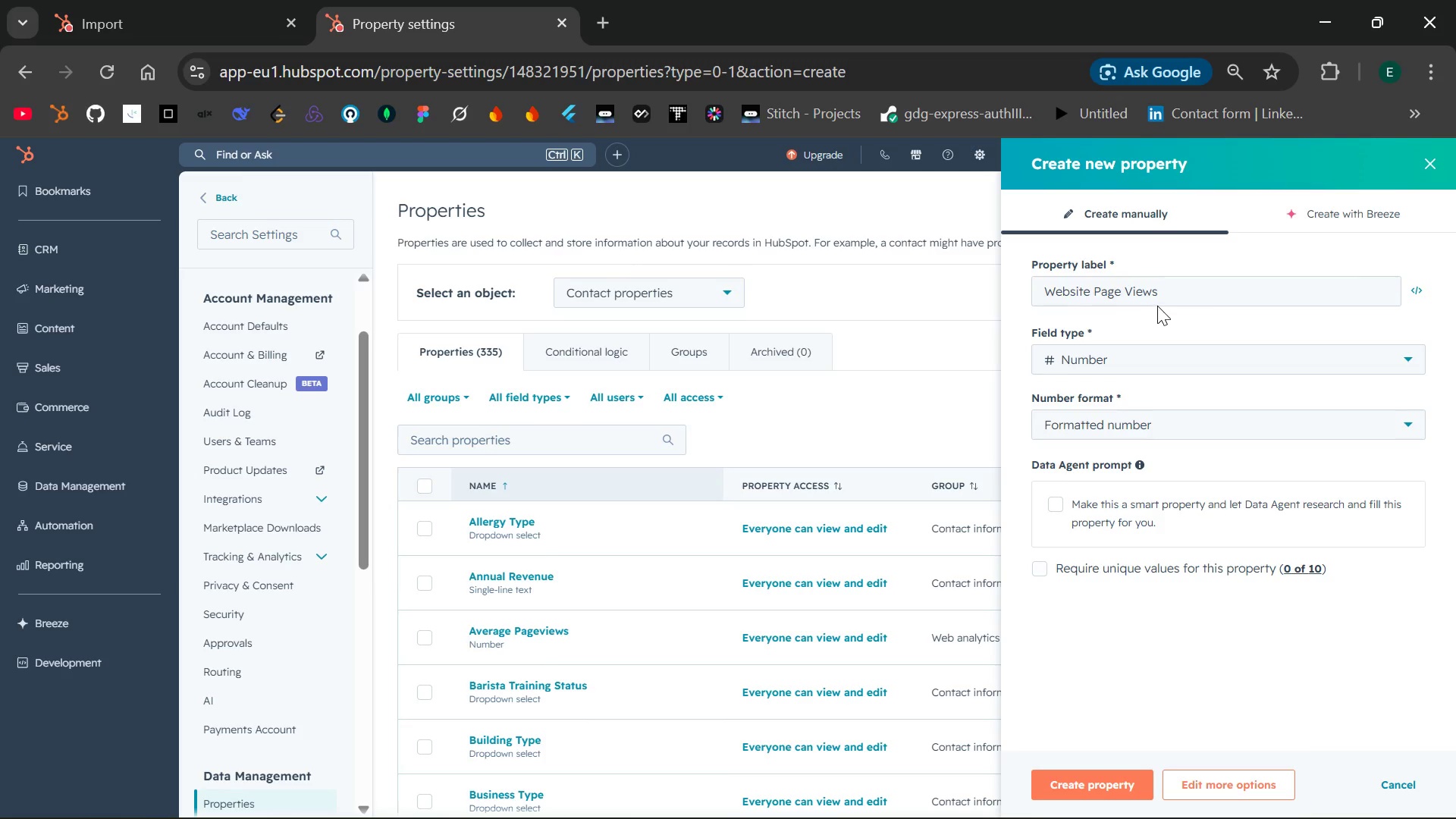 
double_click([1173, 303])
 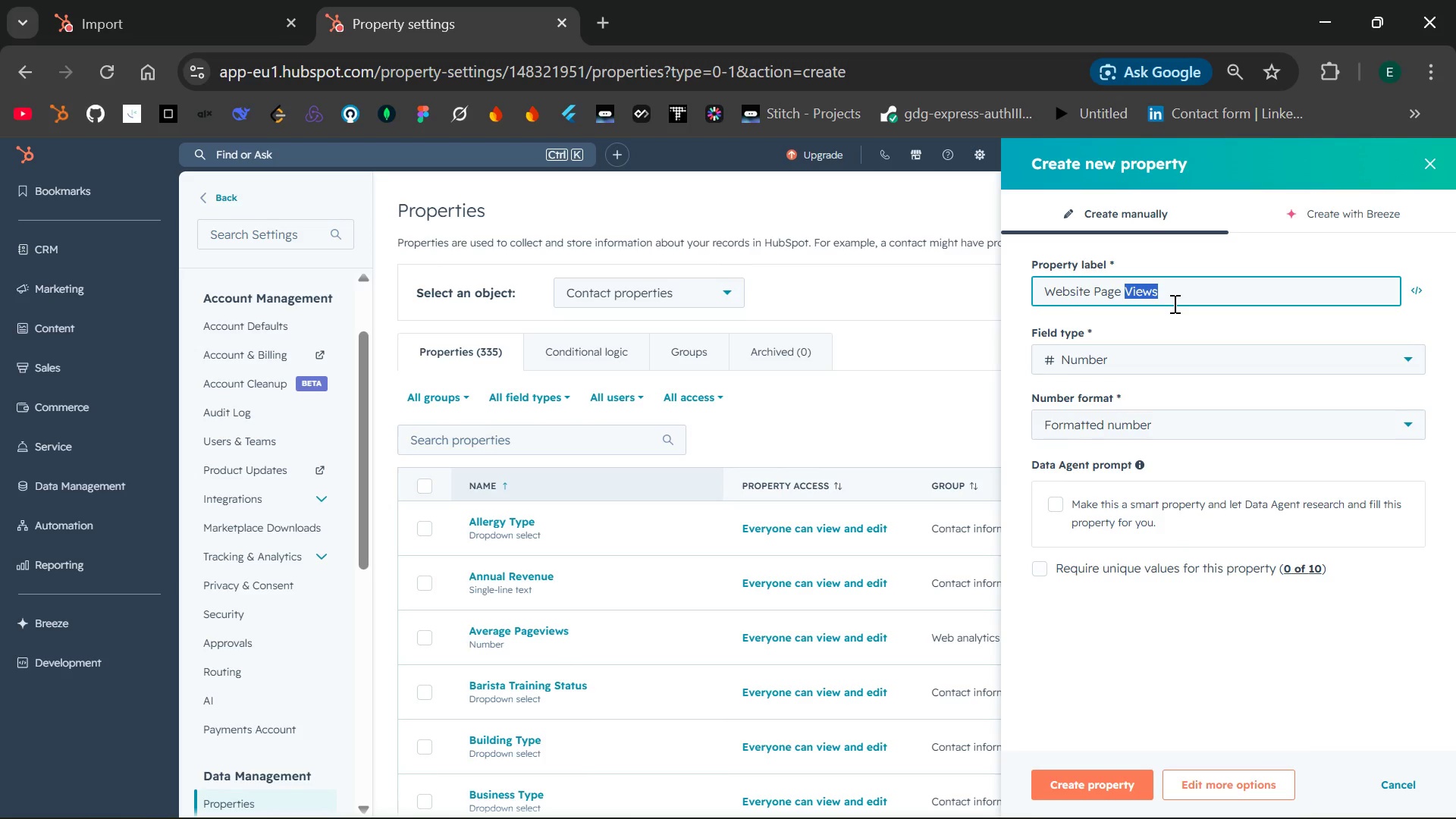 
key(Control+A)
 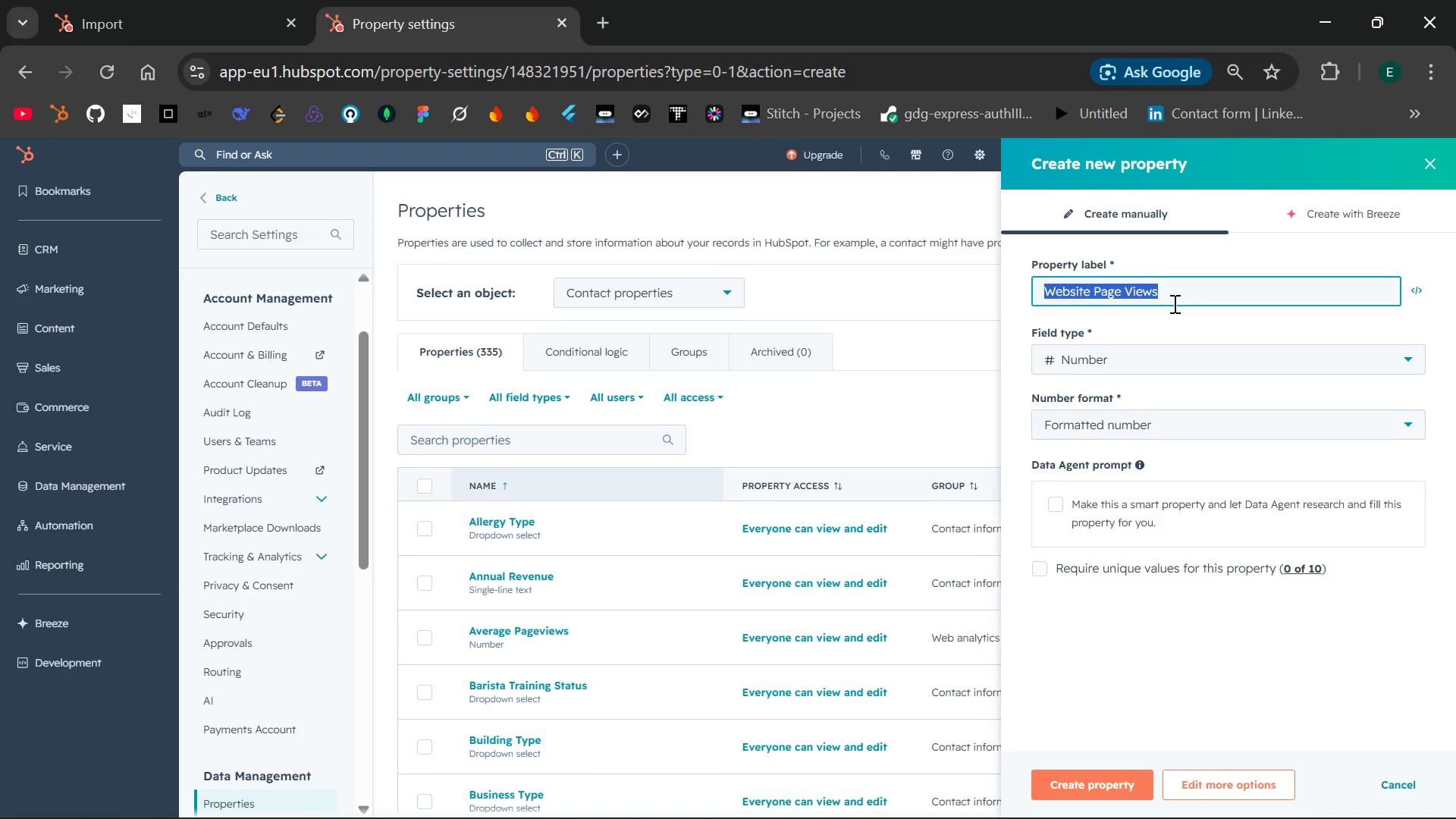 
key(Control+V)
 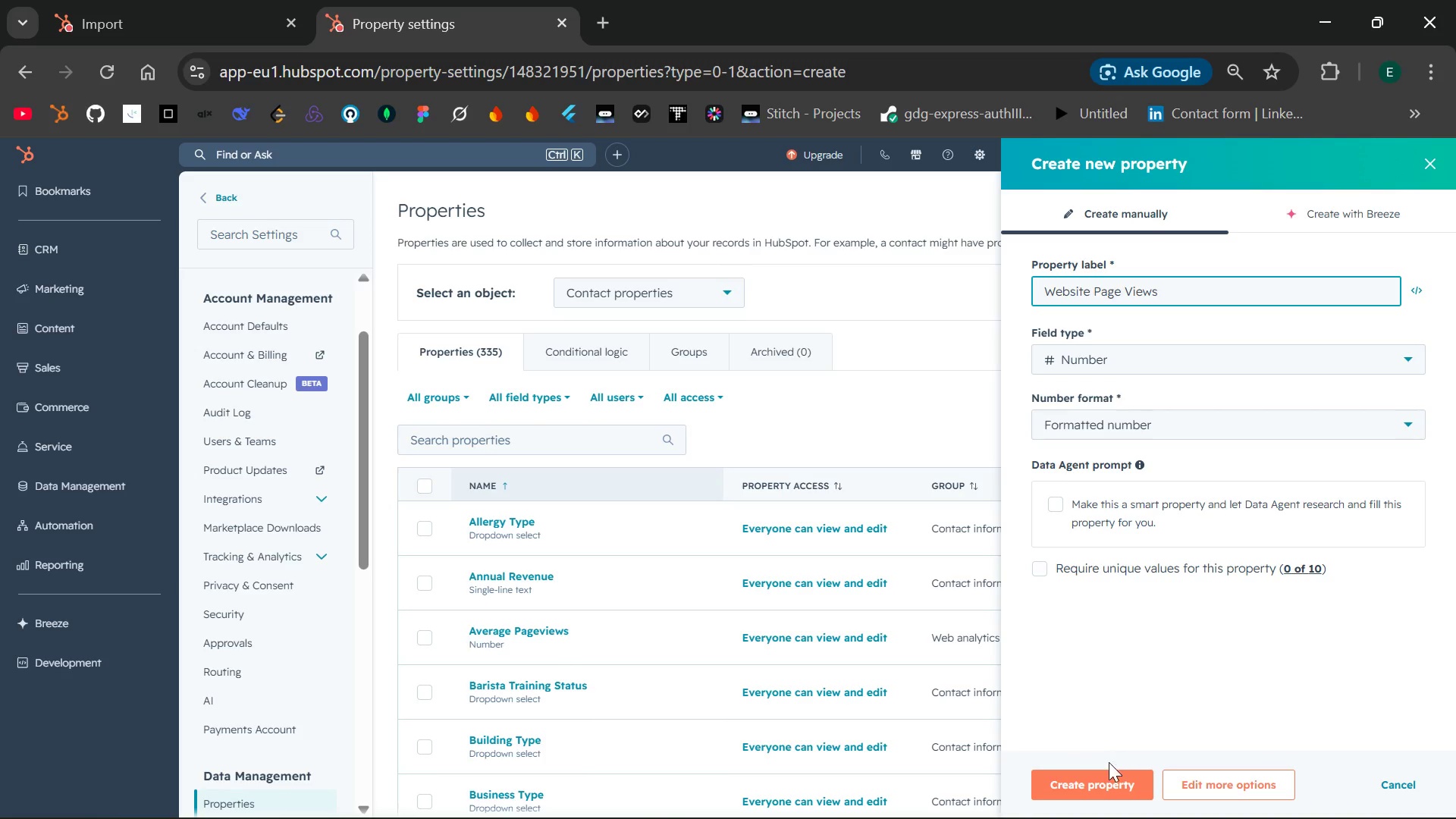 
left_click([1090, 789])
 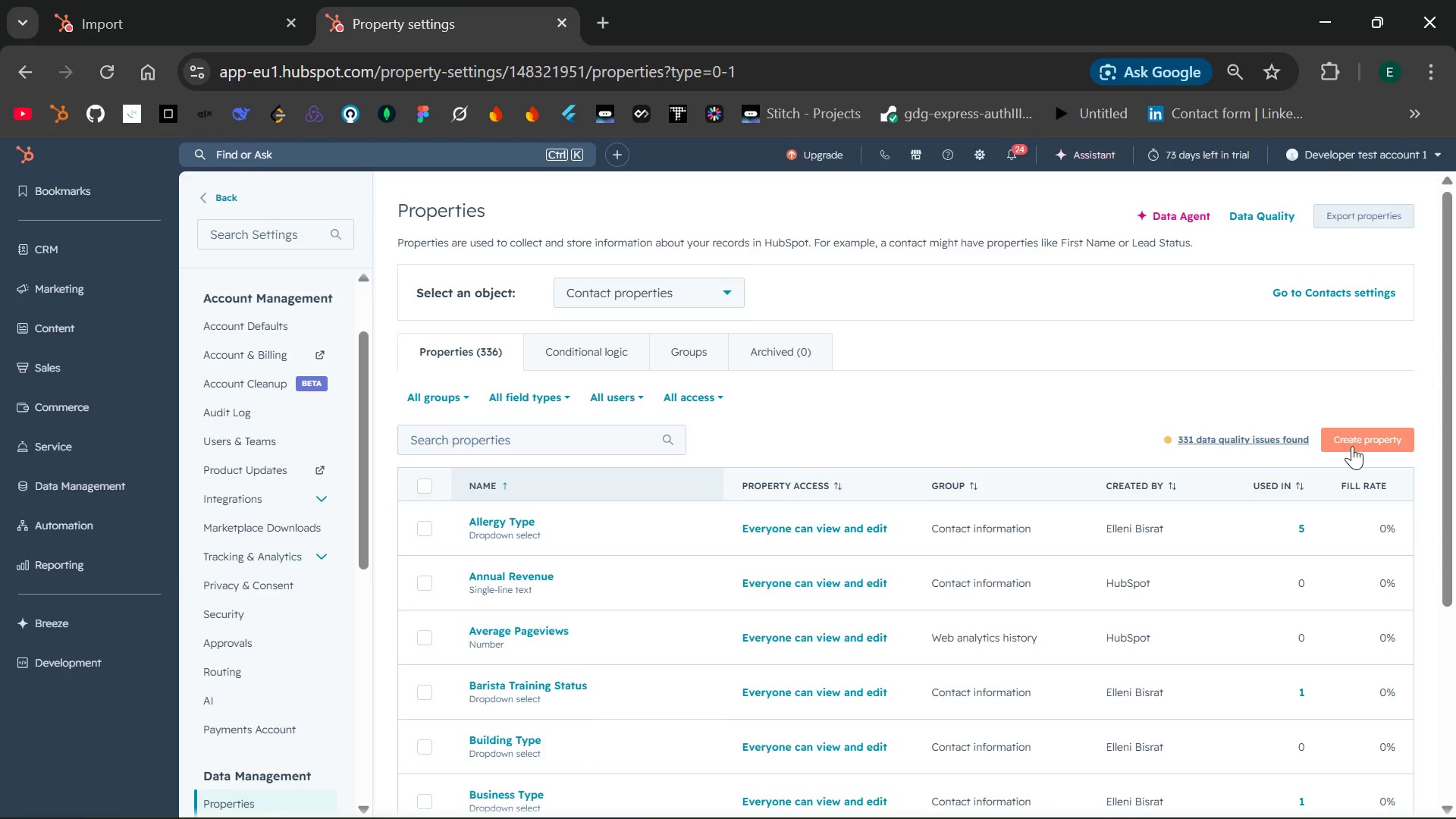 
wait(23.39)
 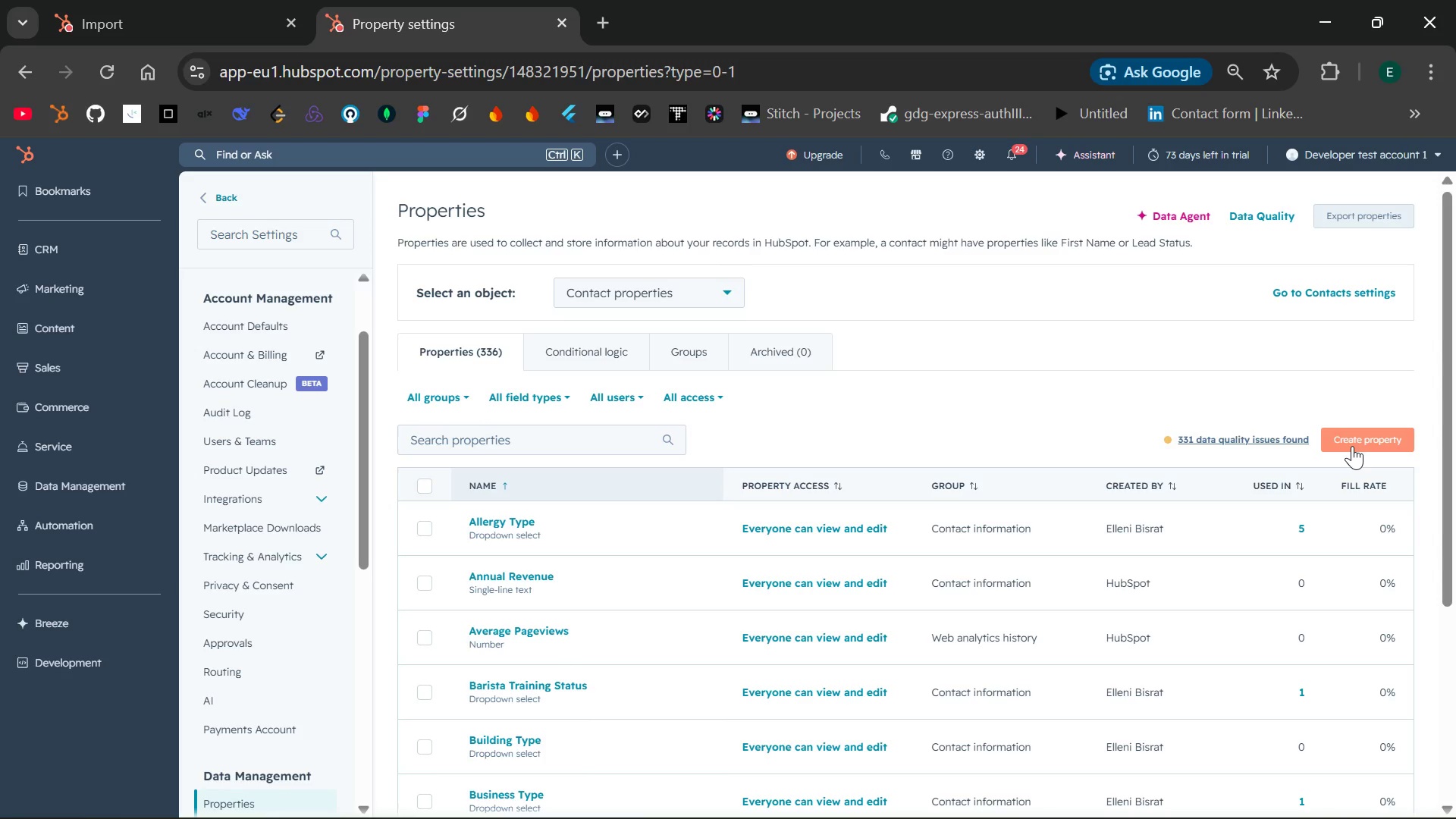 
left_click([1352, 446])
 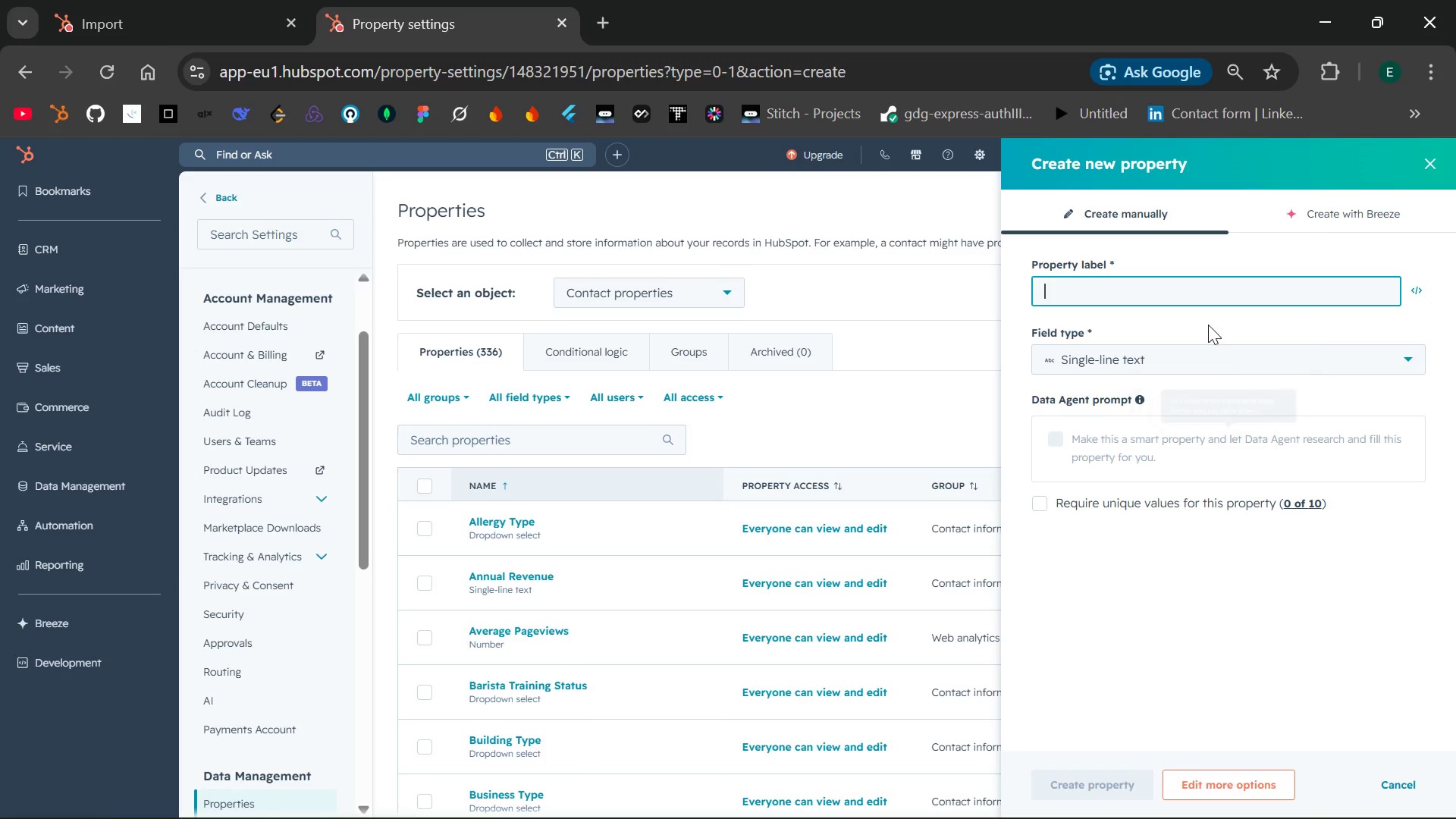 
left_click([1186, 291])
 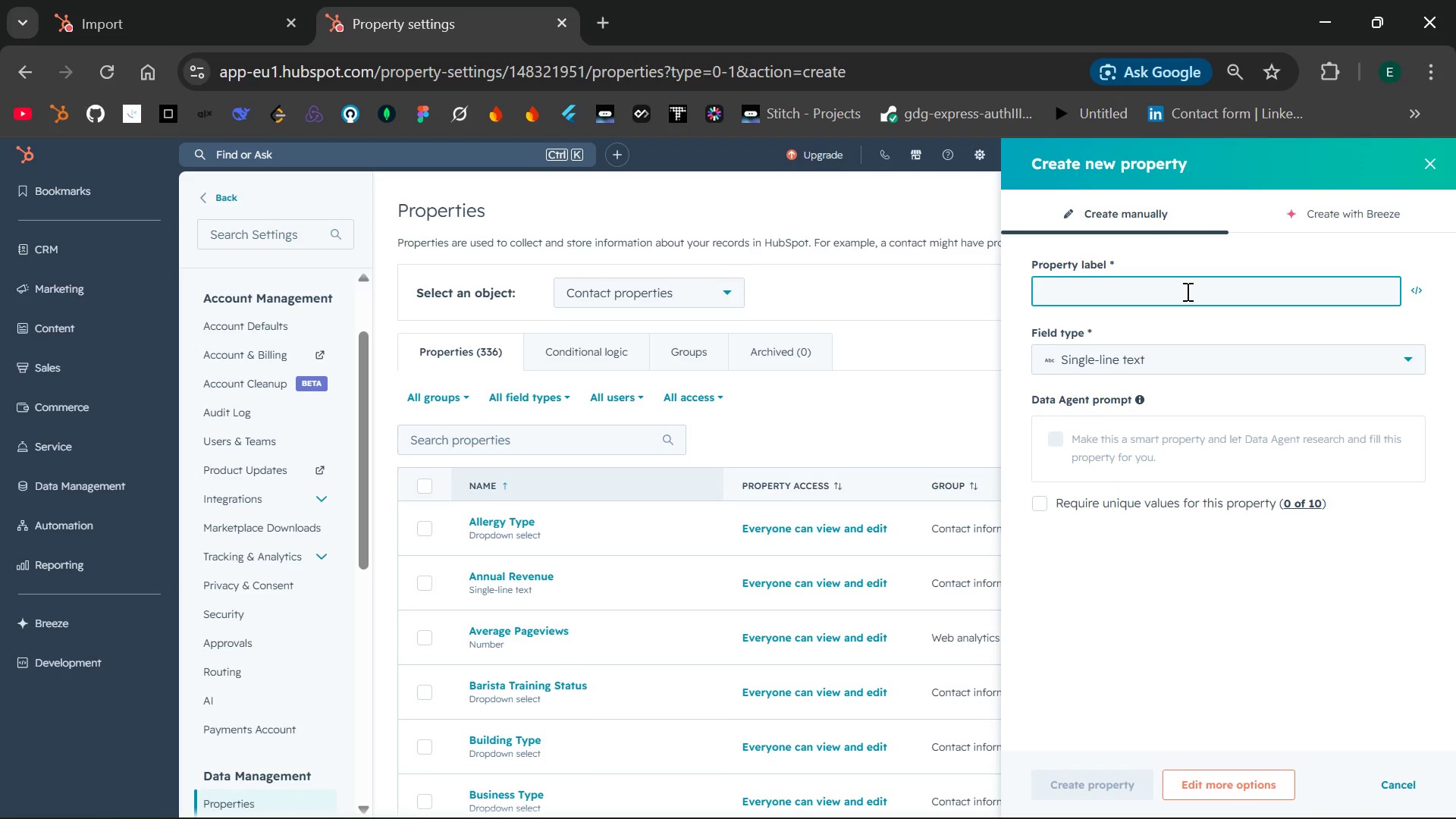 
wait(8.2)
 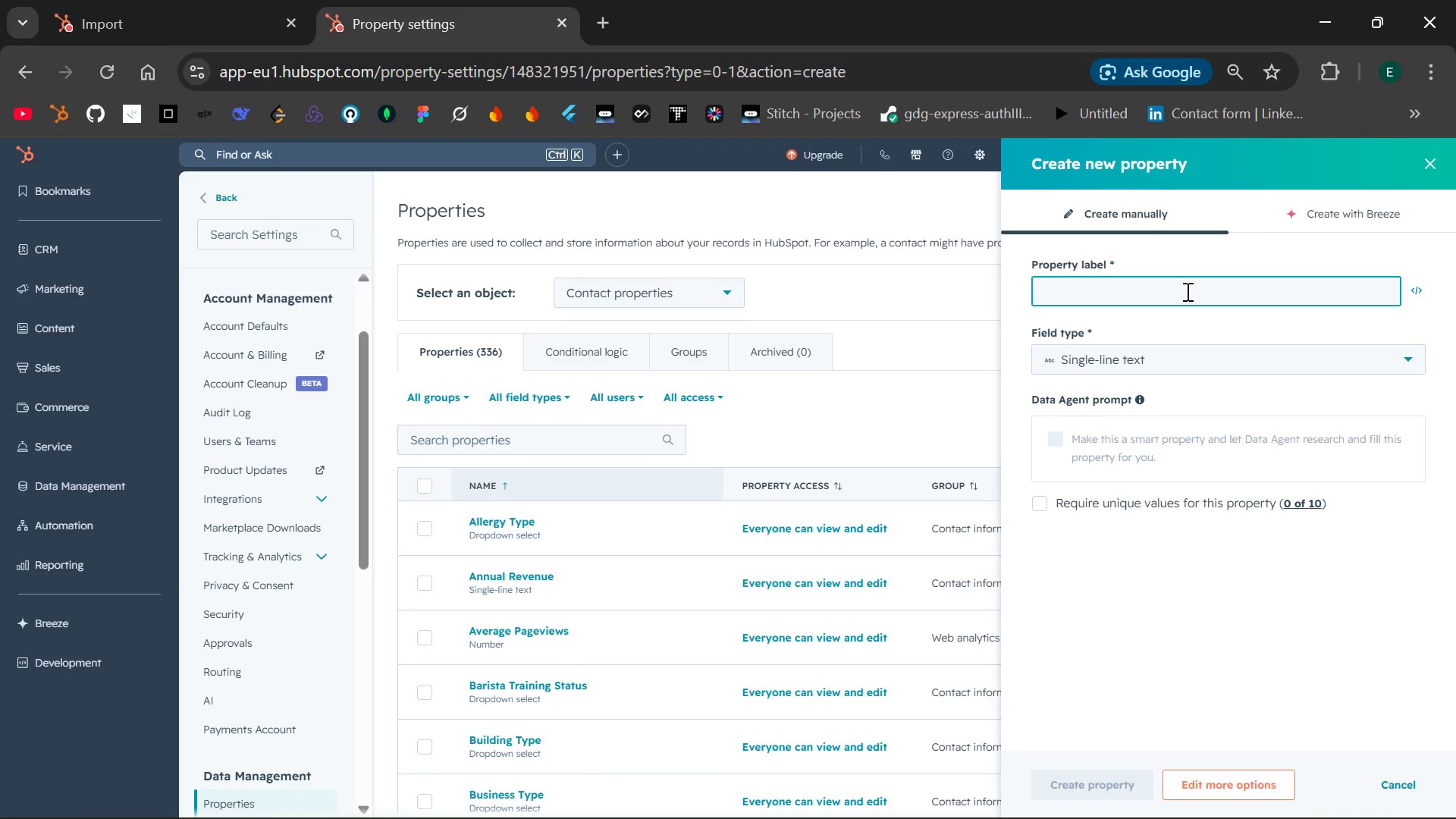 
scroll: coordinate [951, 383], scroll_direction: up, amount: 3.0
 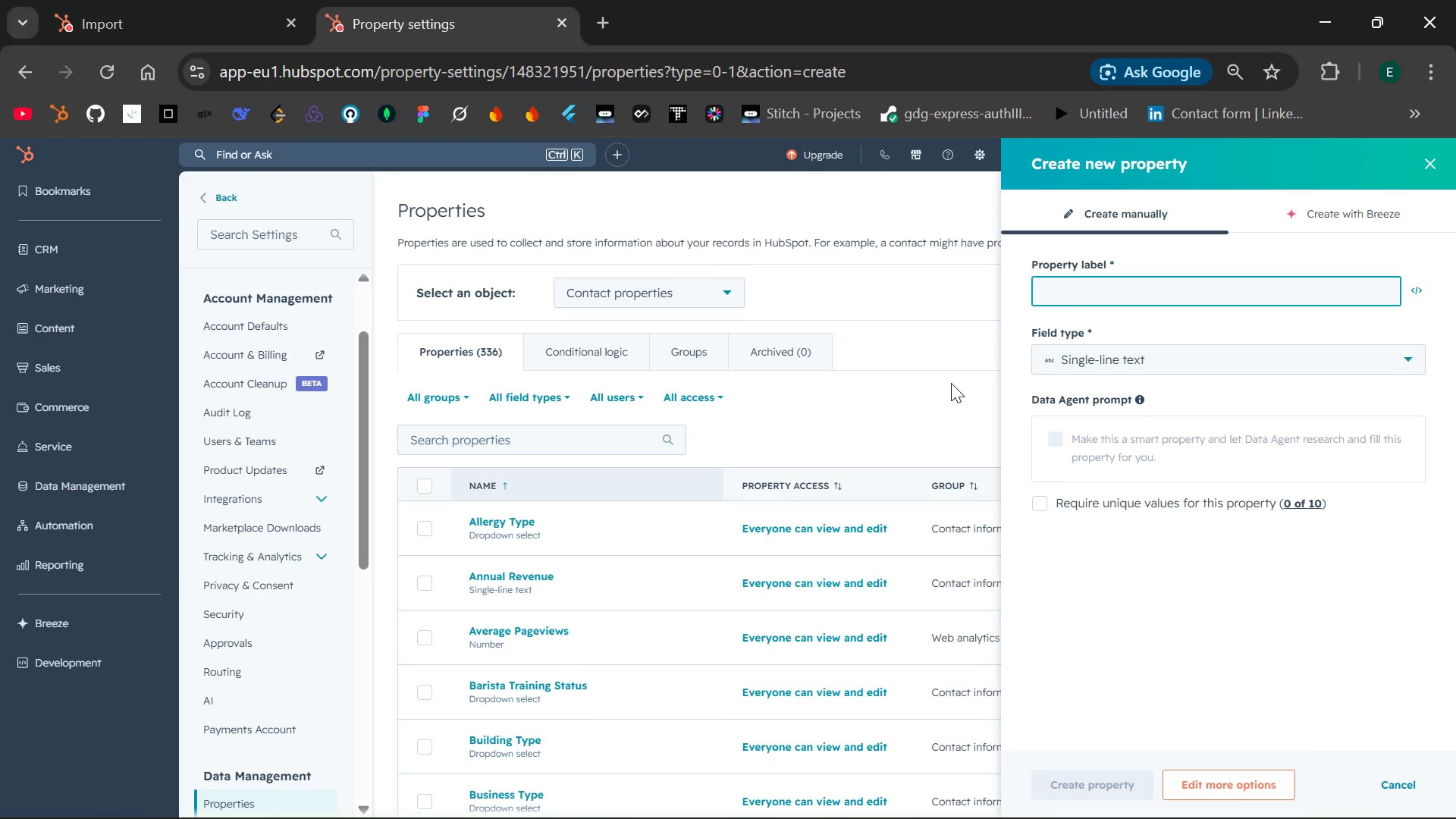 
key(Control+ControlLeft)
 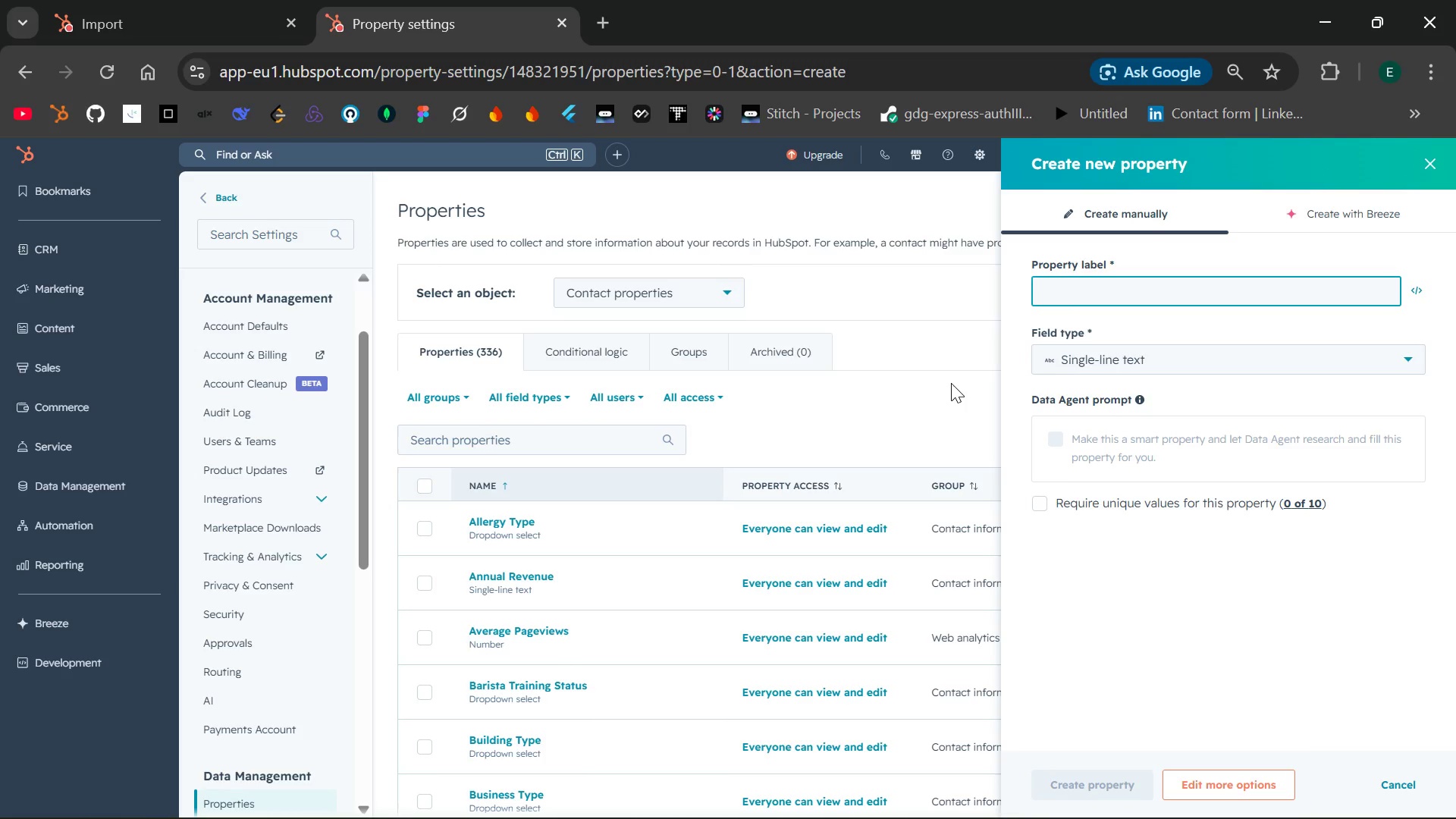 
type(Zip Code)
 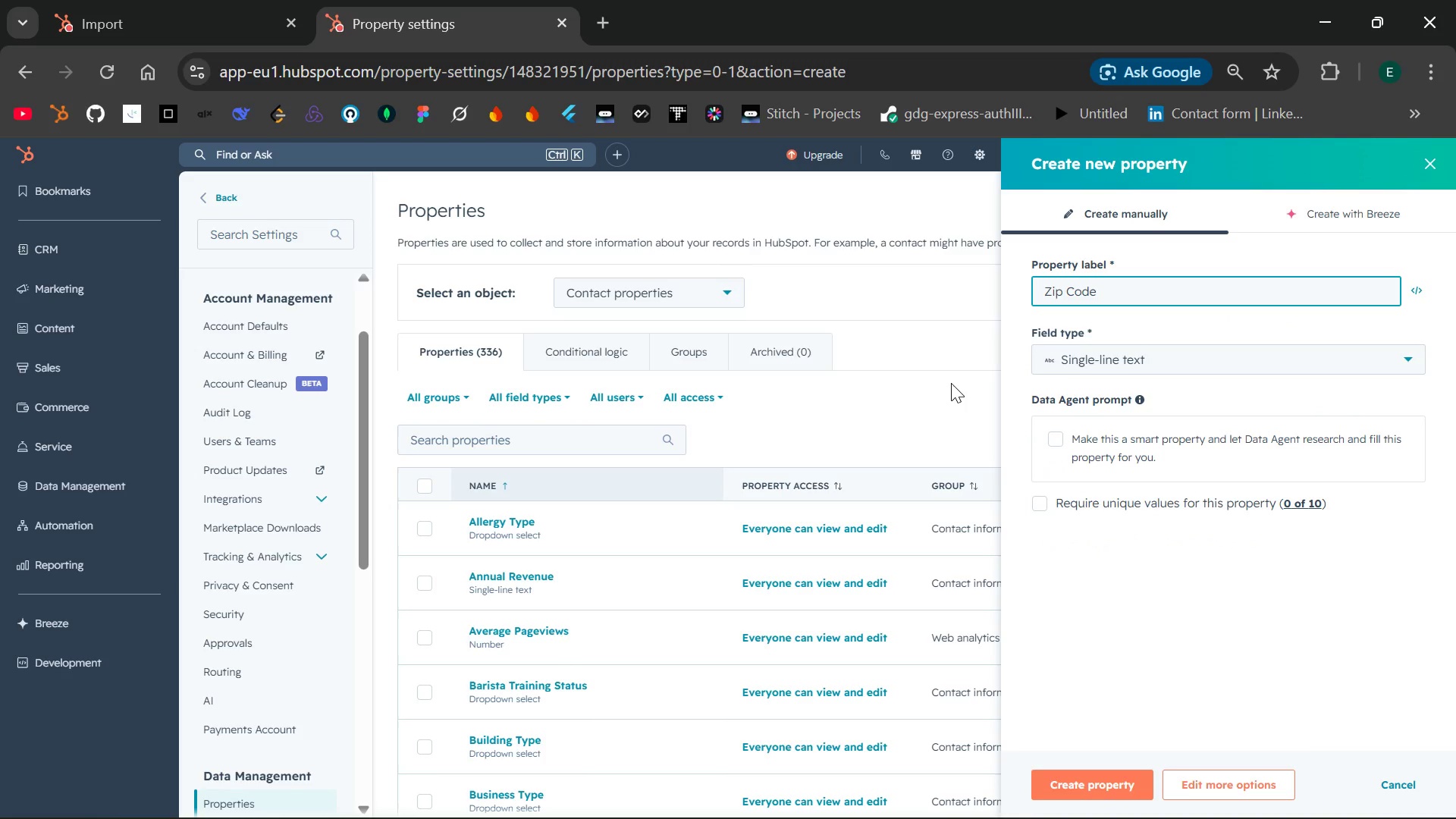 
wait(18.75)
 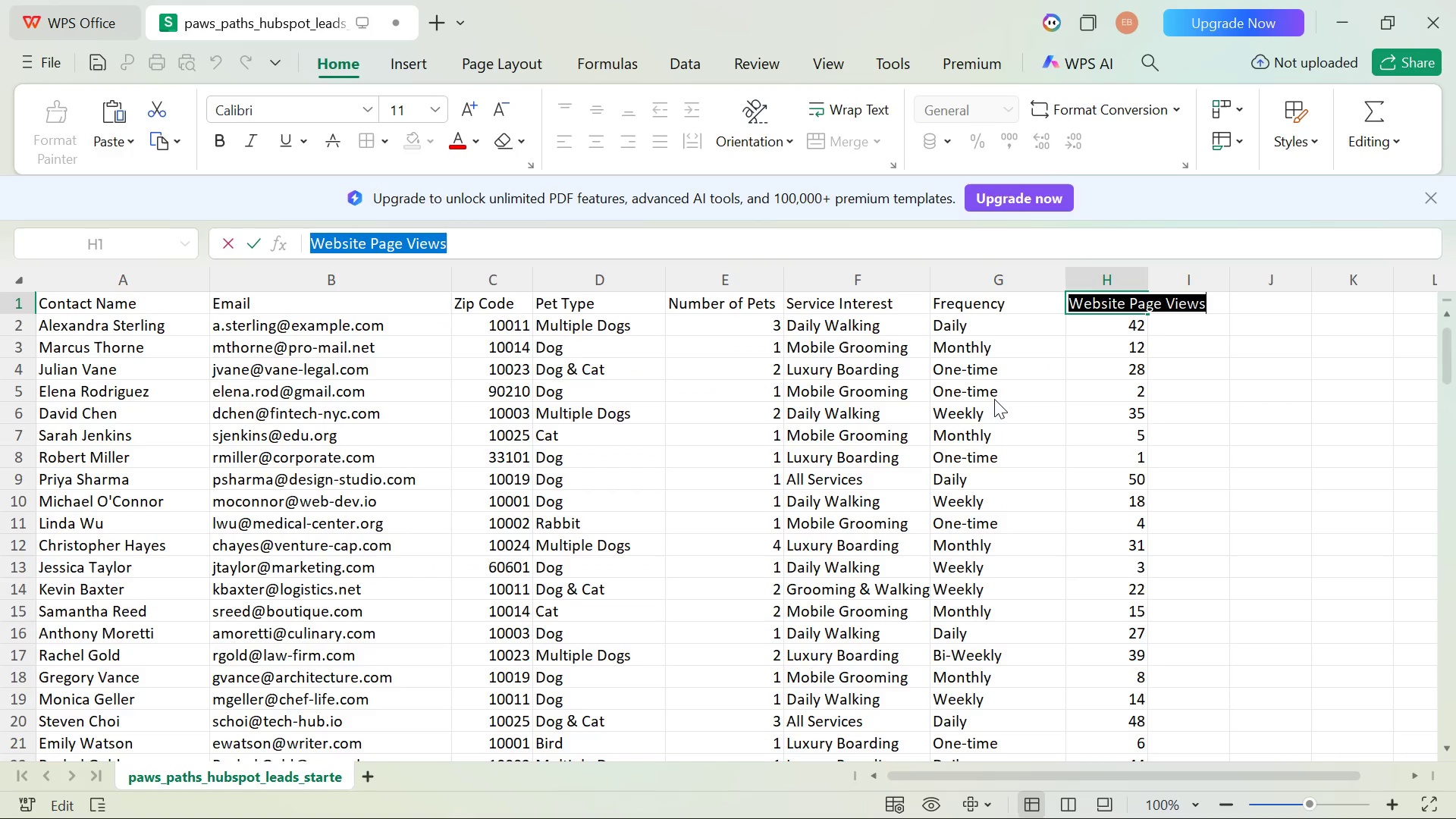 
left_click([1250, 344])
 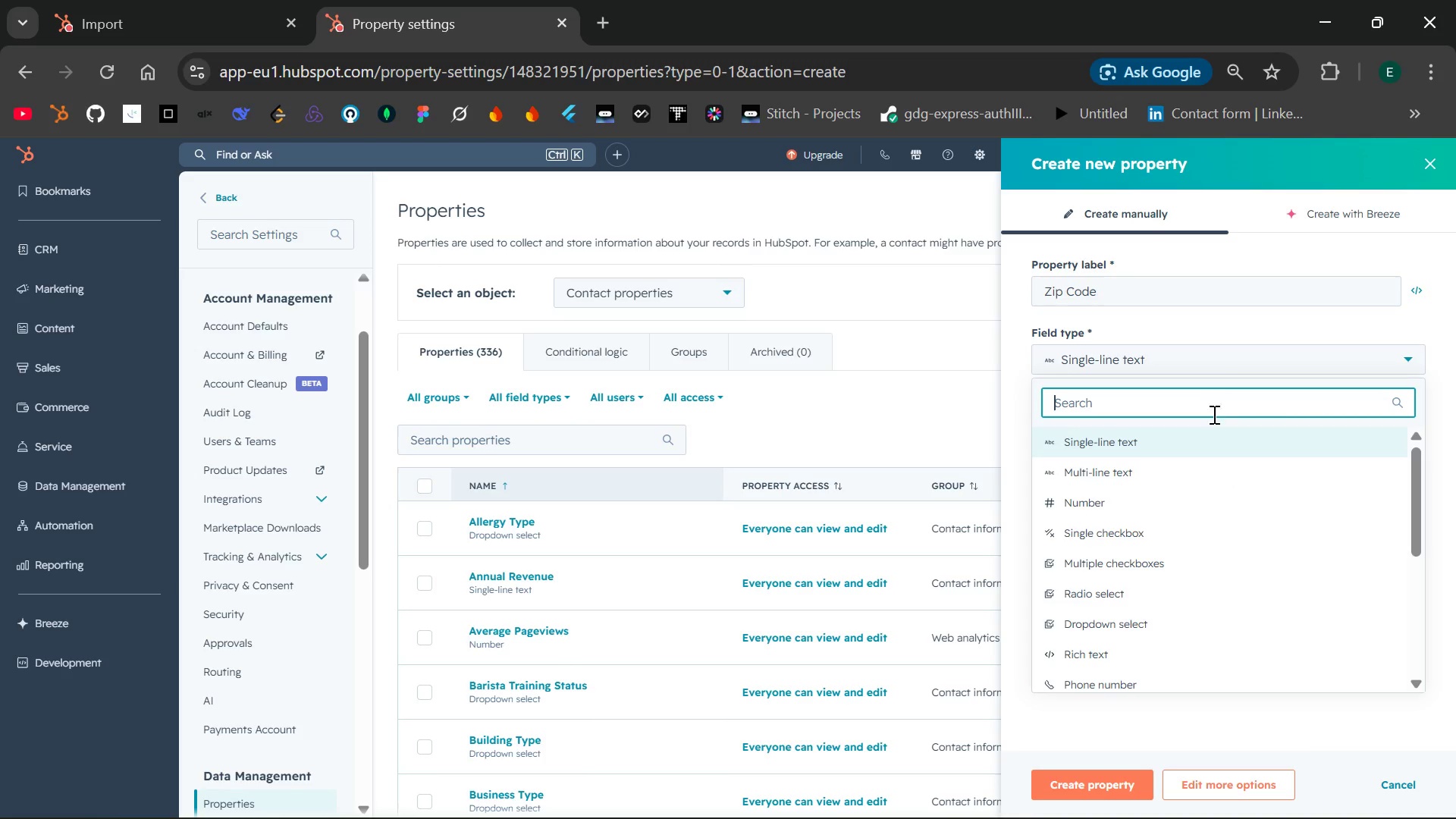 
left_click([1200, 444])
 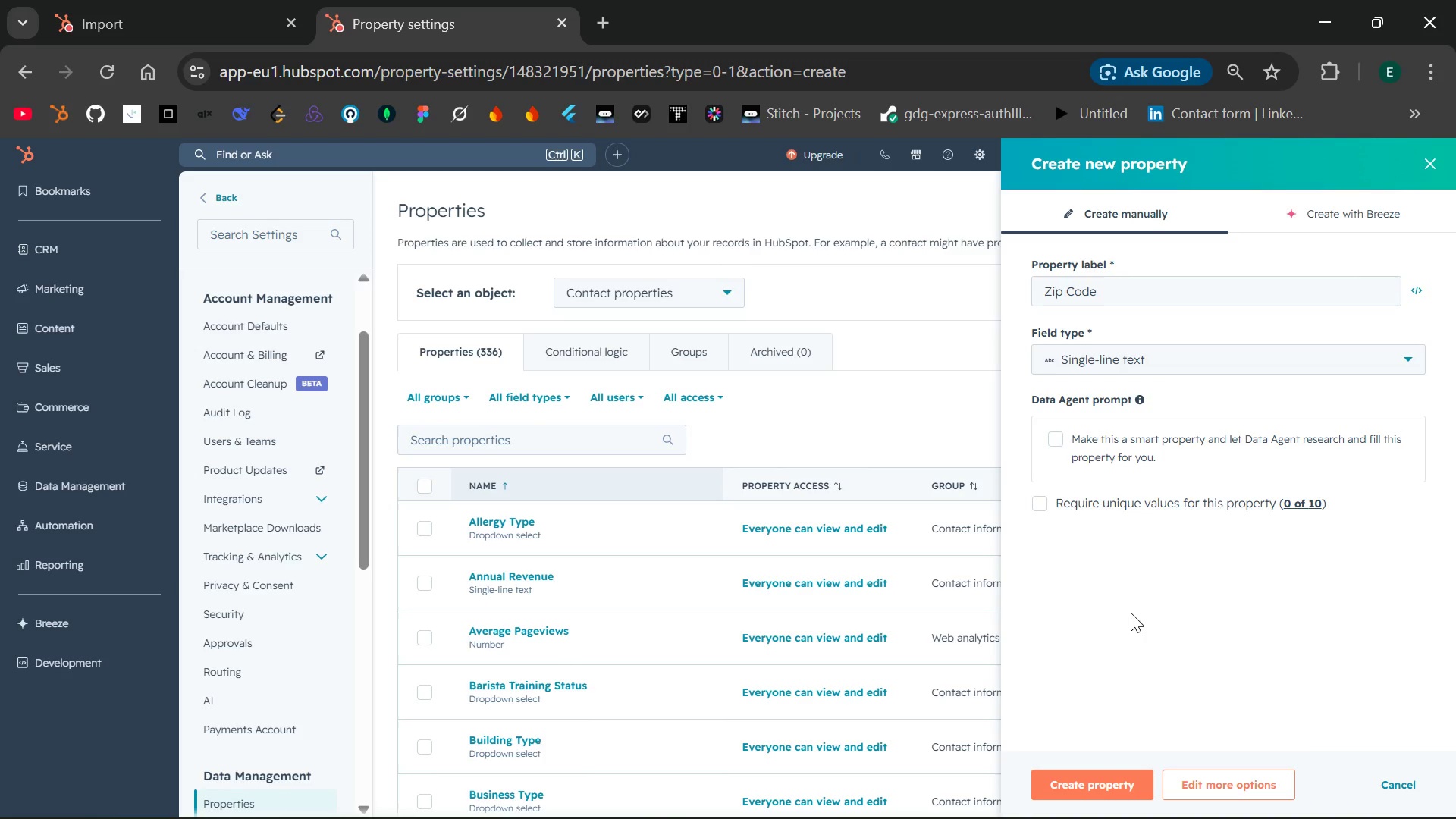 
wait(17.95)
 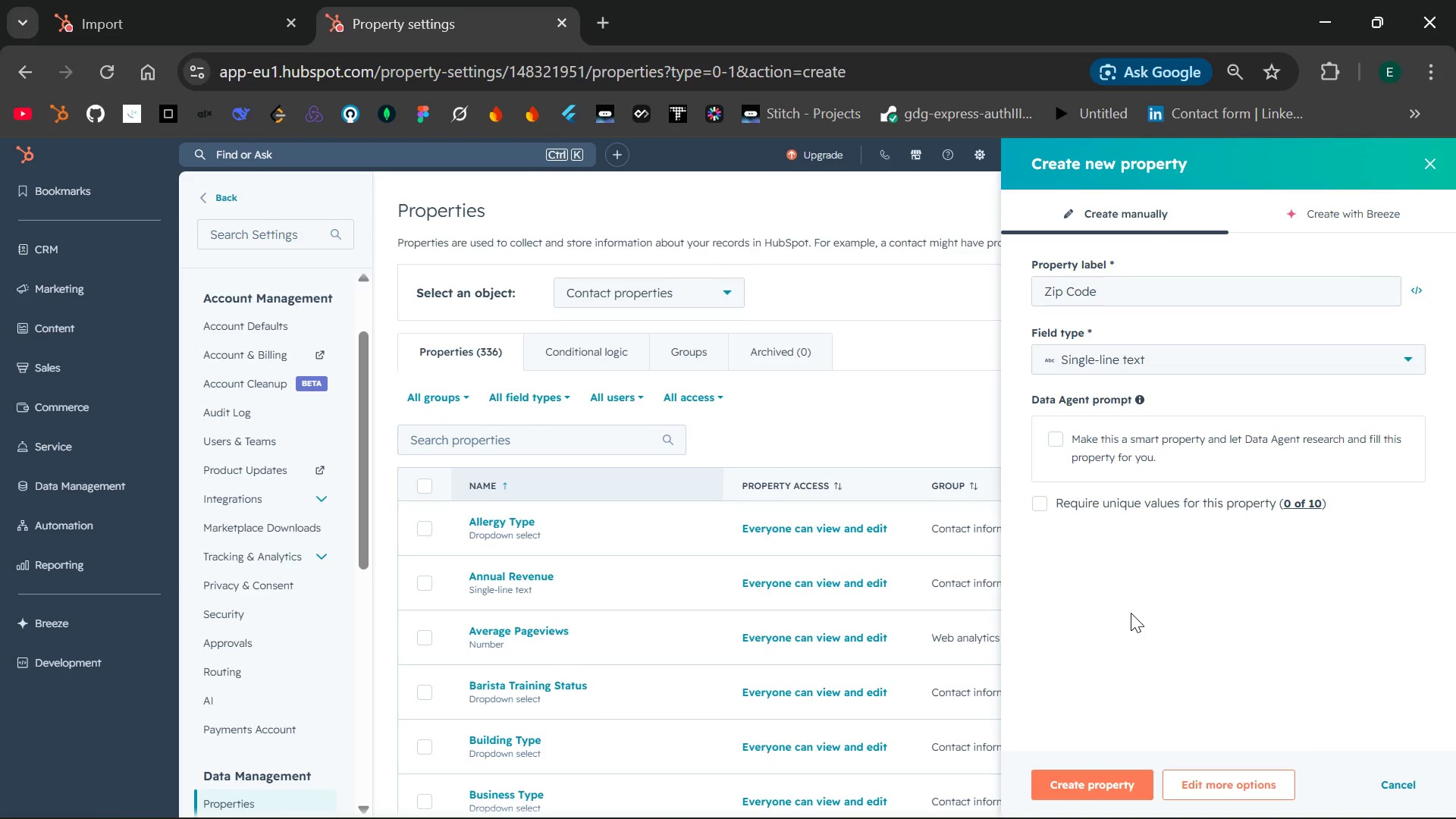 
left_click([1072, 788])
 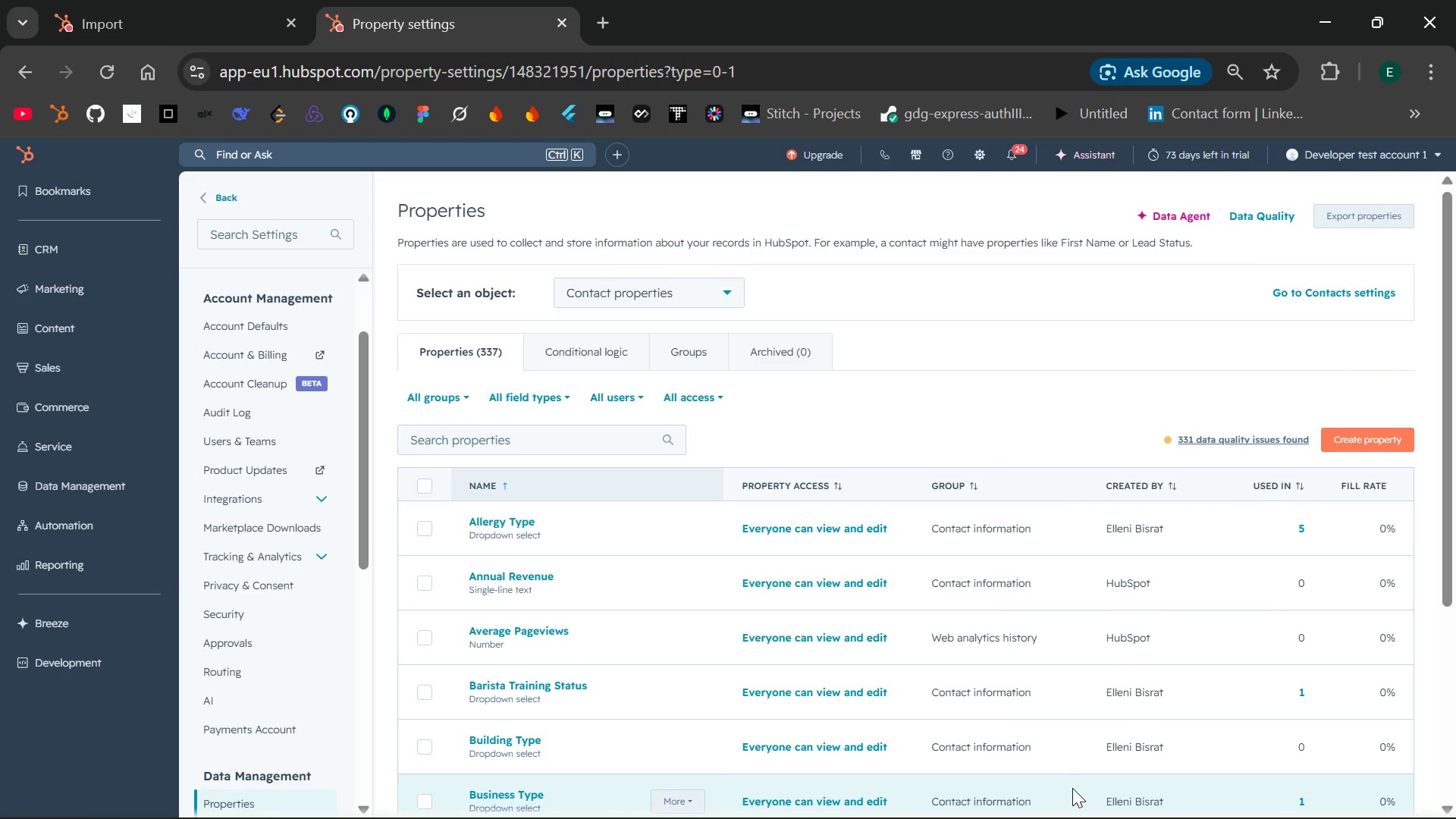 
wait(14.0)
 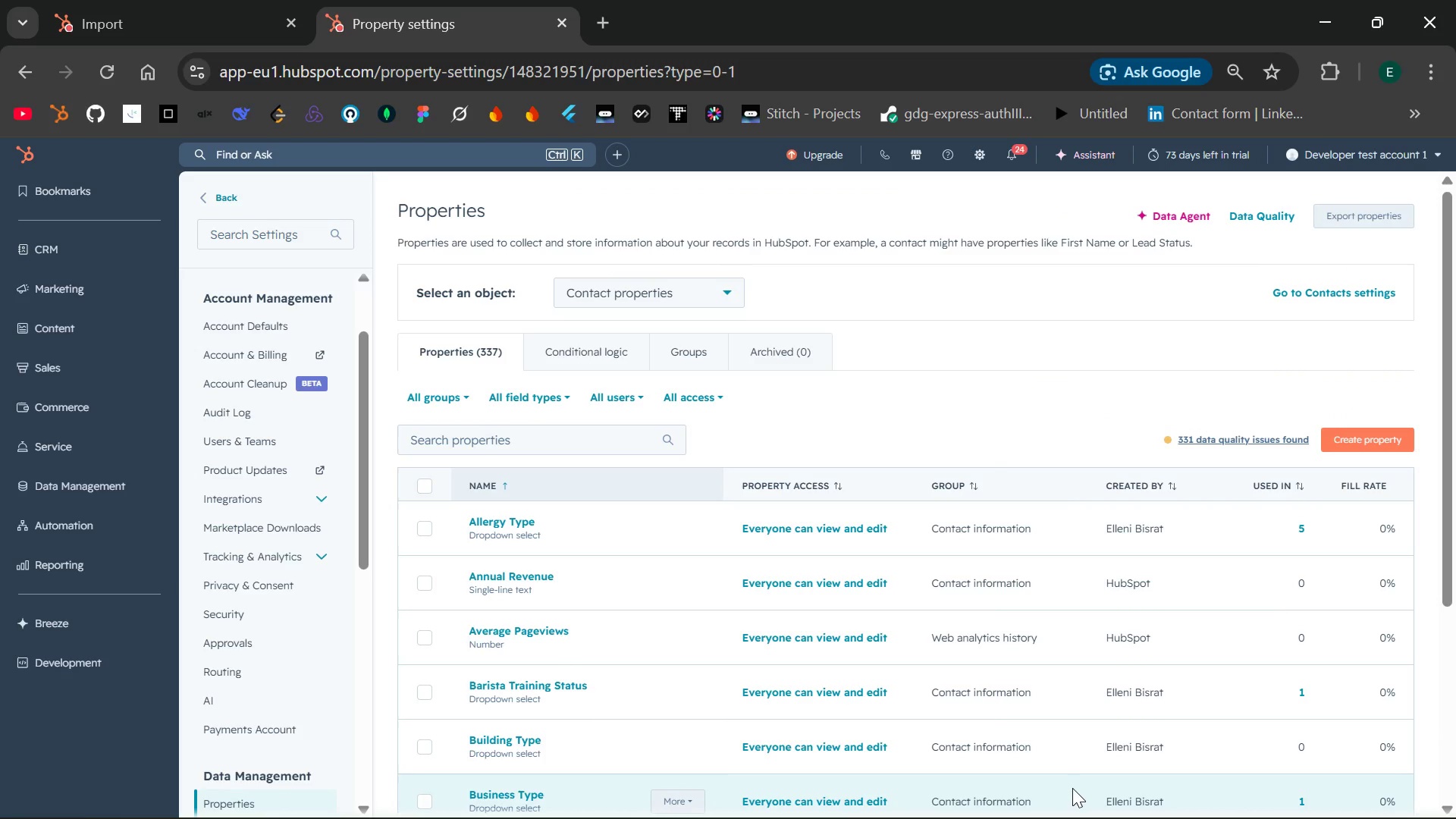 
left_click([514, 446])
 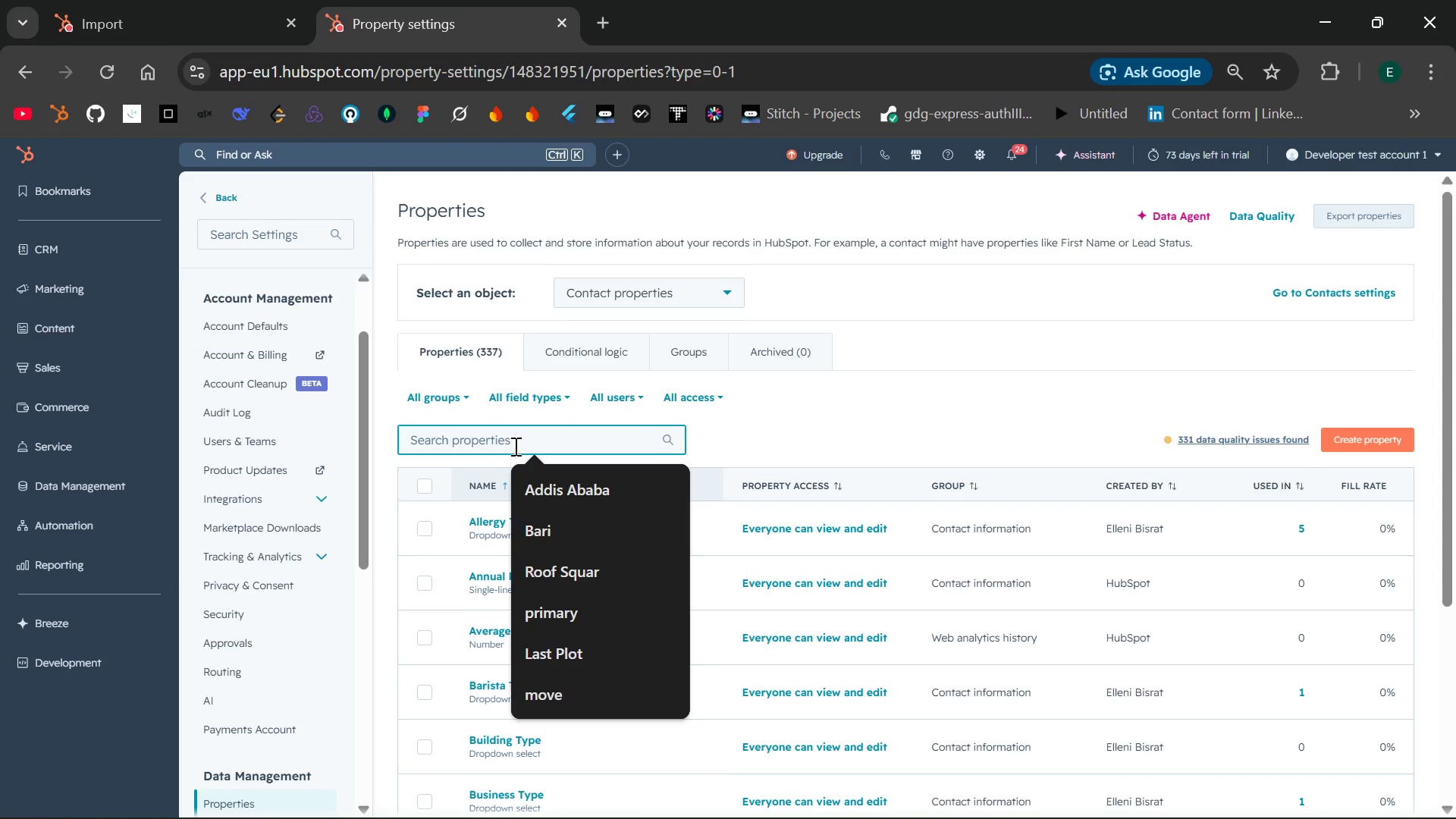 
type(fre)
 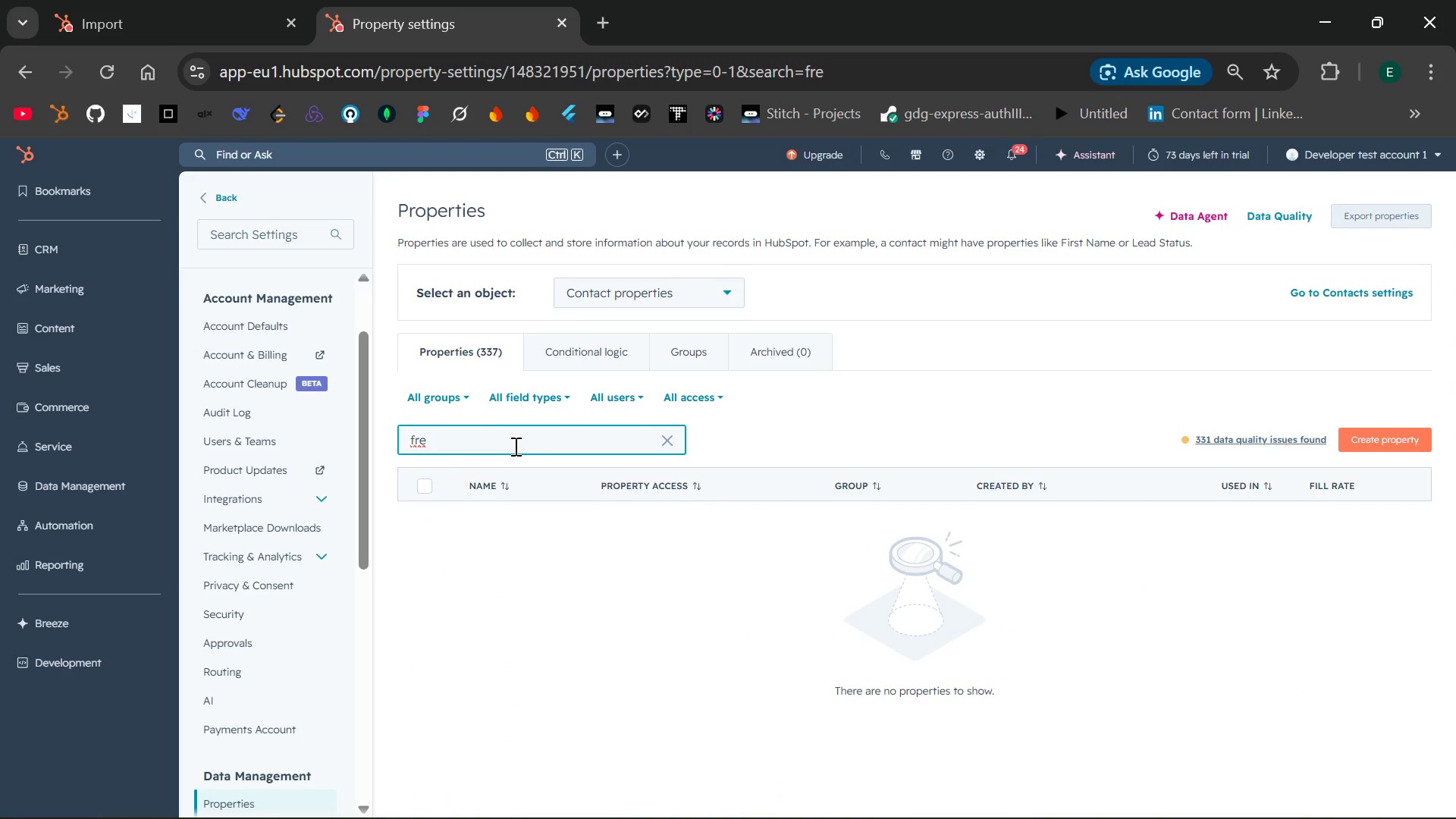 
key(Backspace)
key(Backspace)
key(Backspace)
type(Frequ)
 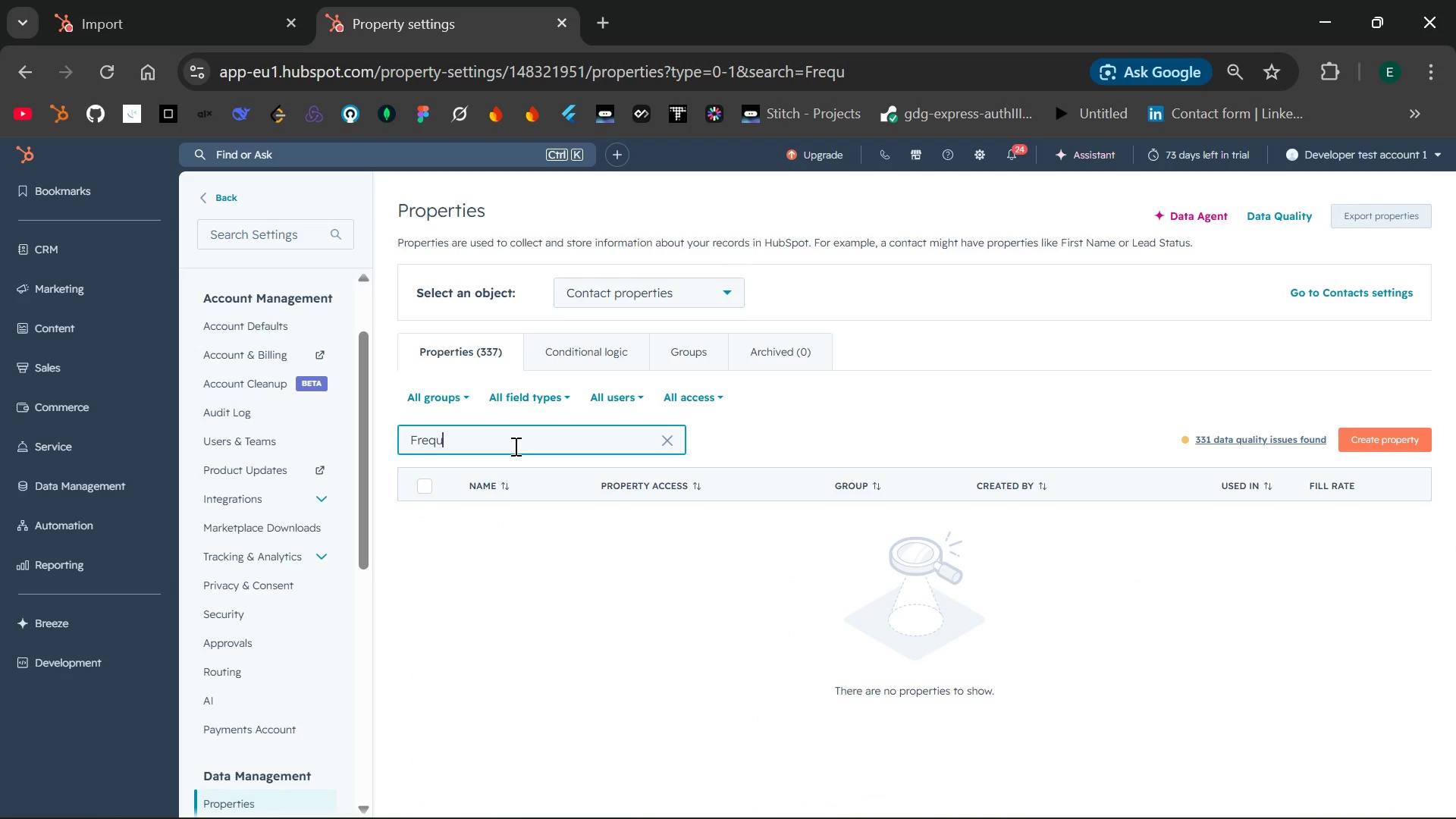 
hold_key(key=Backspace, duration=0.73)
 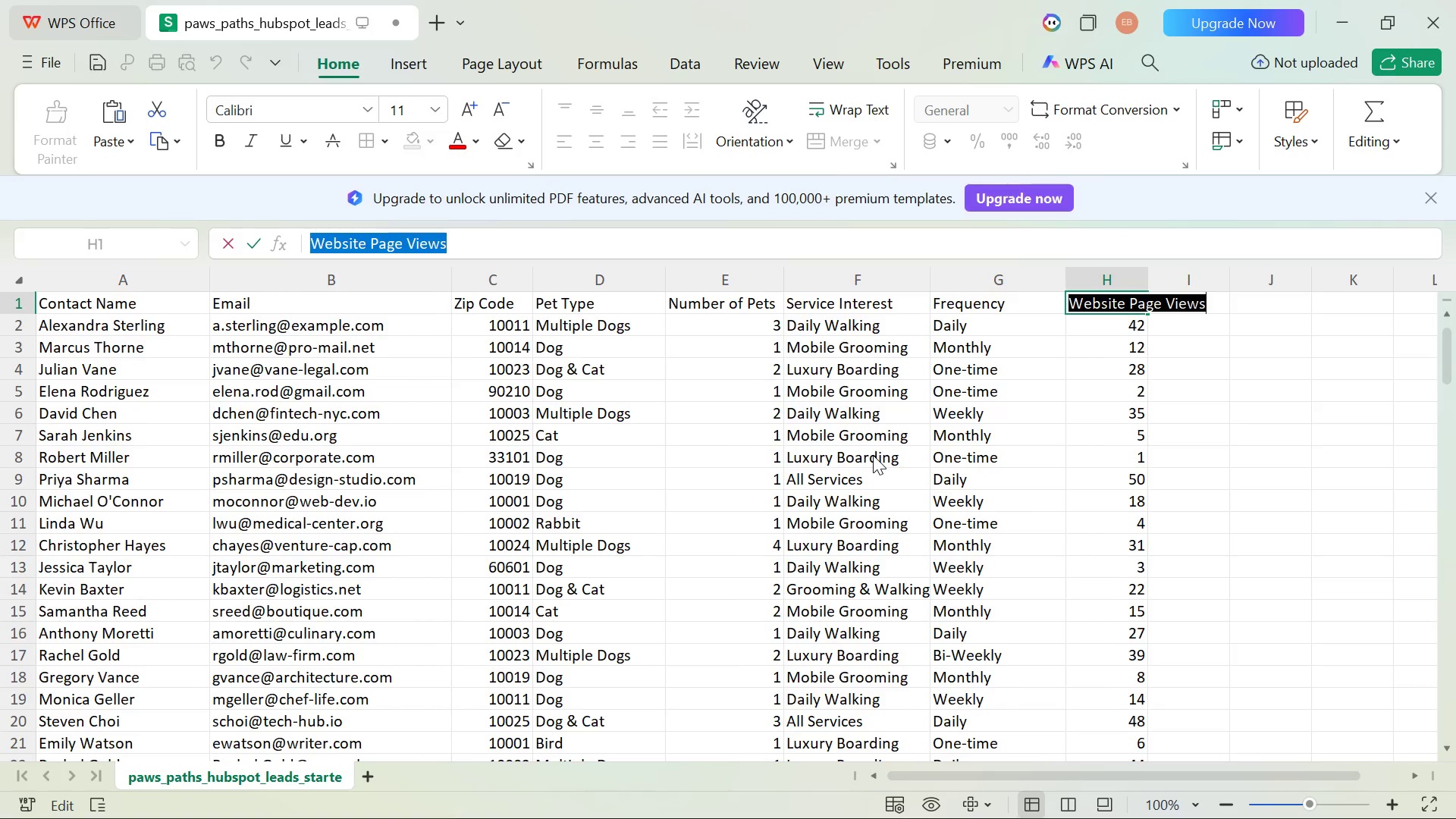 
wait(14.72)
 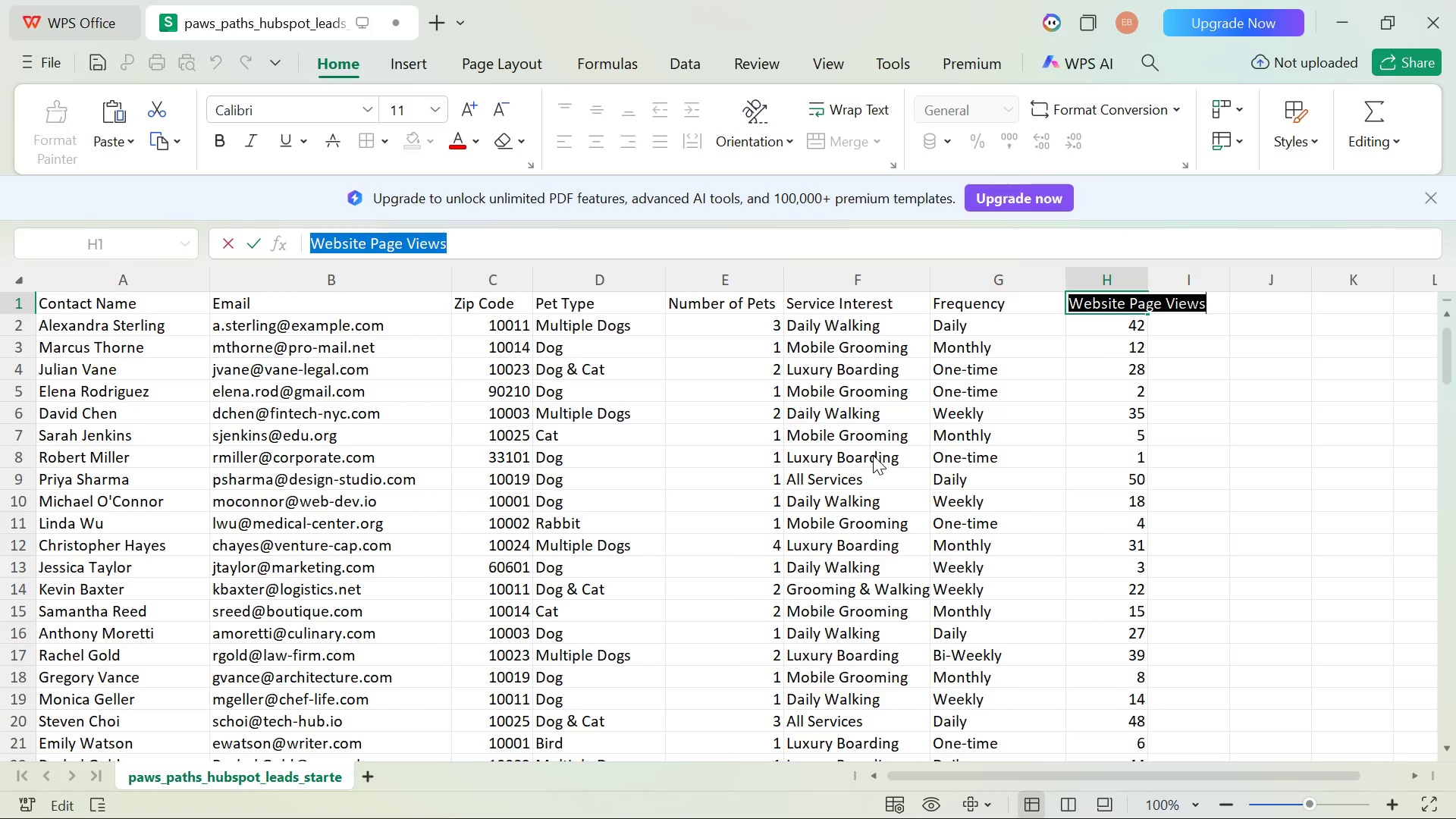 
key(Shift+F)
 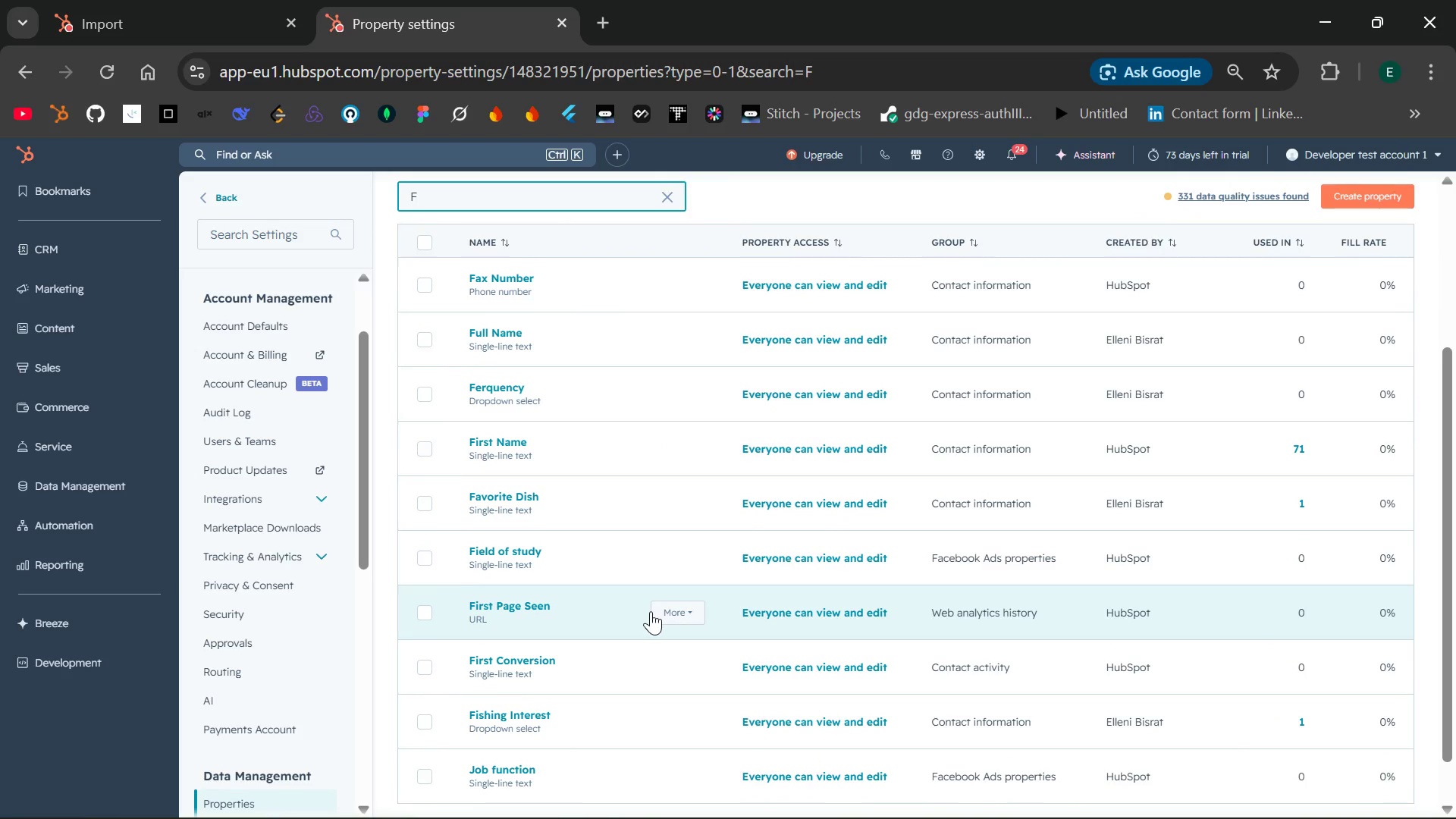 
wait(8.03)
 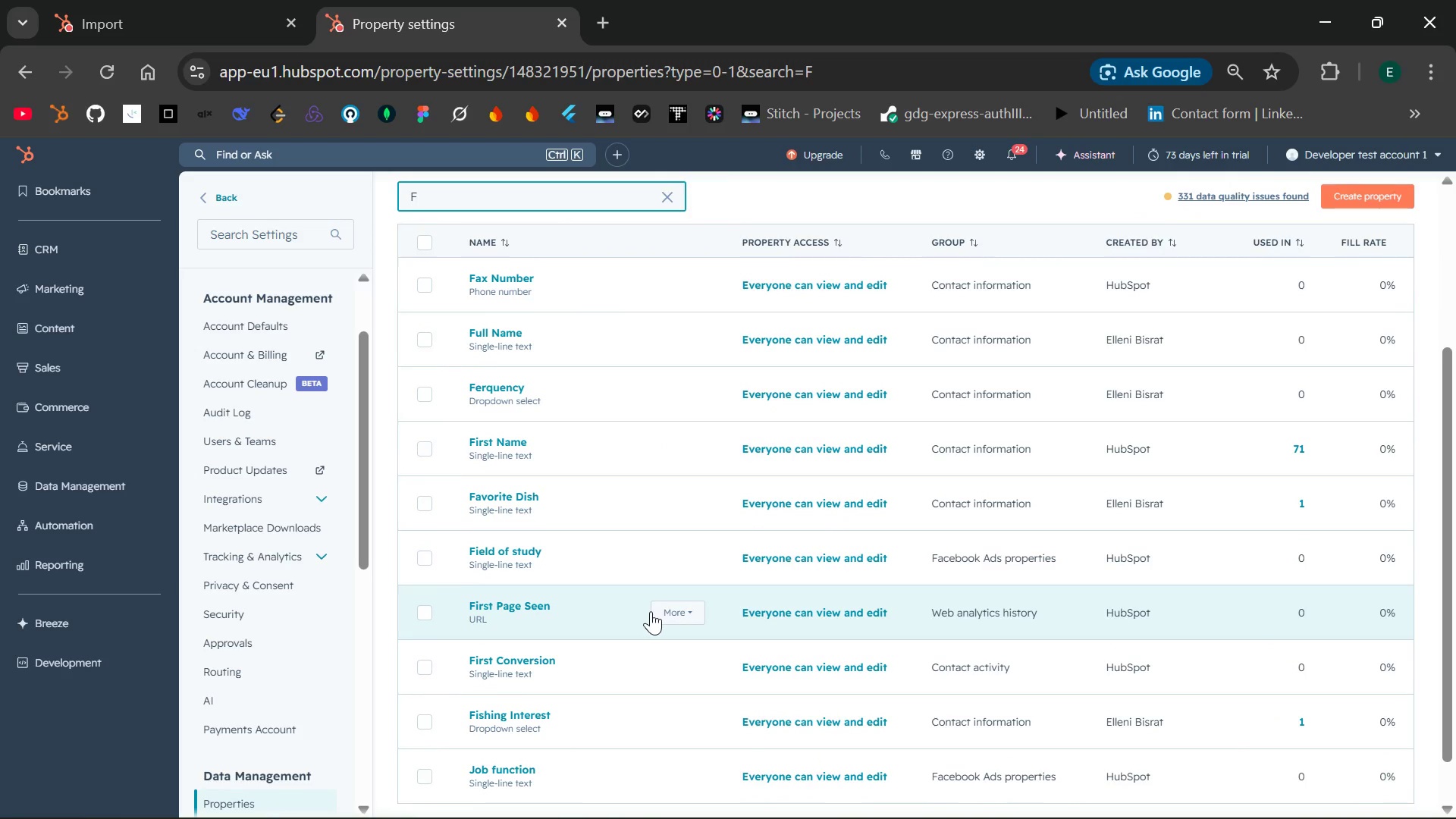 
left_click([501, 501])
 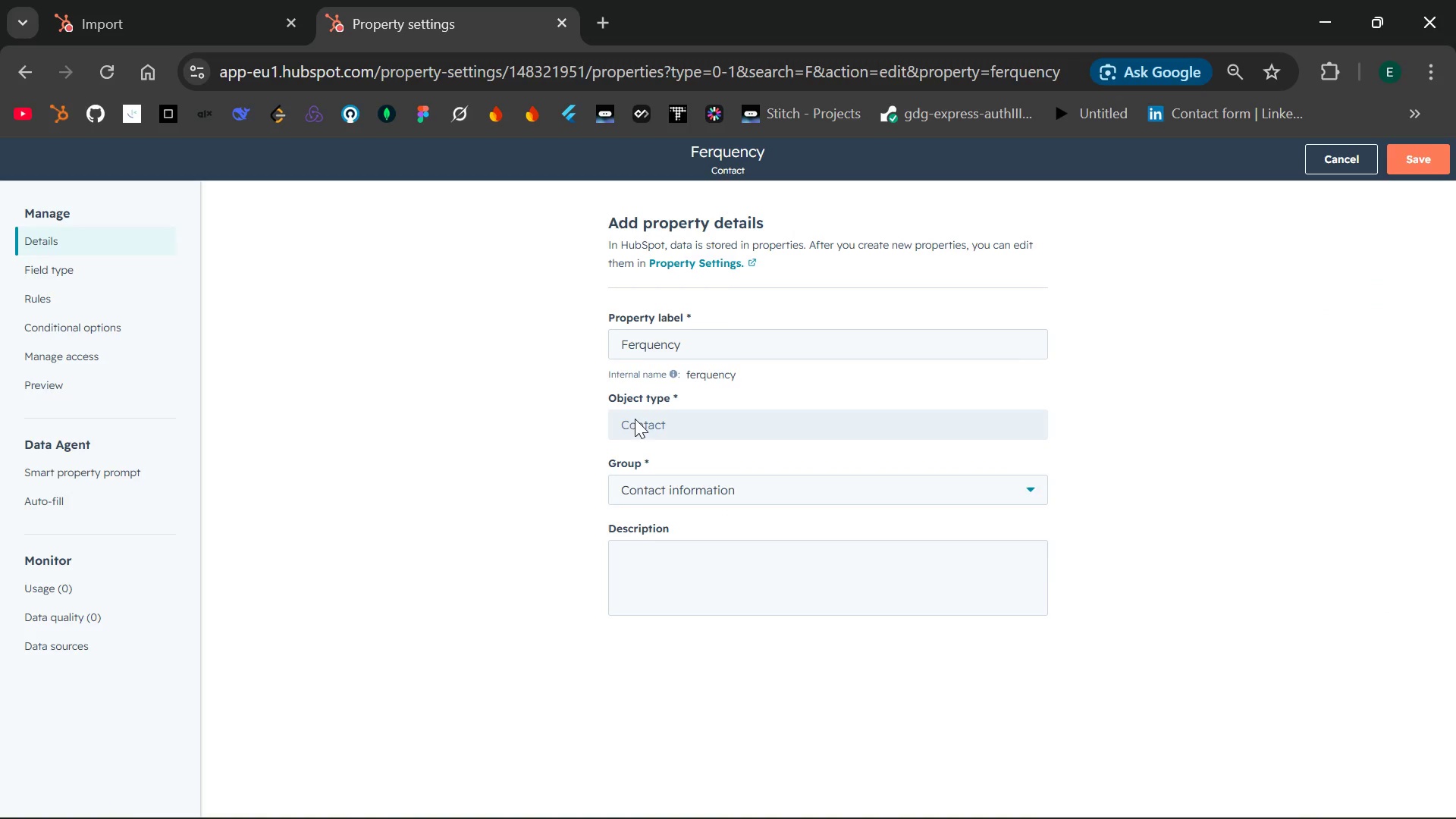 
wait(5.25)
 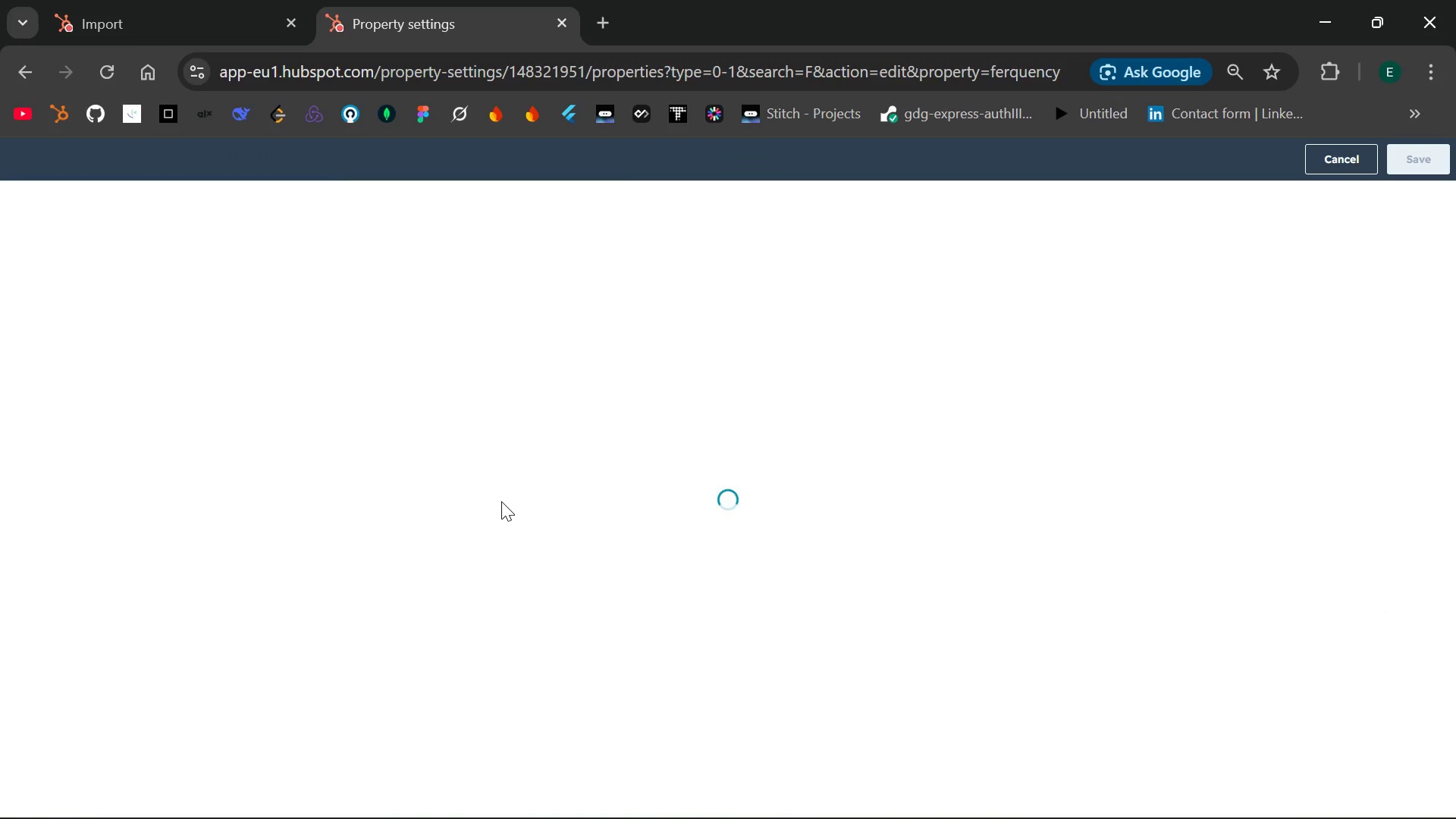 
double_click([664, 344])
 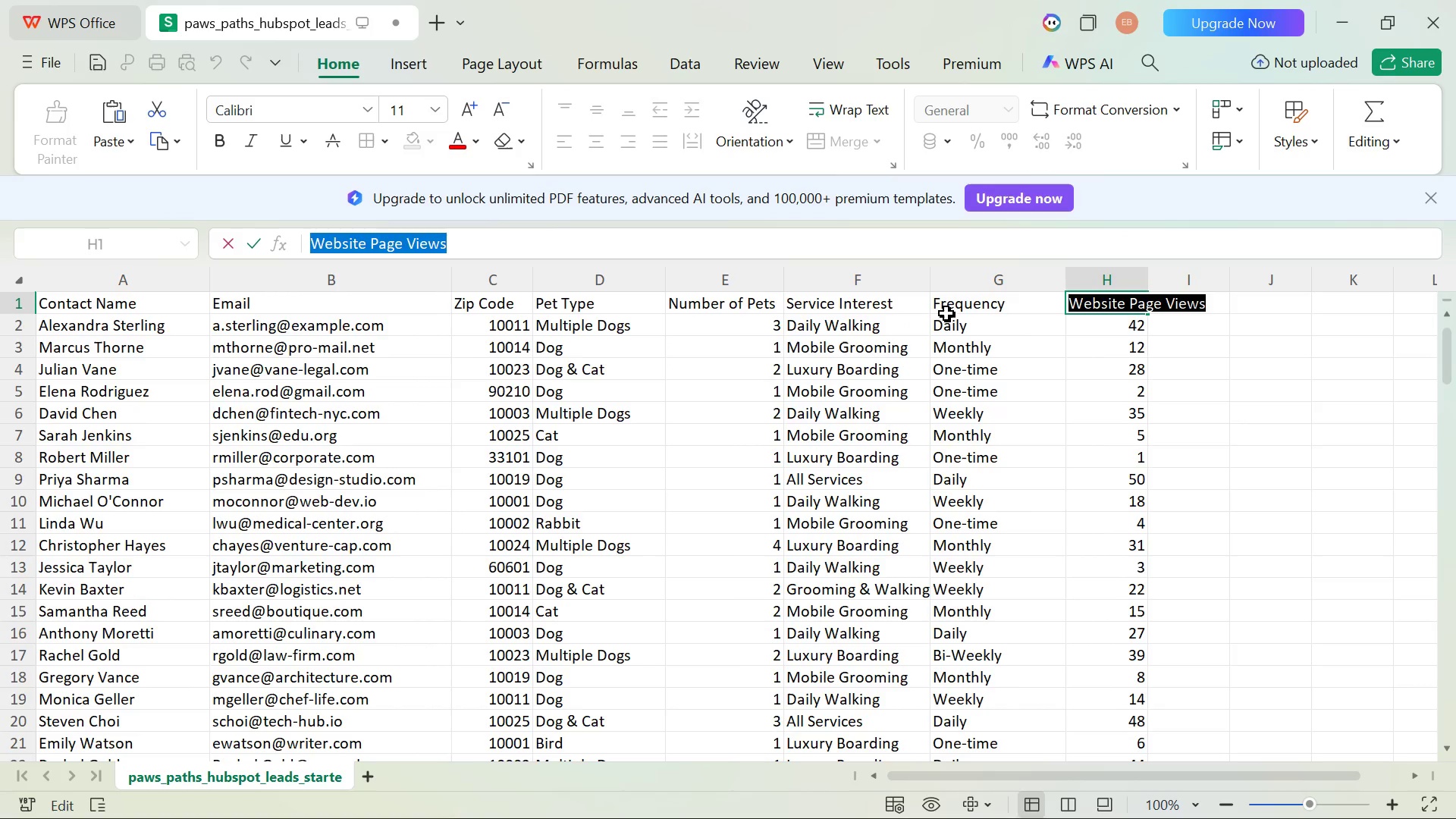 
double_click([972, 306])
 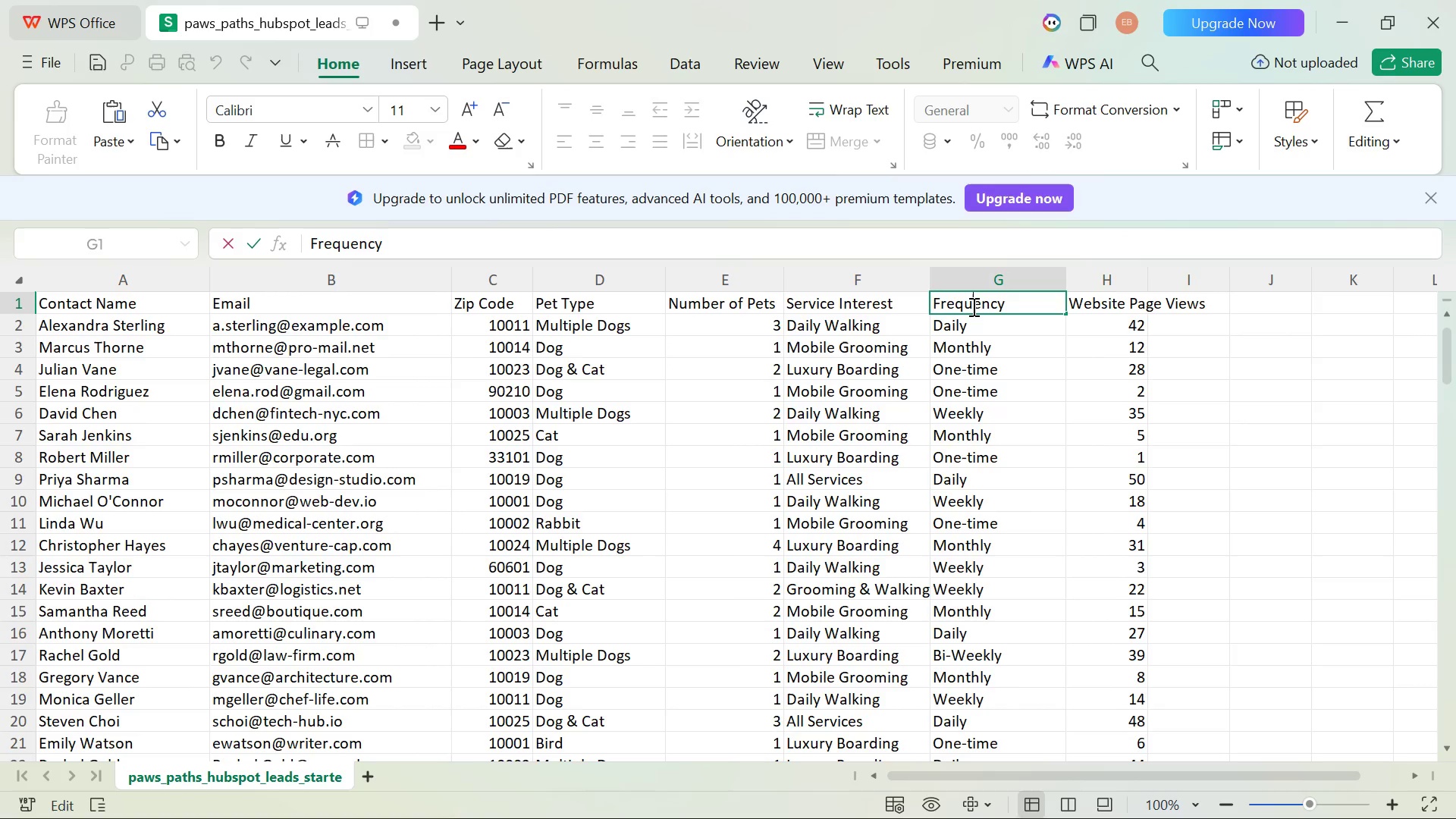 
key(Control+A)
 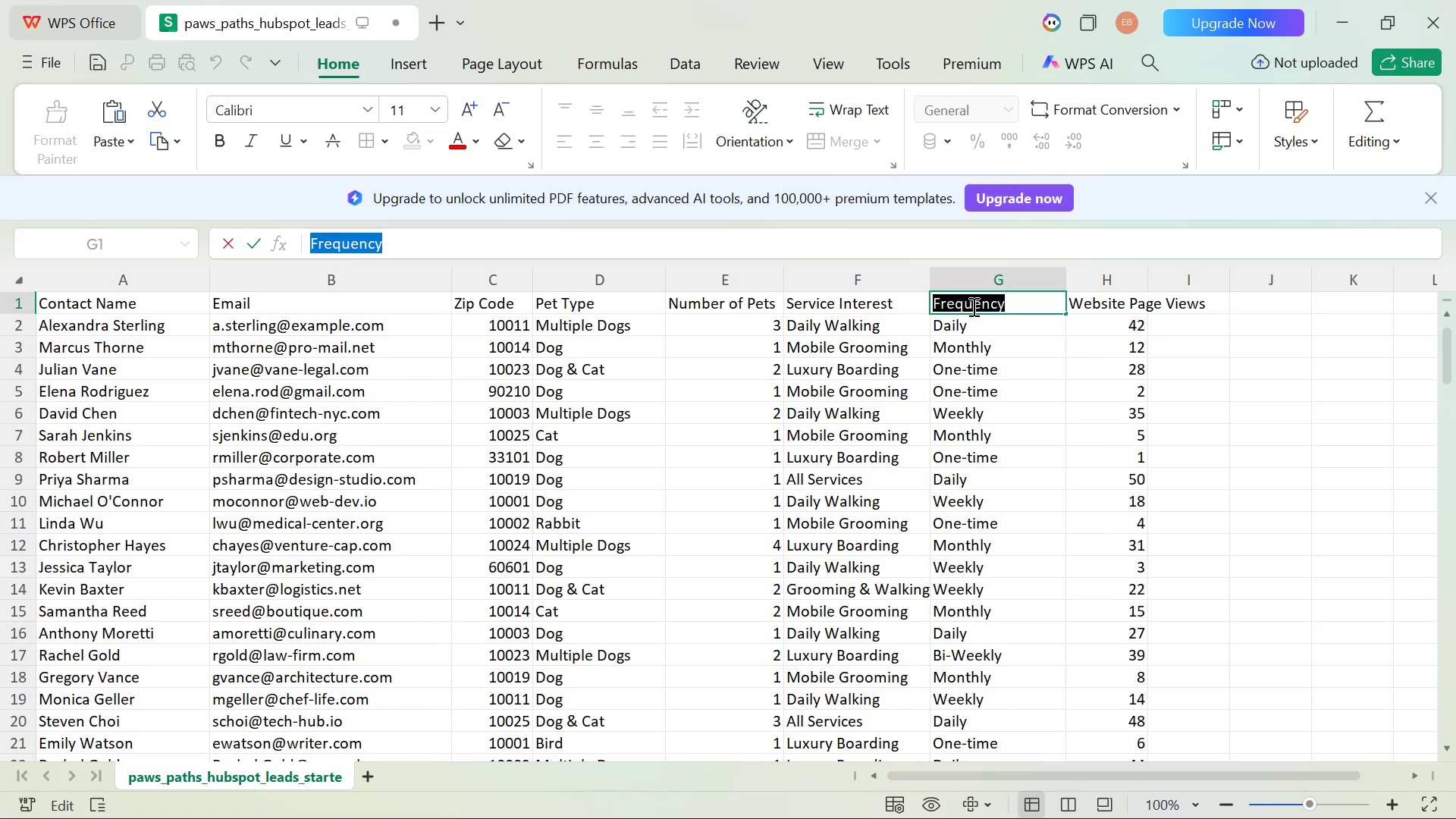 
key(Control+C)
 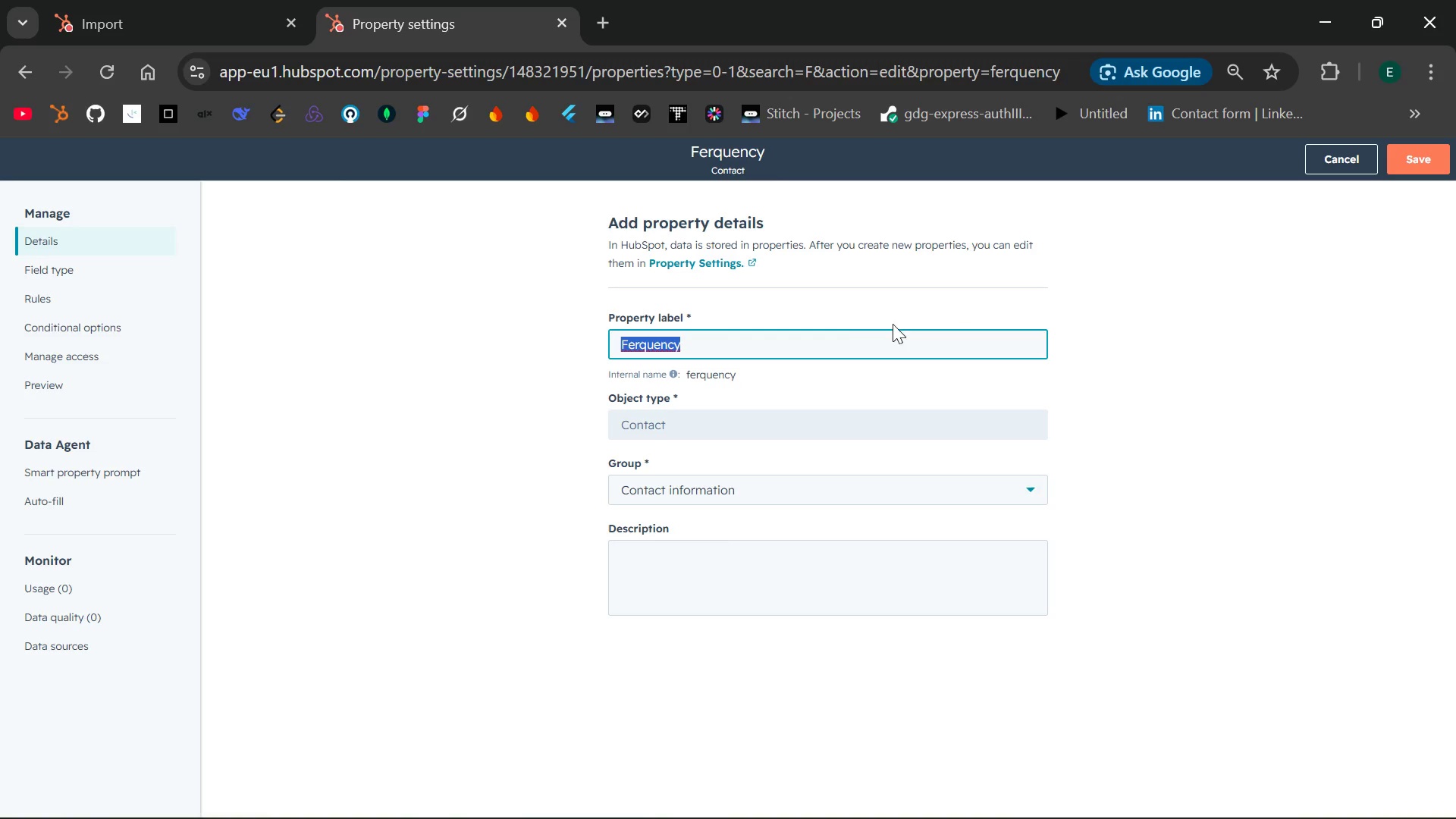 
left_click([859, 336])
 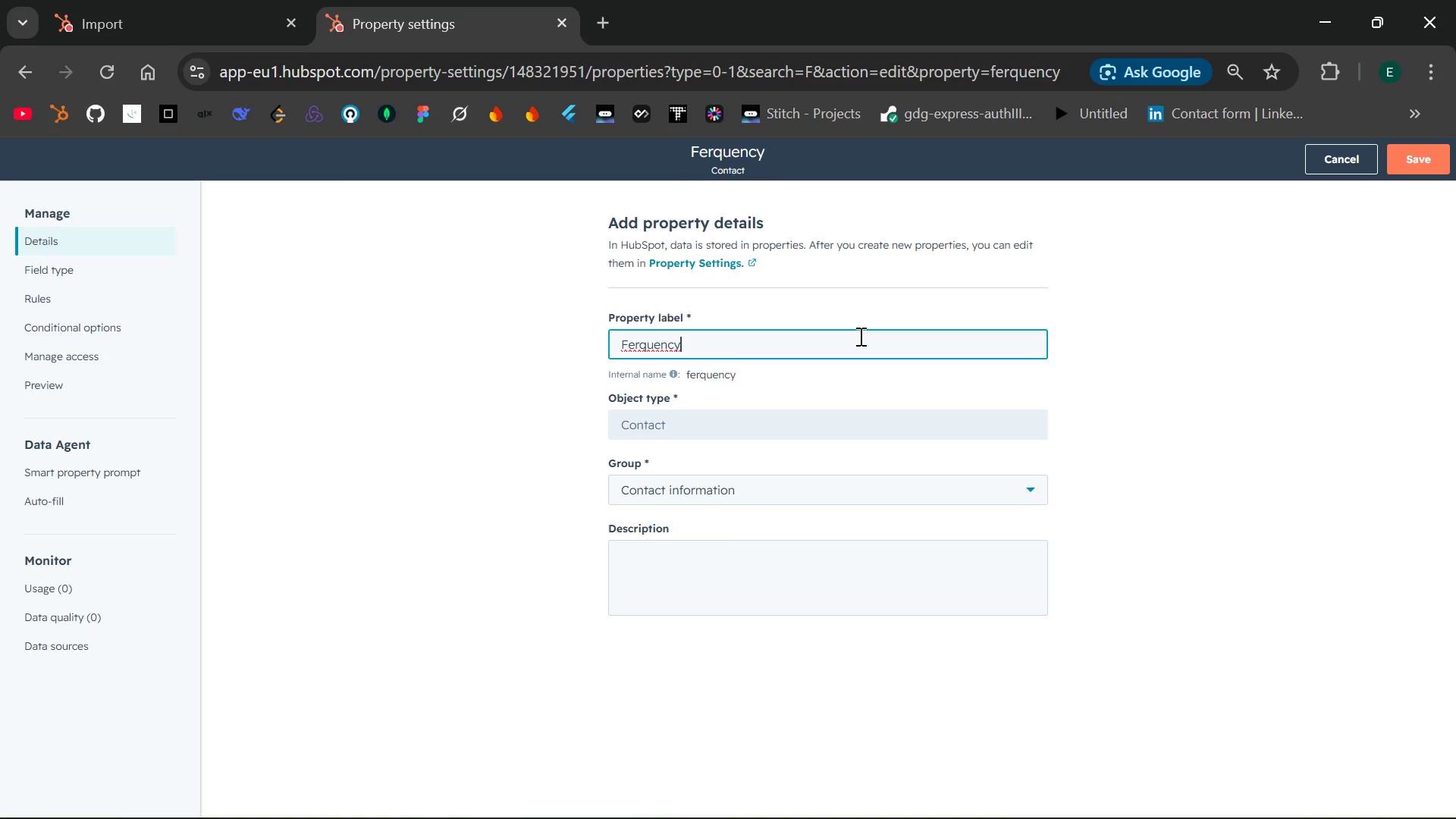 
key(Control+A)
 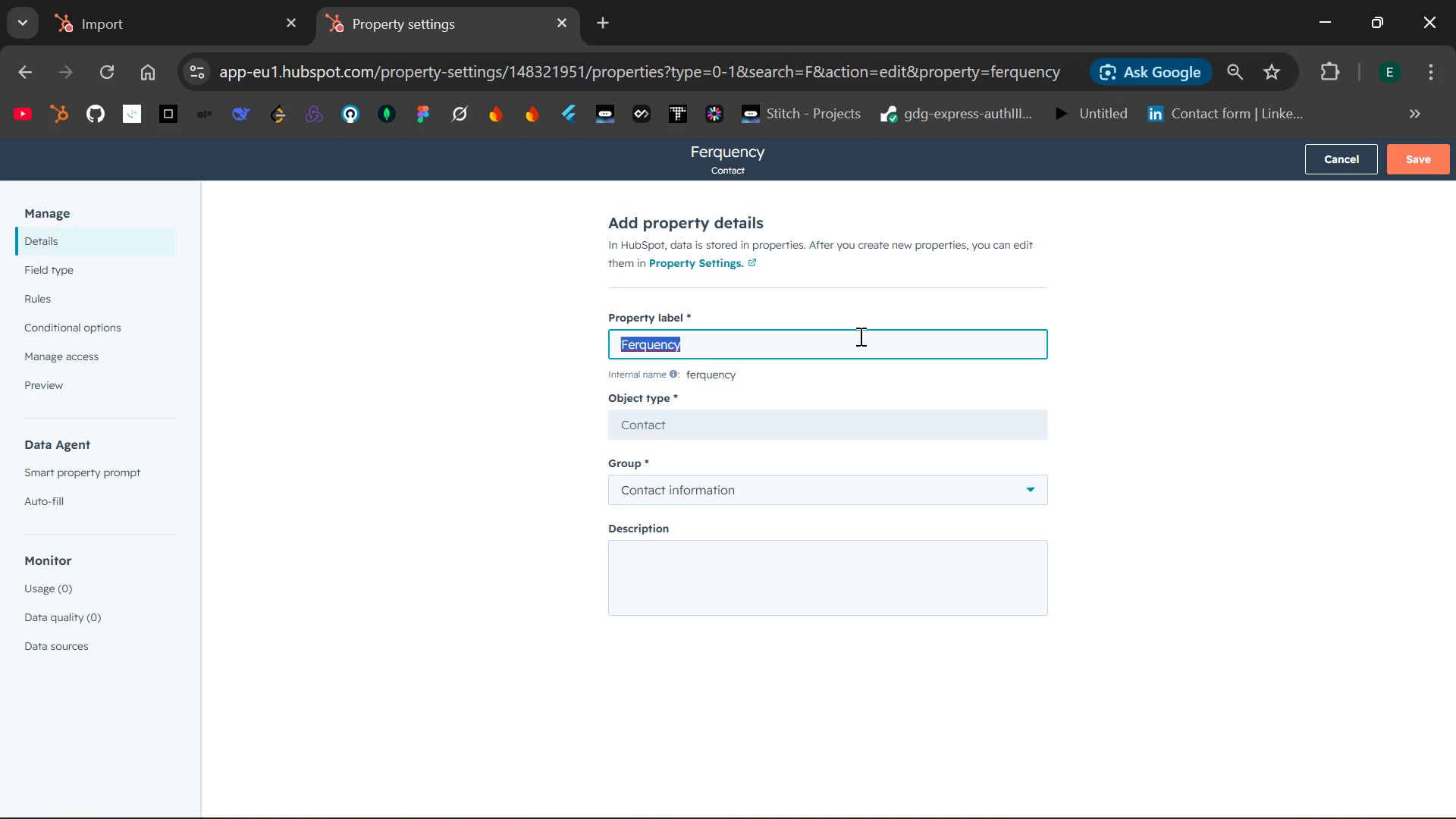 
key(Control+V)
 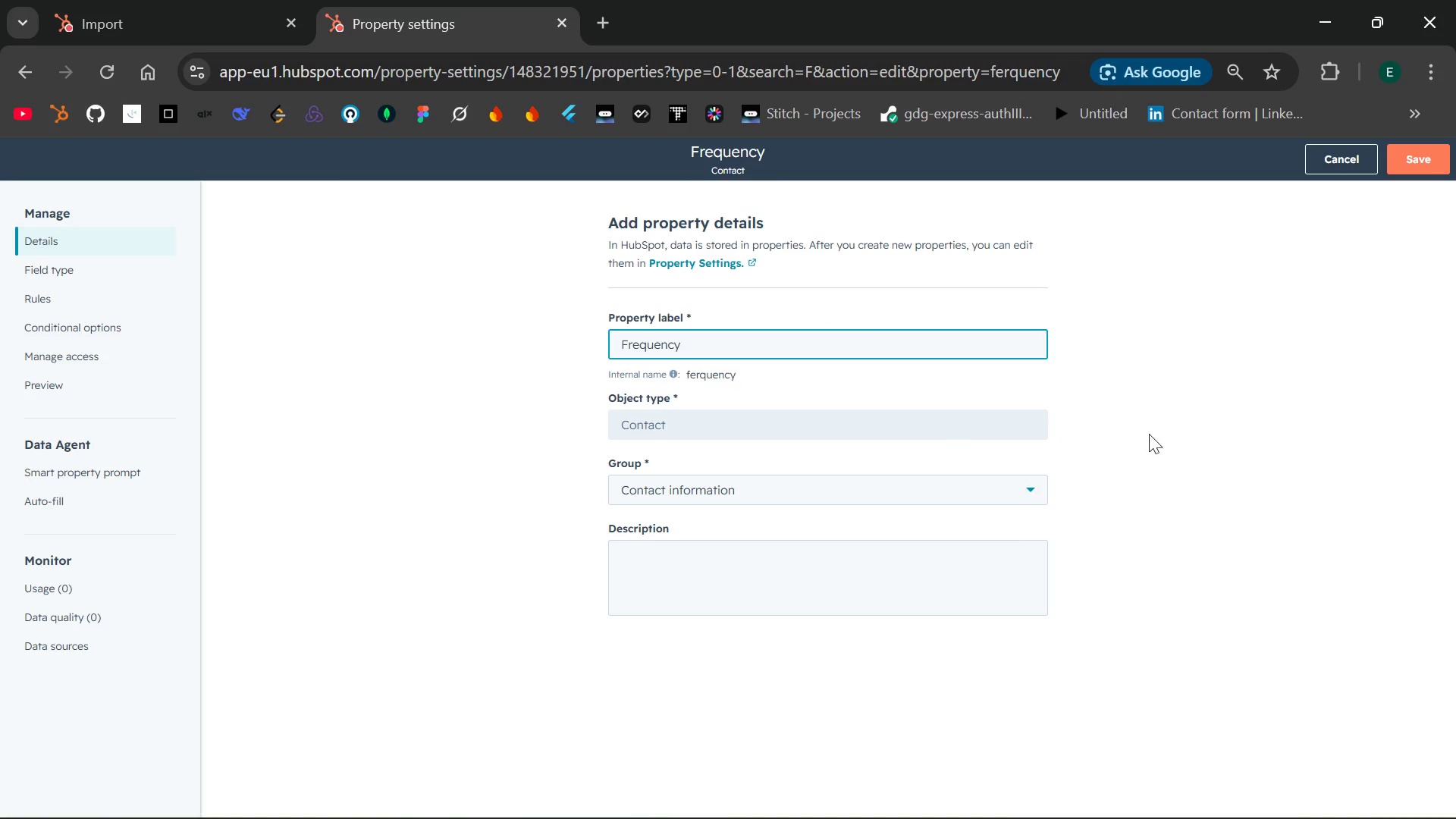 
wait(7.83)
 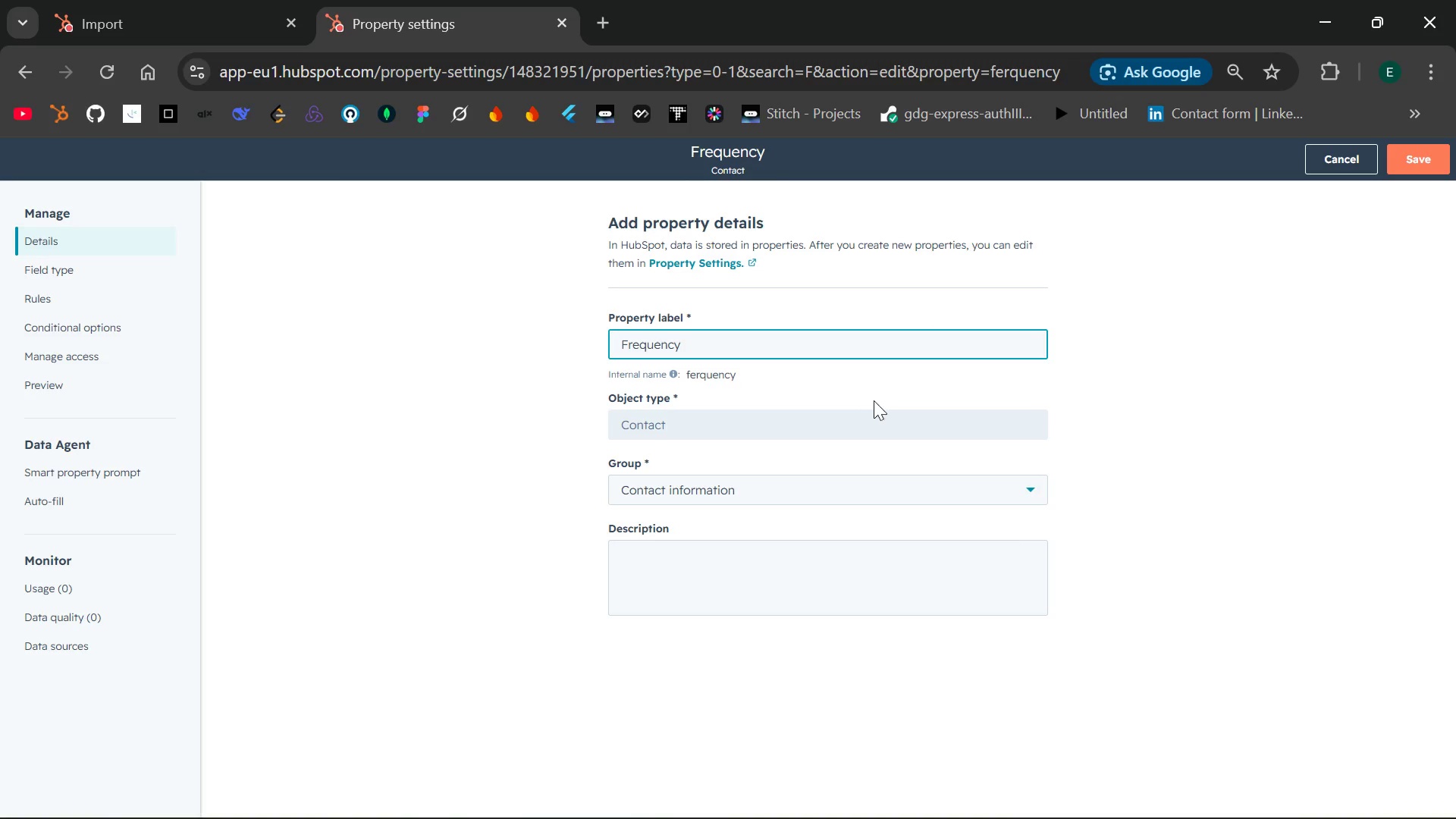 
left_click([1400, 169])
 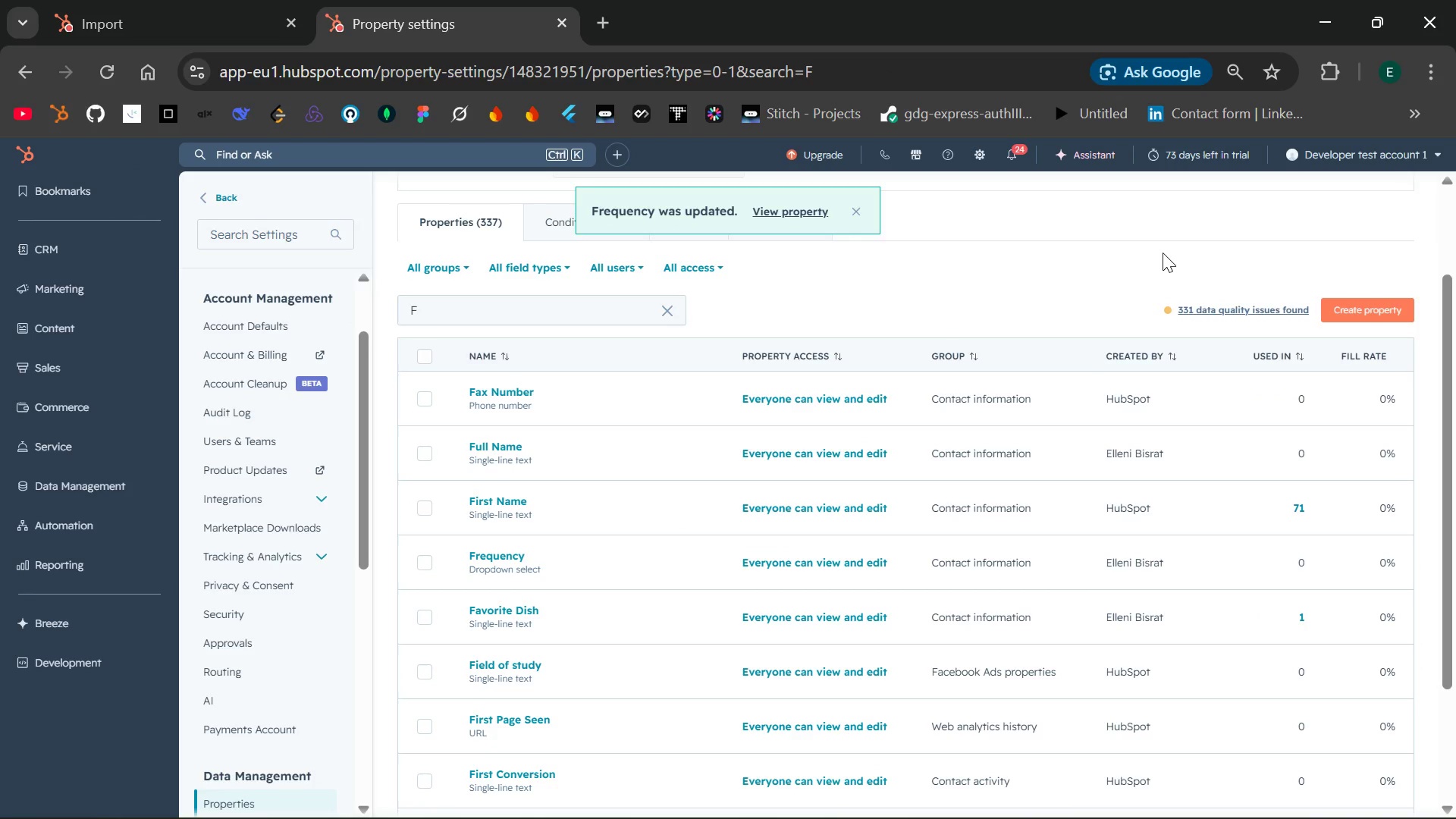 
wait(6.78)
 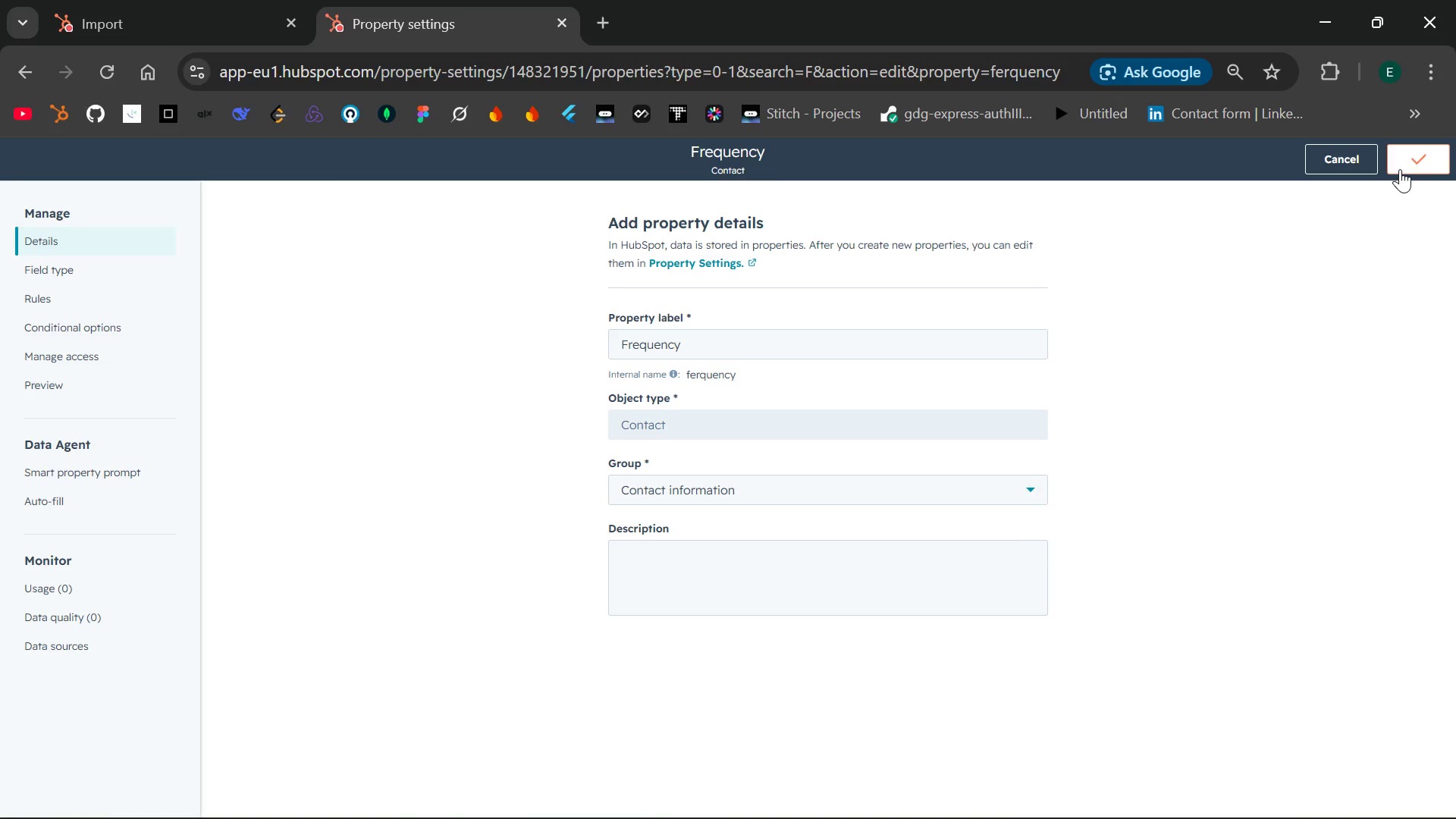 
left_click_drag(start_coordinate=[996, 256], to_coordinate=[853, 247])
 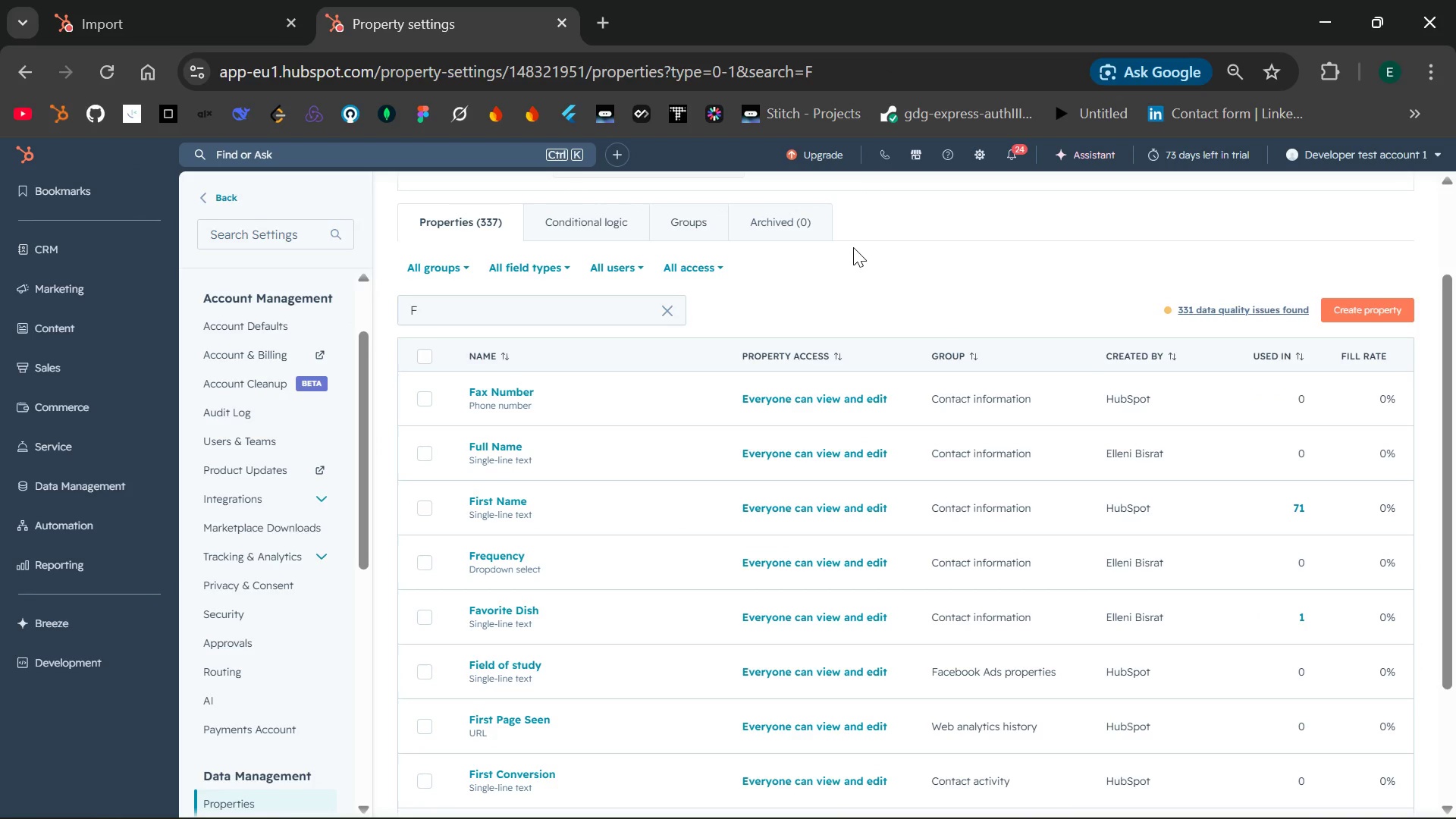 
left_click([853, 247])
 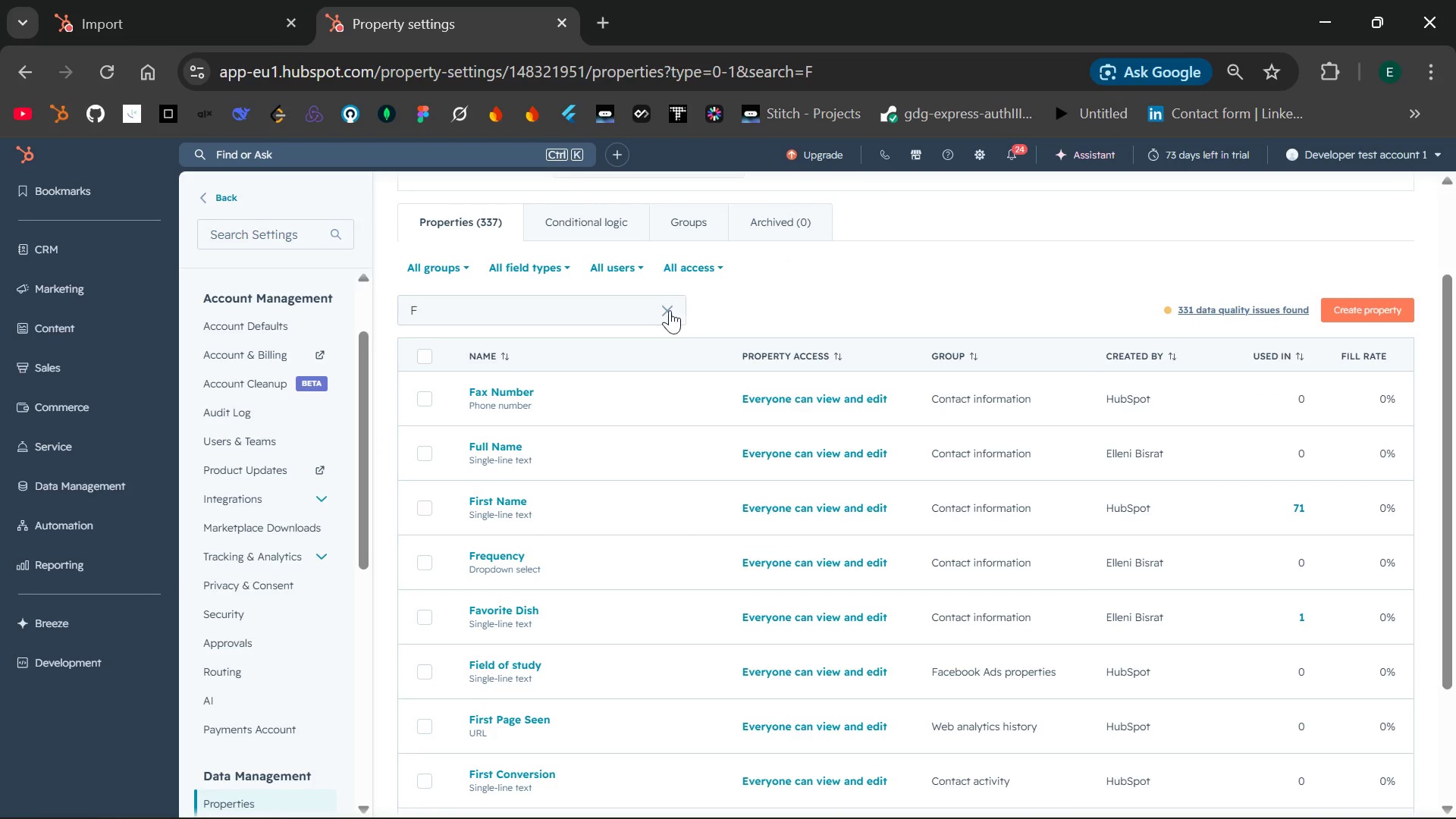 
left_click([664, 313])
 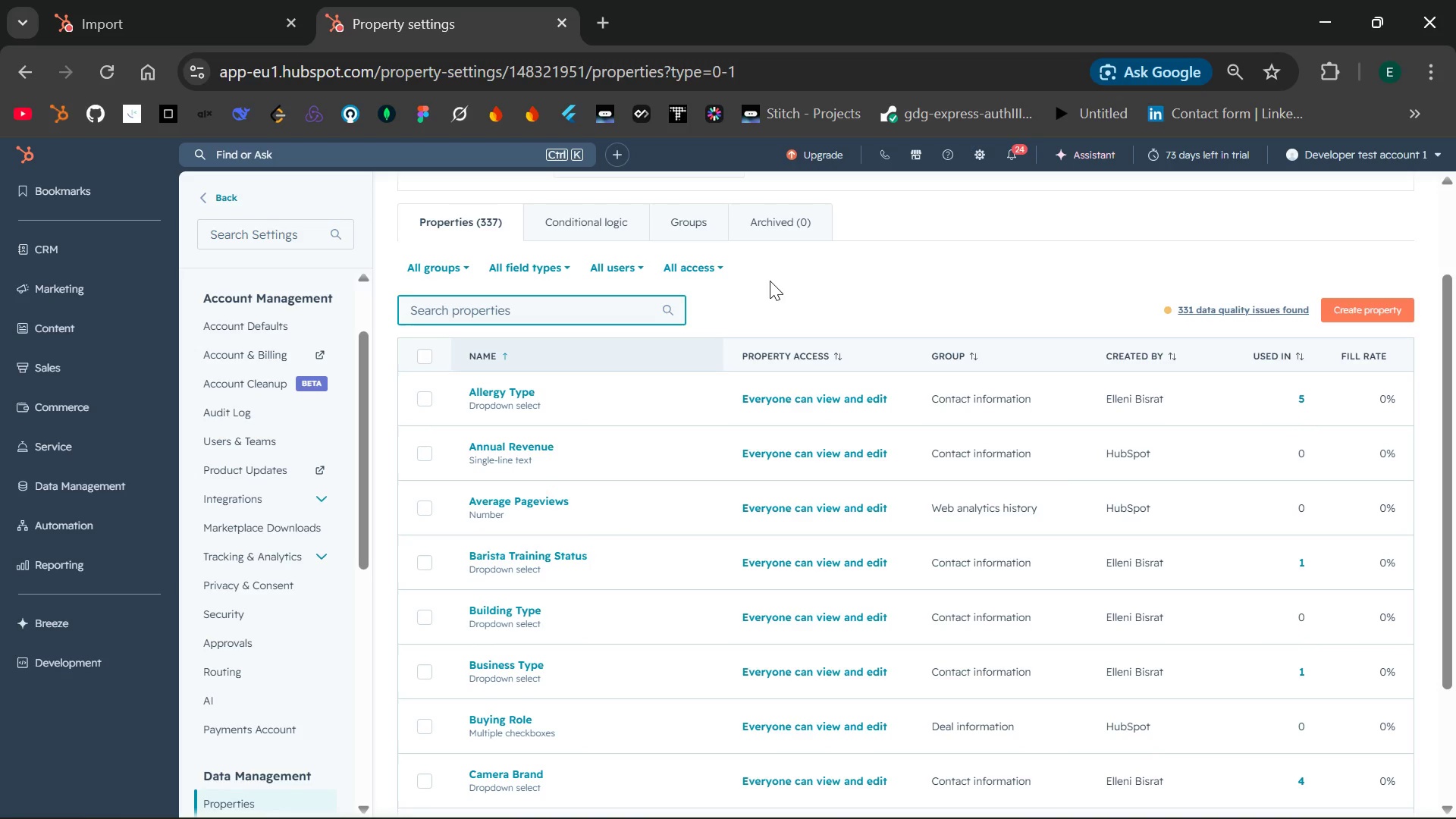 
left_click([781, 281])
 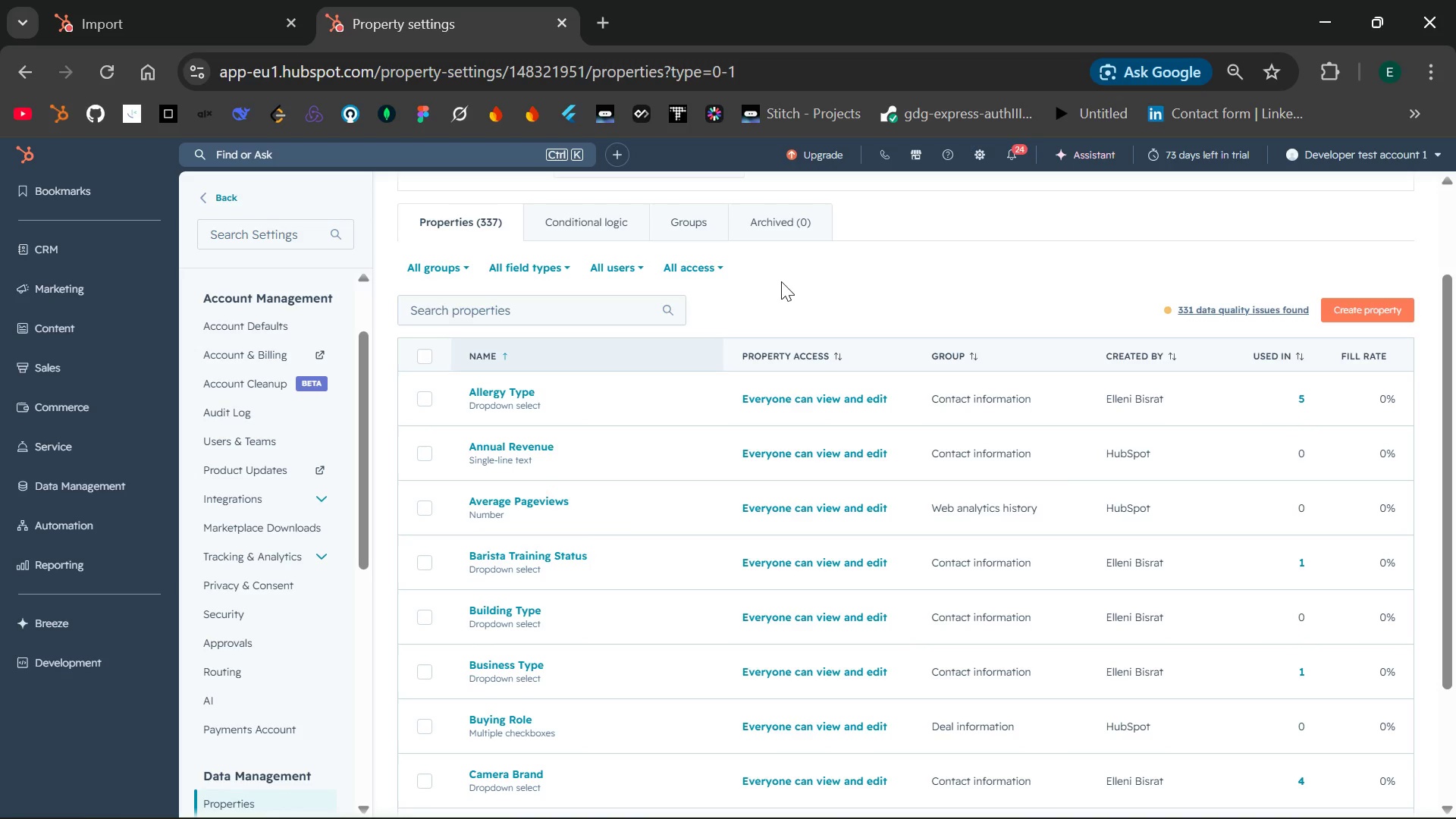 
wait(8.12)
 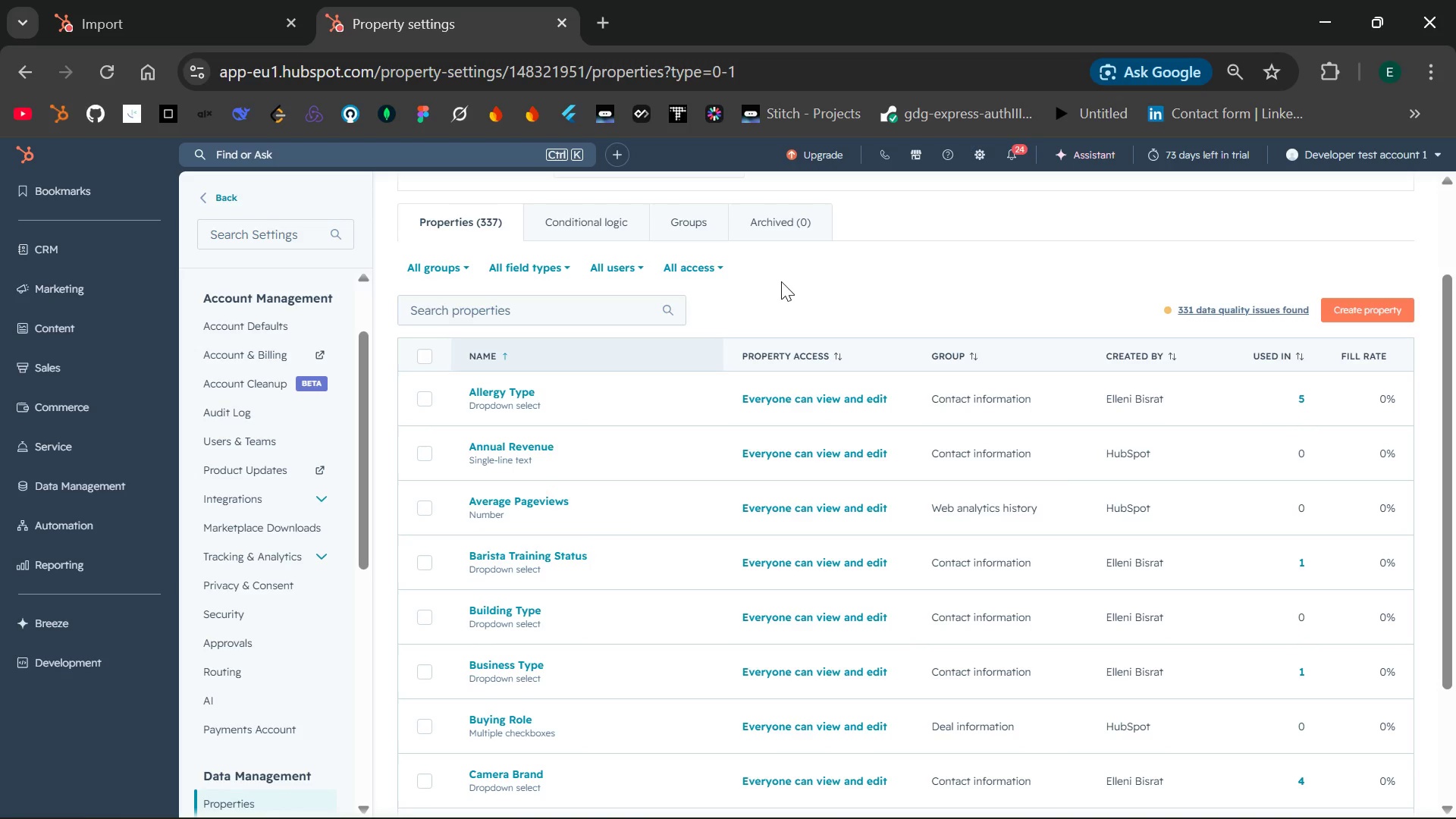 
left_click([1360, 309])
 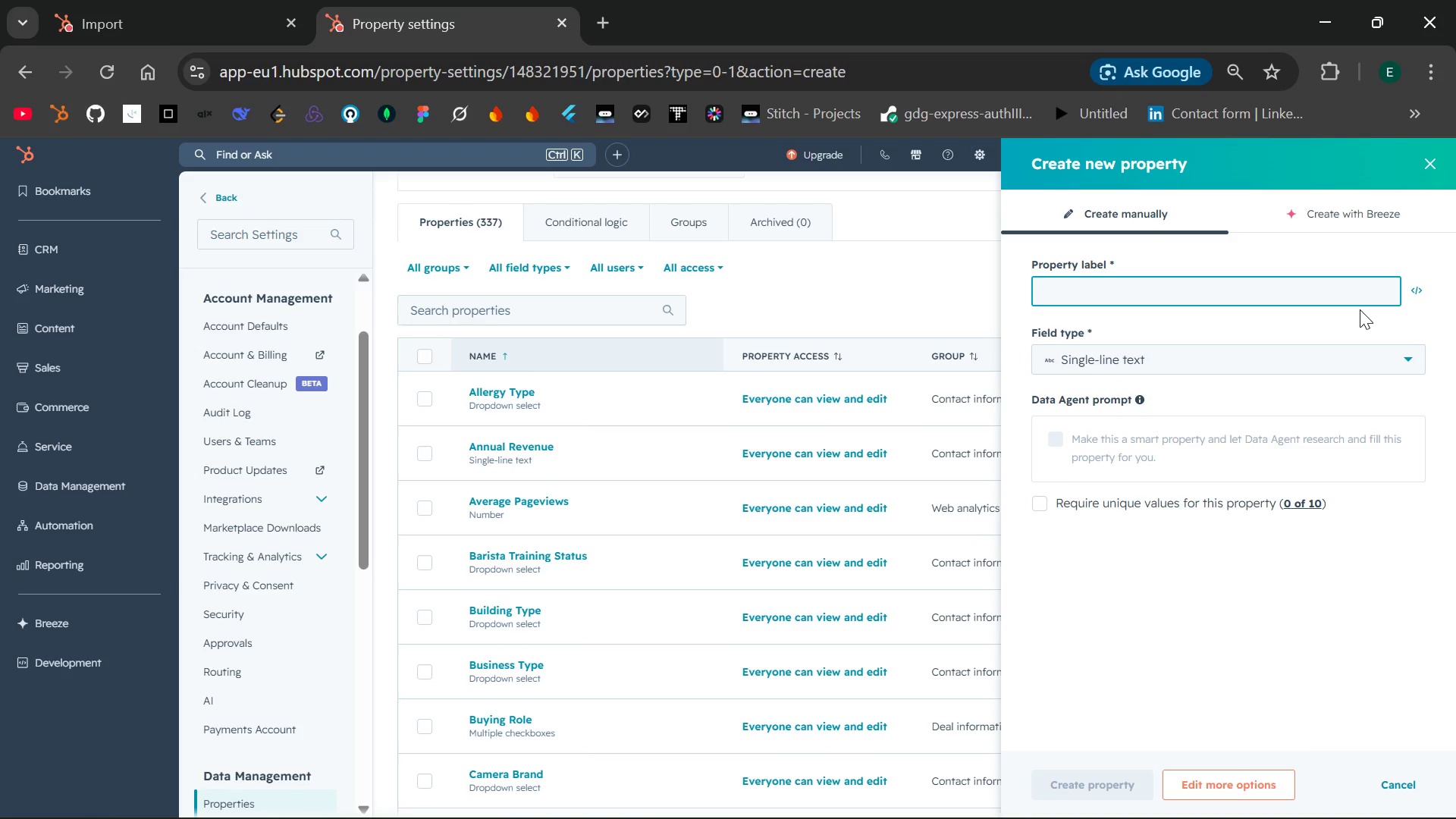 
wait(6.61)
 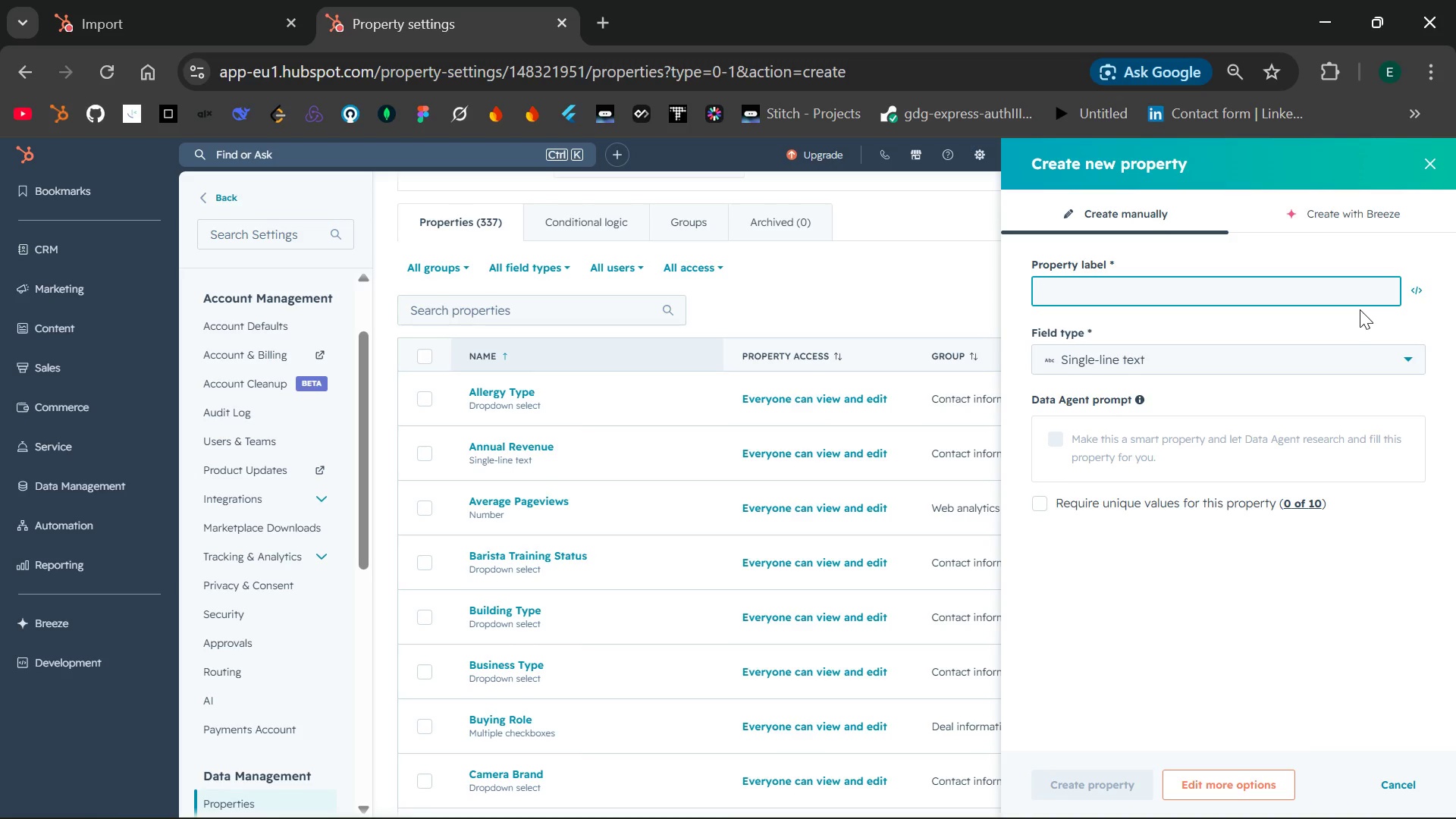 
type(Lead Priority)
 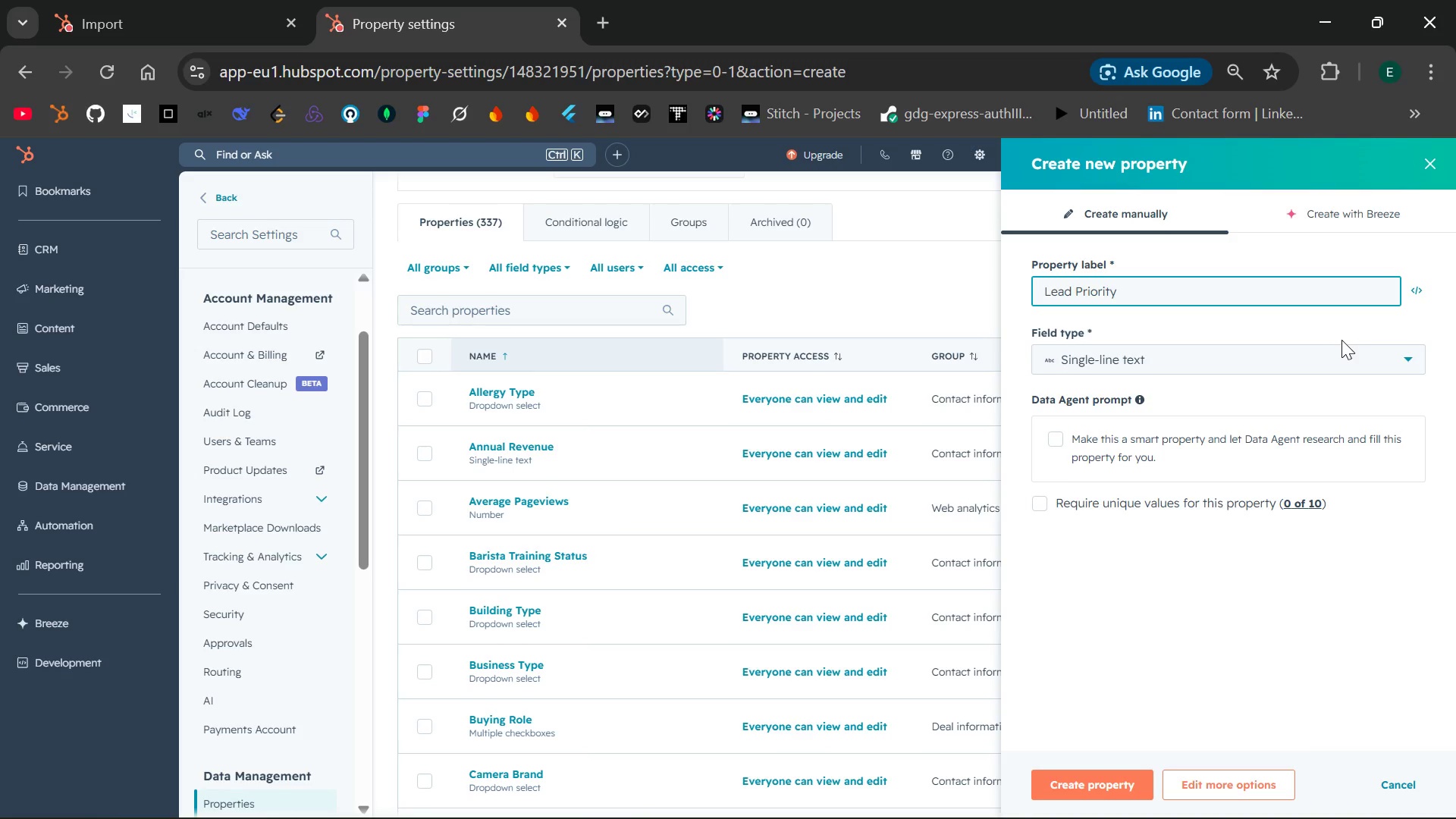 
wait(5.39)
 